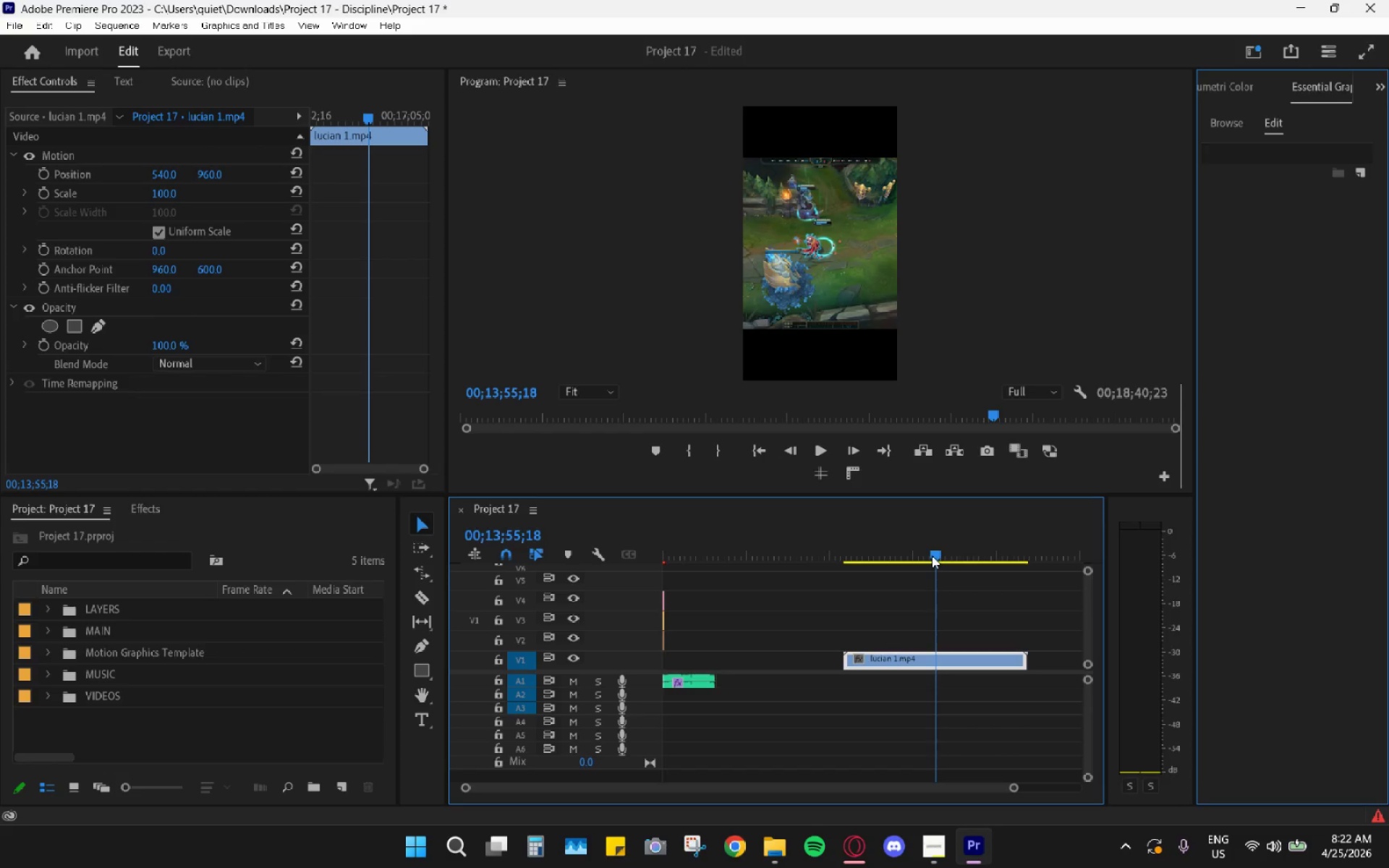 
key(Backquote)
 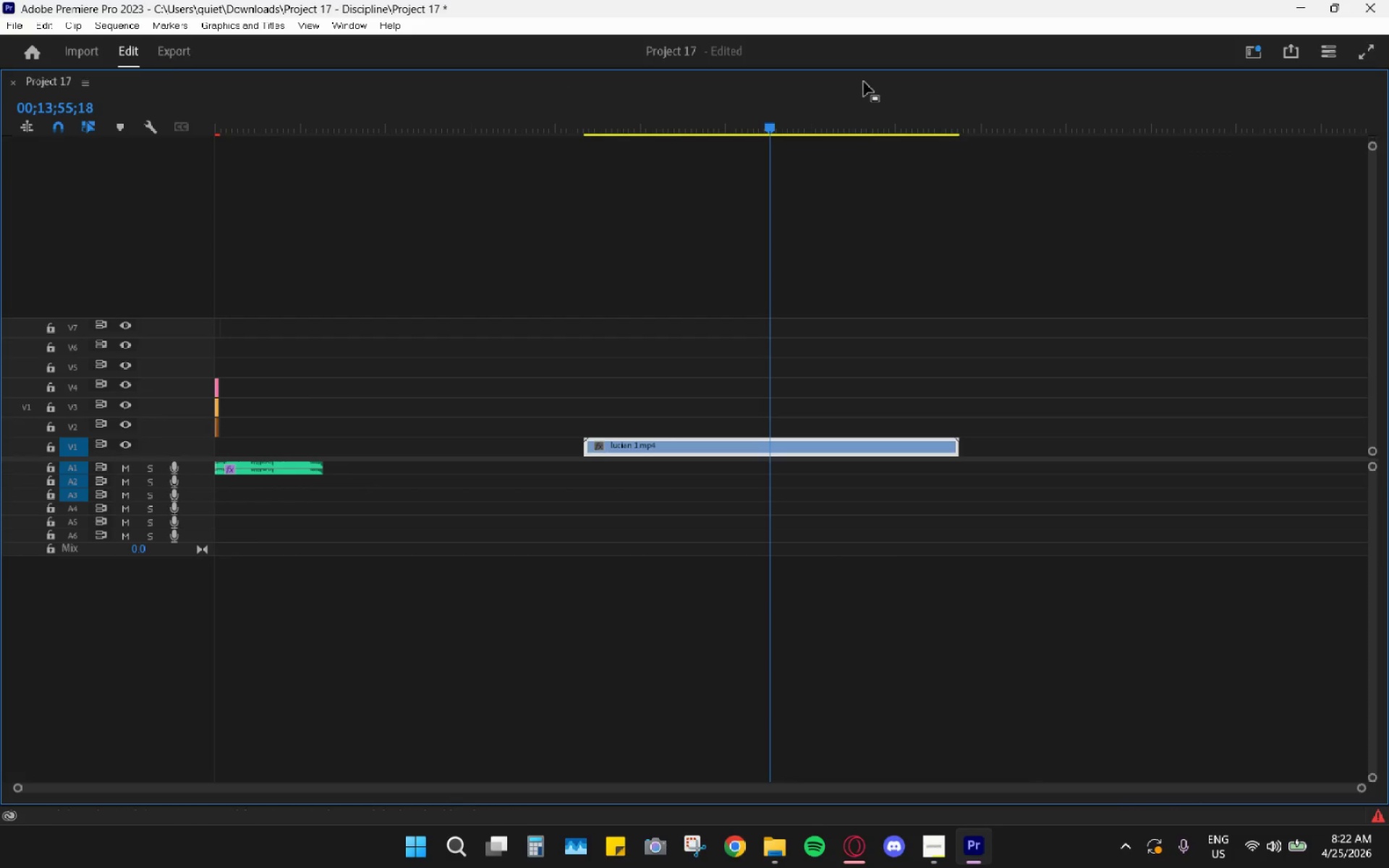 
double_click([864, 74])
 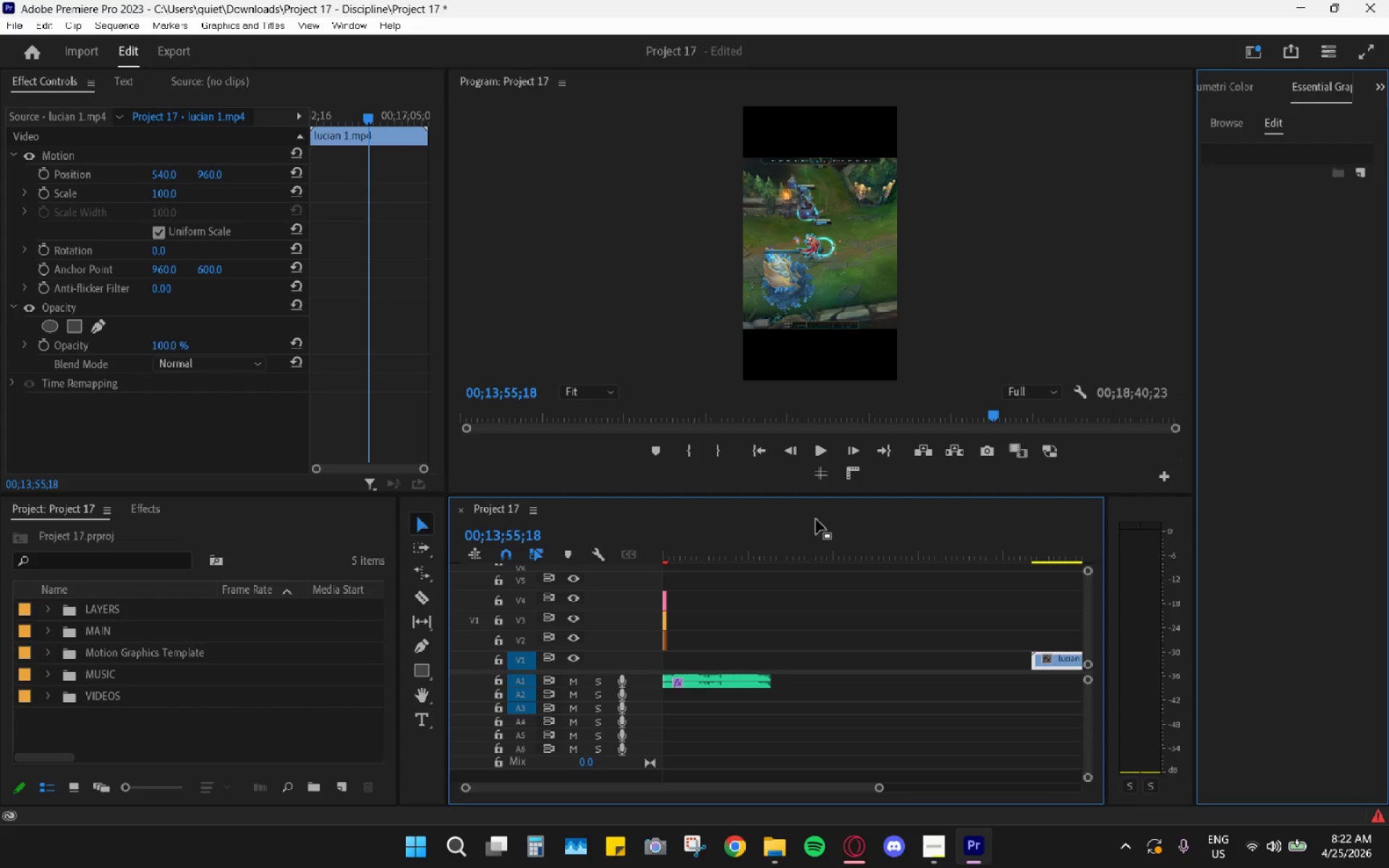 
hold_key(key=AltLeft, duration=0.73)
scroll: coordinate [839, 590], scroll_direction: down, amount: 9.0
 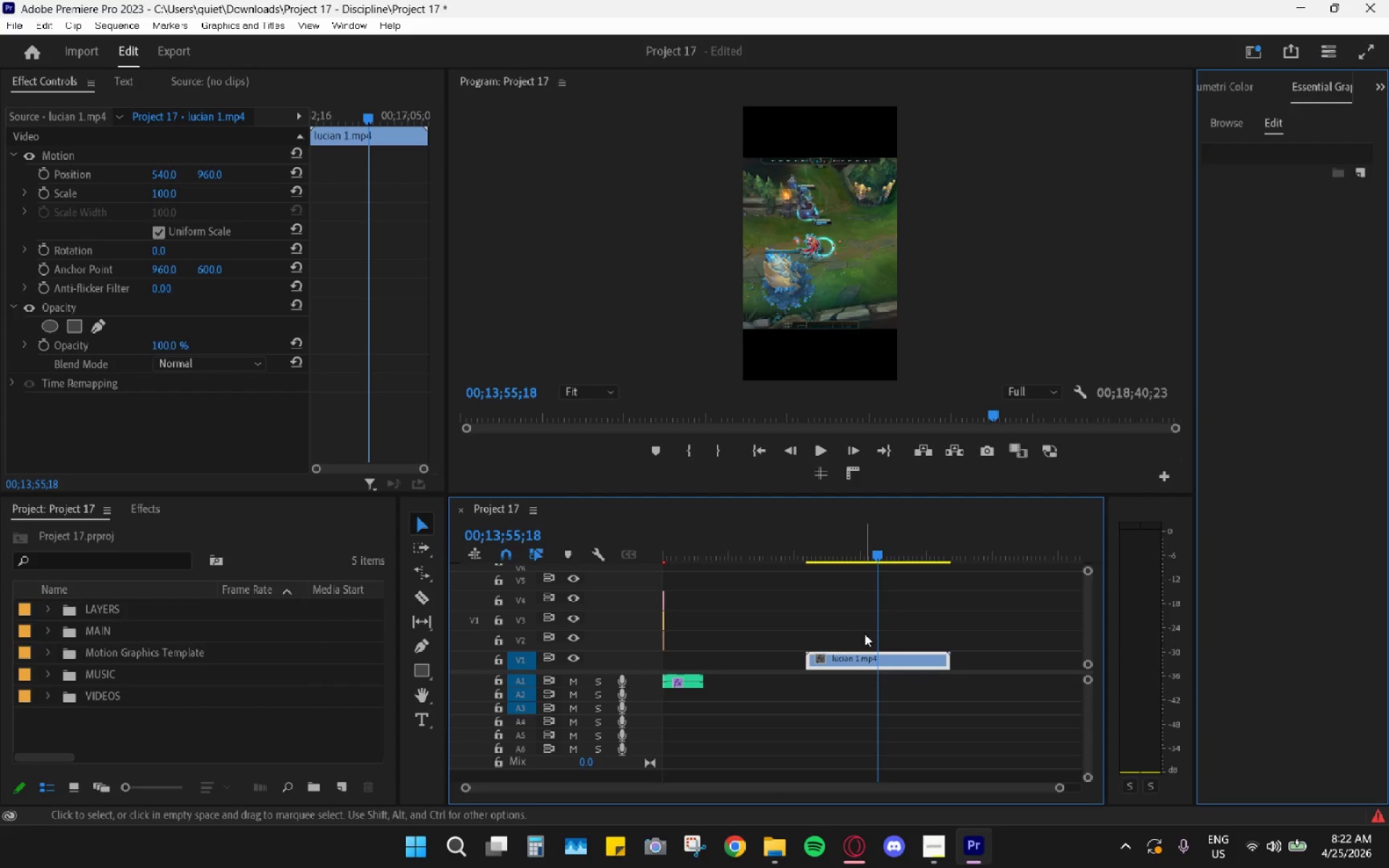 
hold_key(key=AltLeft, duration=1.03)
scroll: coordinate [872, 637], scroll_direction: up, amount: 13.0
 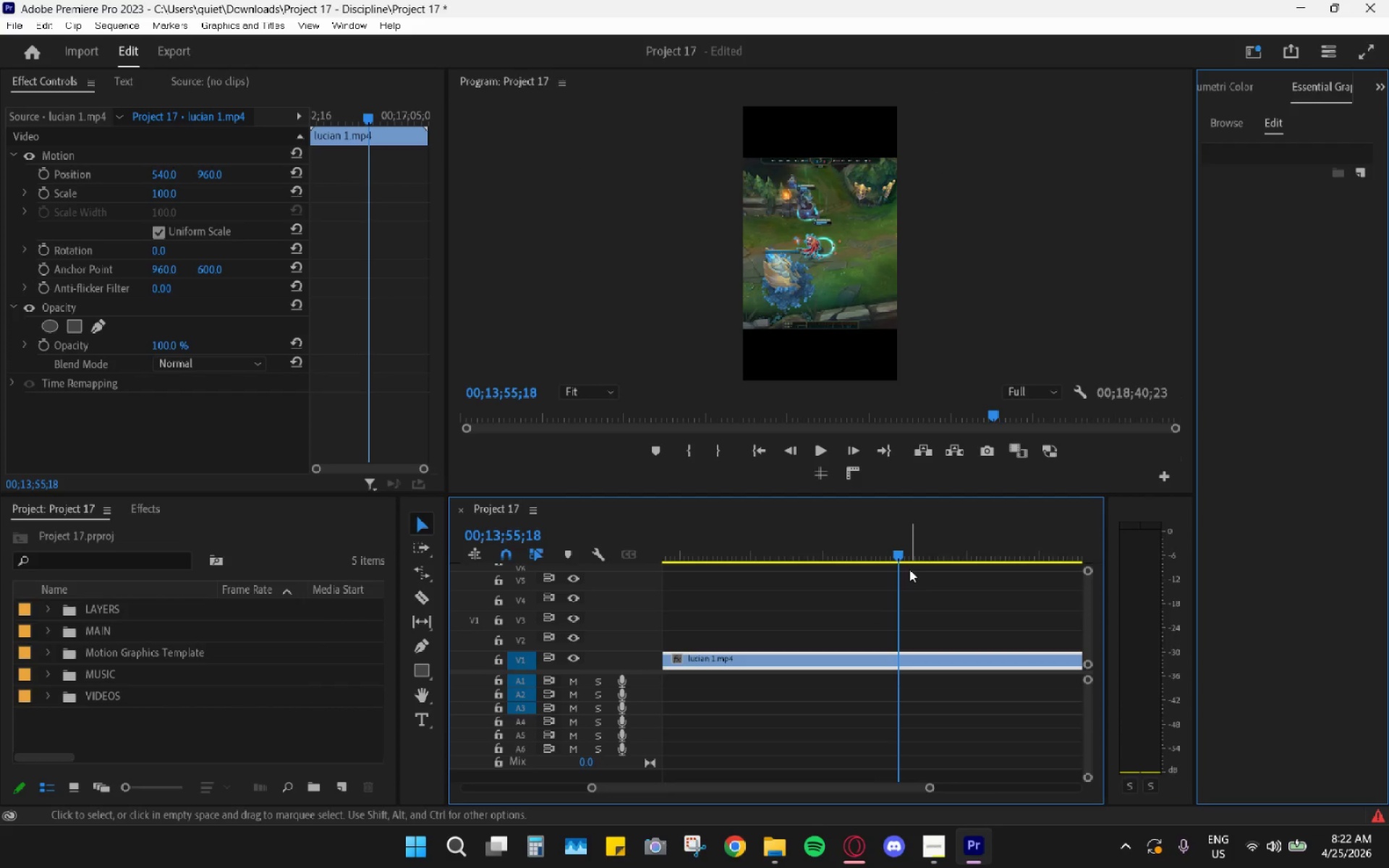 
type(chv)
 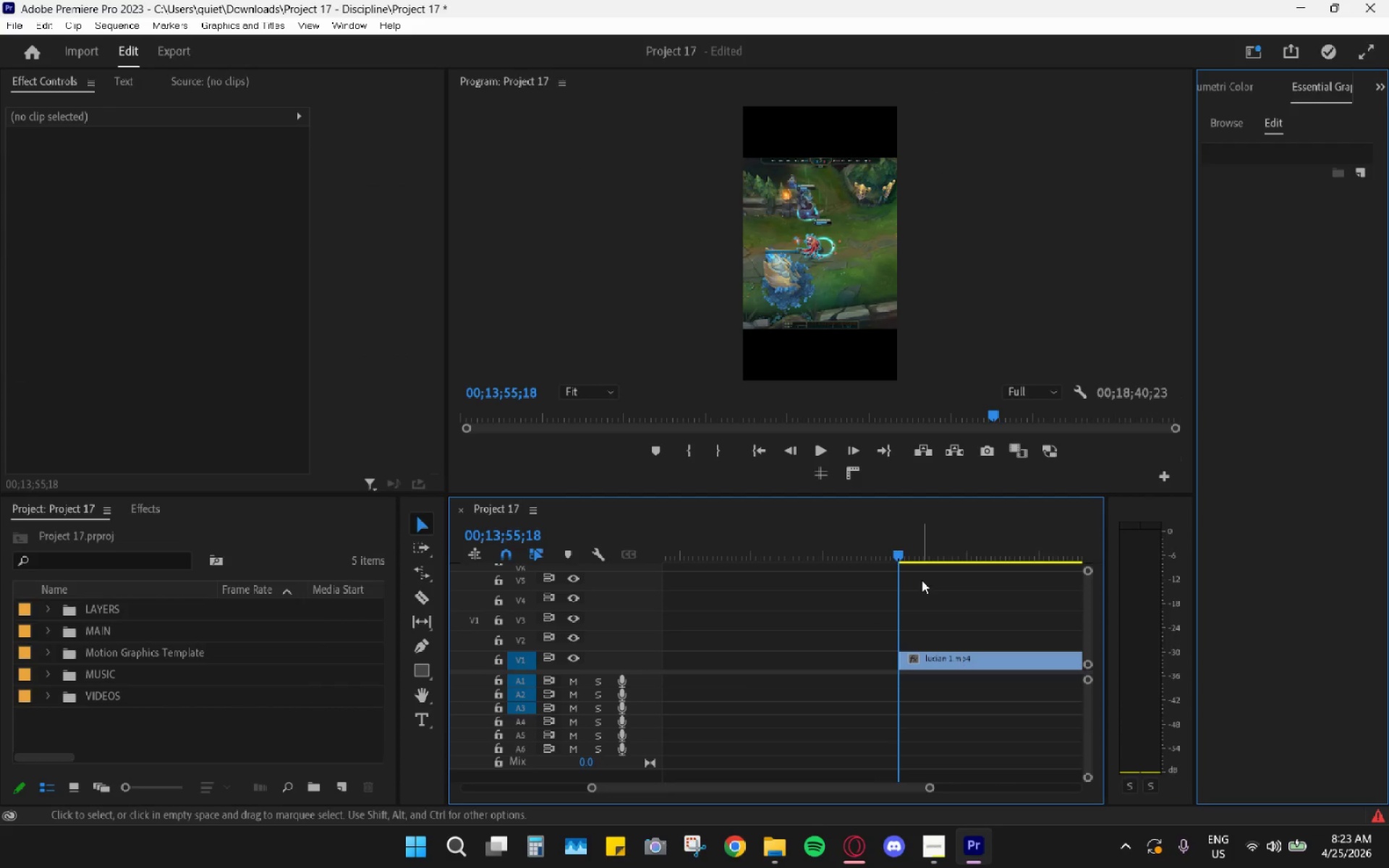 
key(Space)
 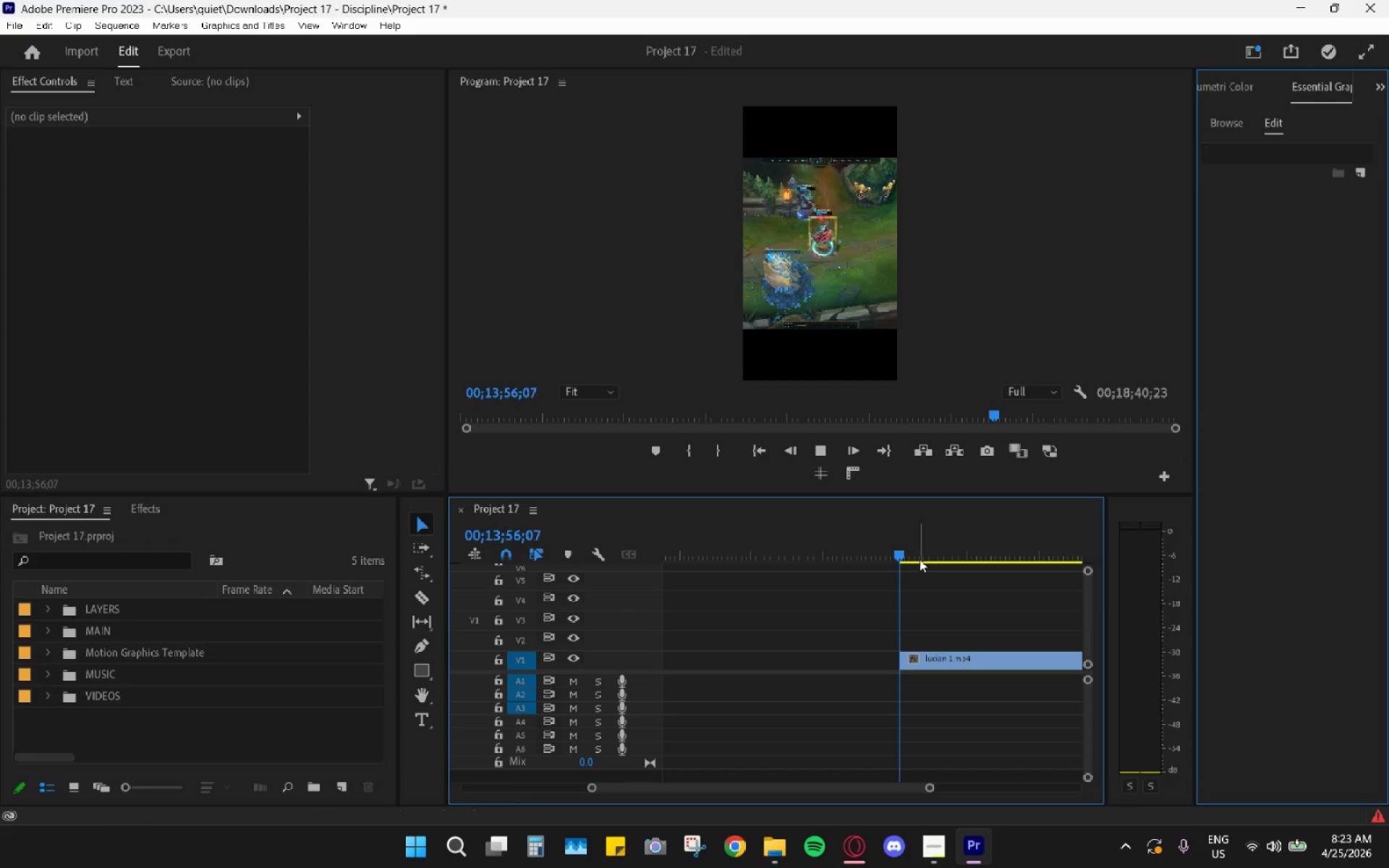 
left_click_drag(start_coordinate=[919, 555], to_coordinate=[933, 562])
 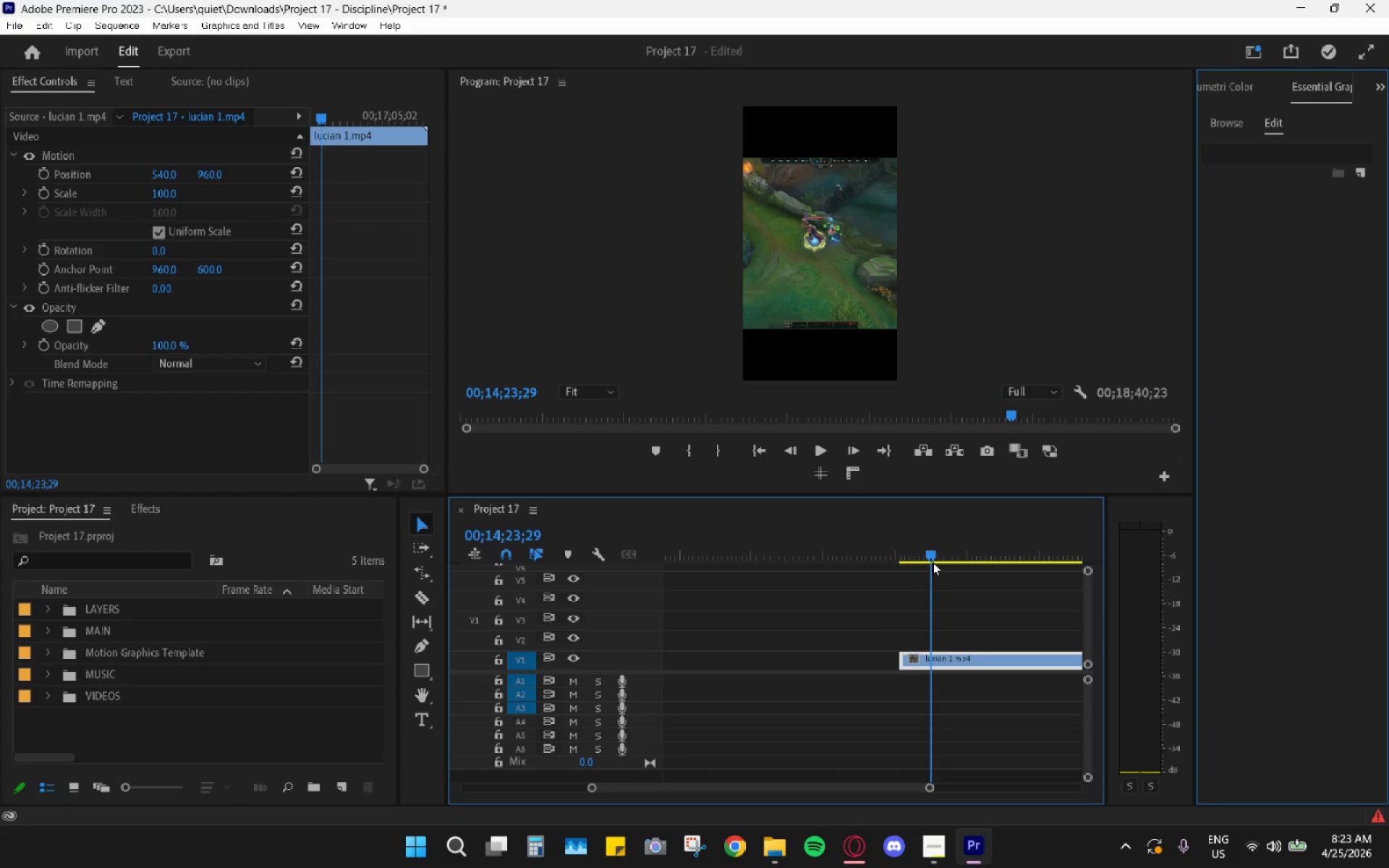 
left_click_drag(start_coordinate=[933, 562], to_coordinate=[944, 567])
 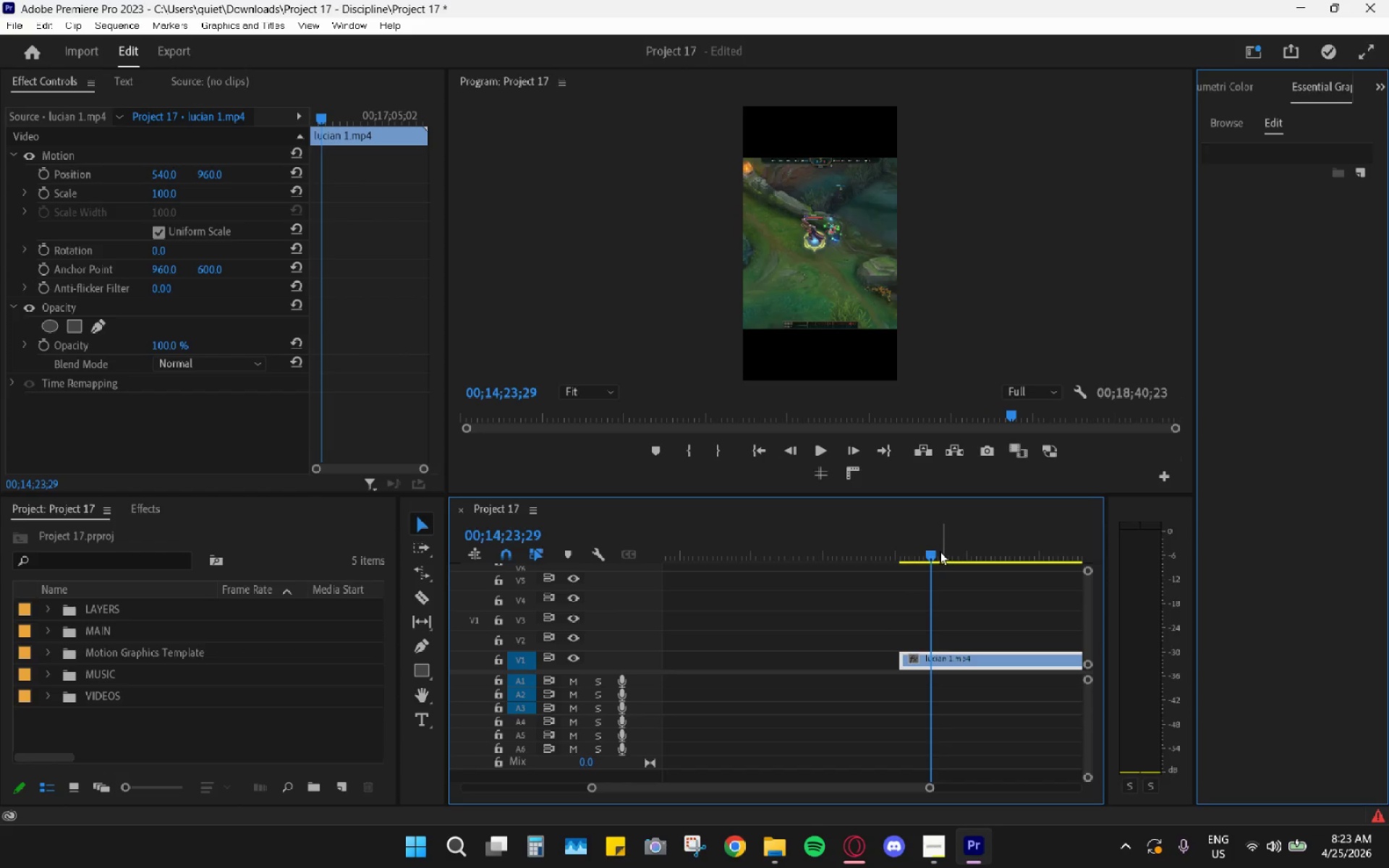 
left_click_drag(start_coordinate=[938, 551], to_coordinate=[956, 562])
 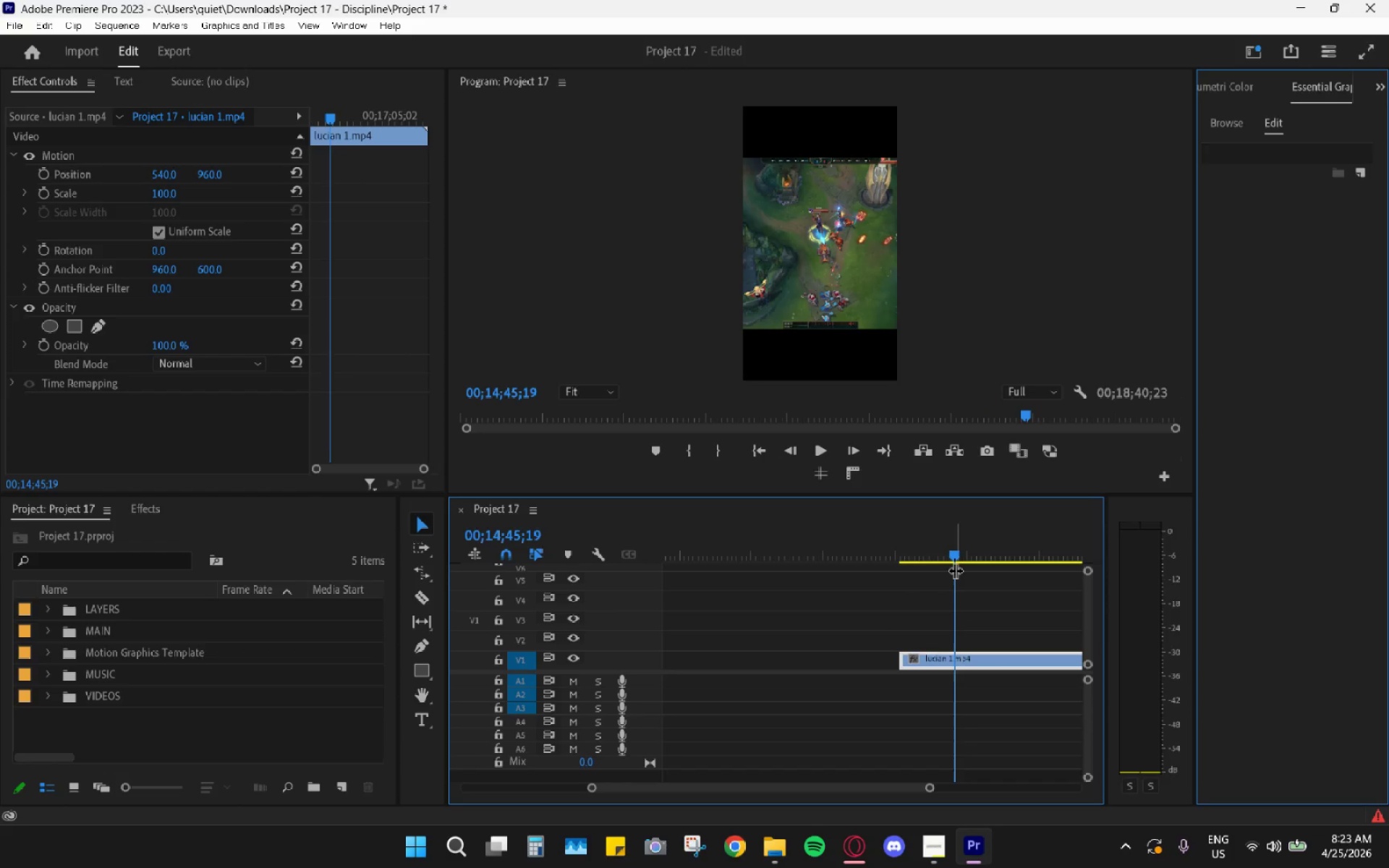 
left_click_drag(start_coordinate=[953, 557], to_coordinate=[949, 554])
 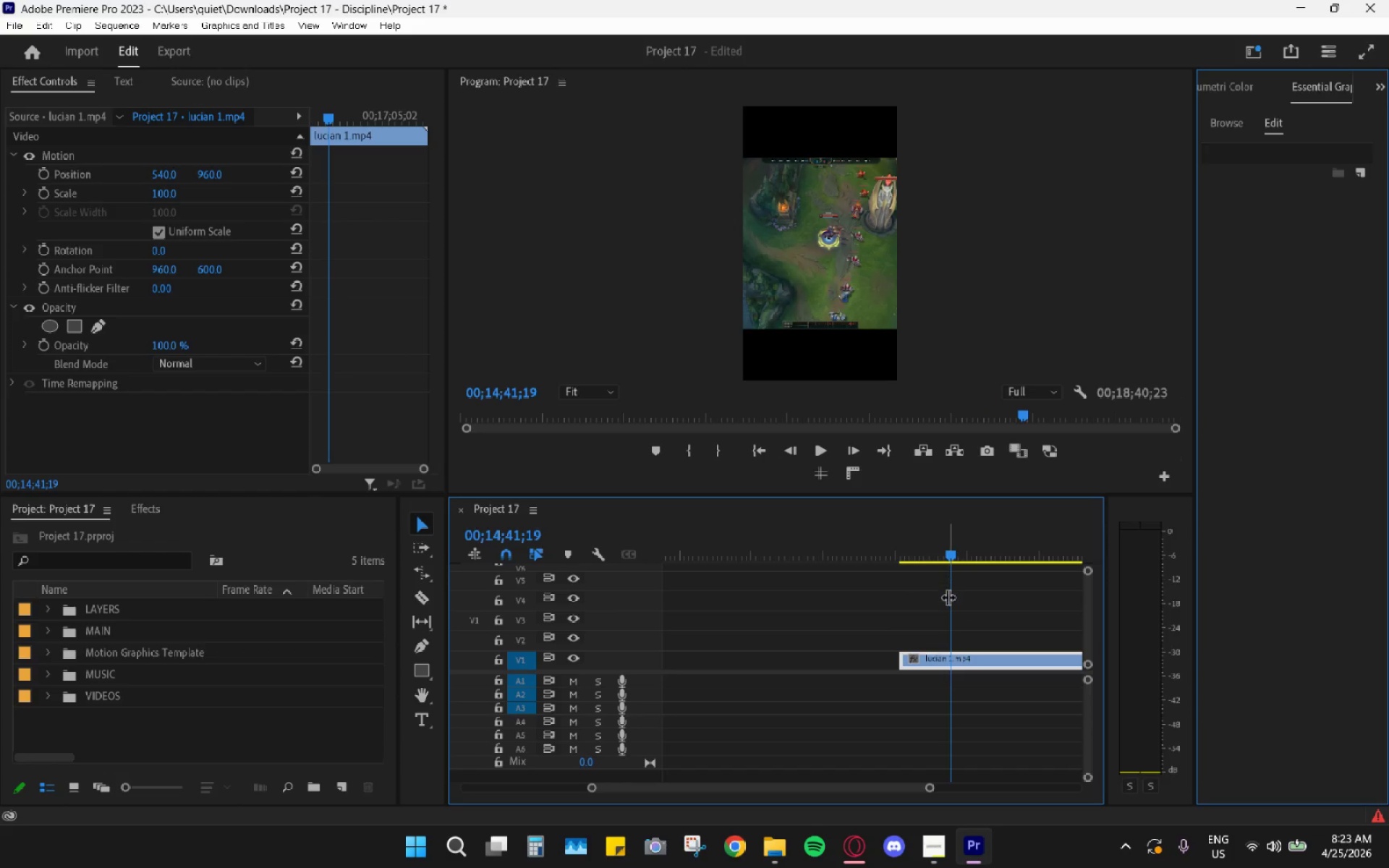 
type(cv)
 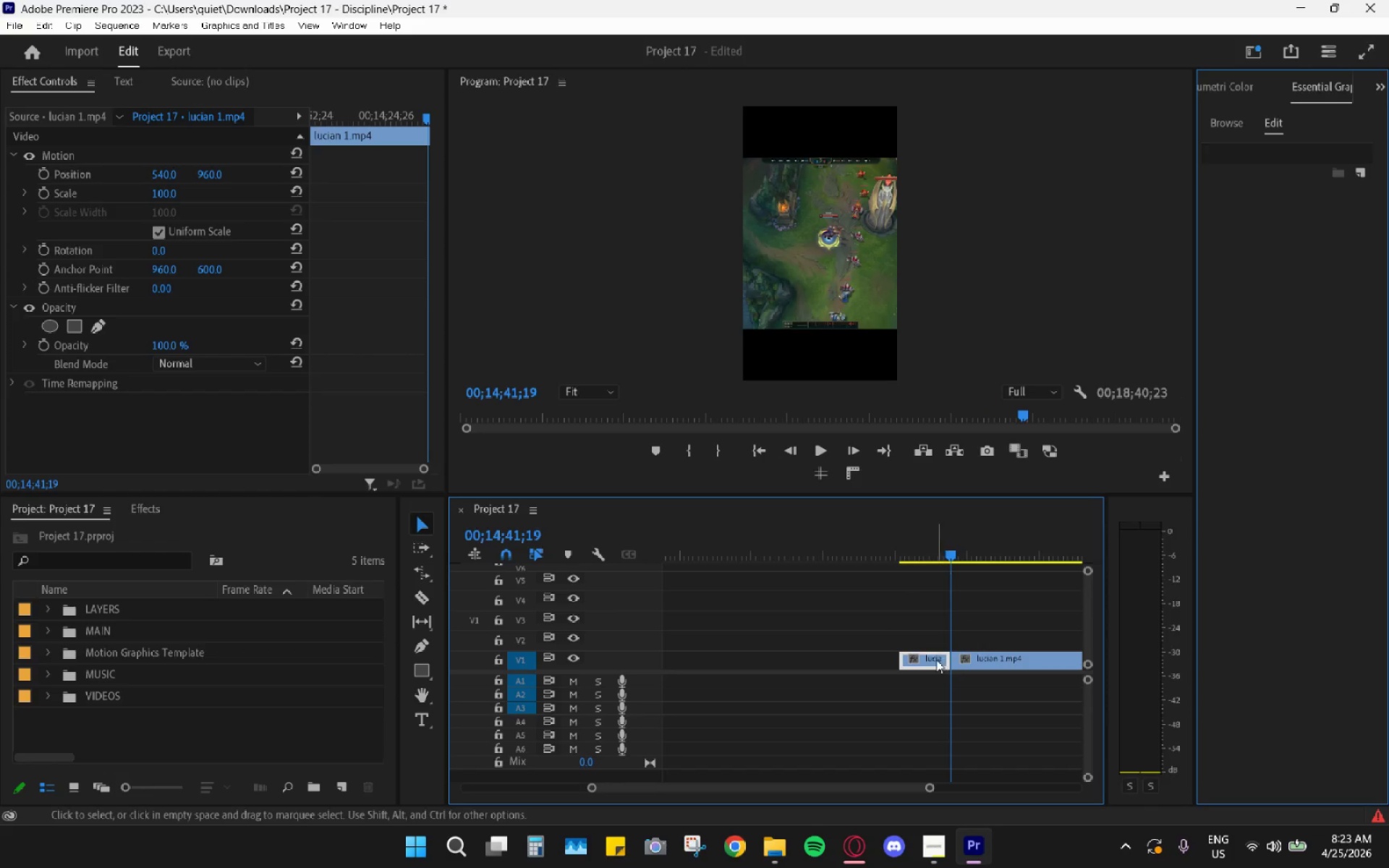 
left_click([934, 661])
 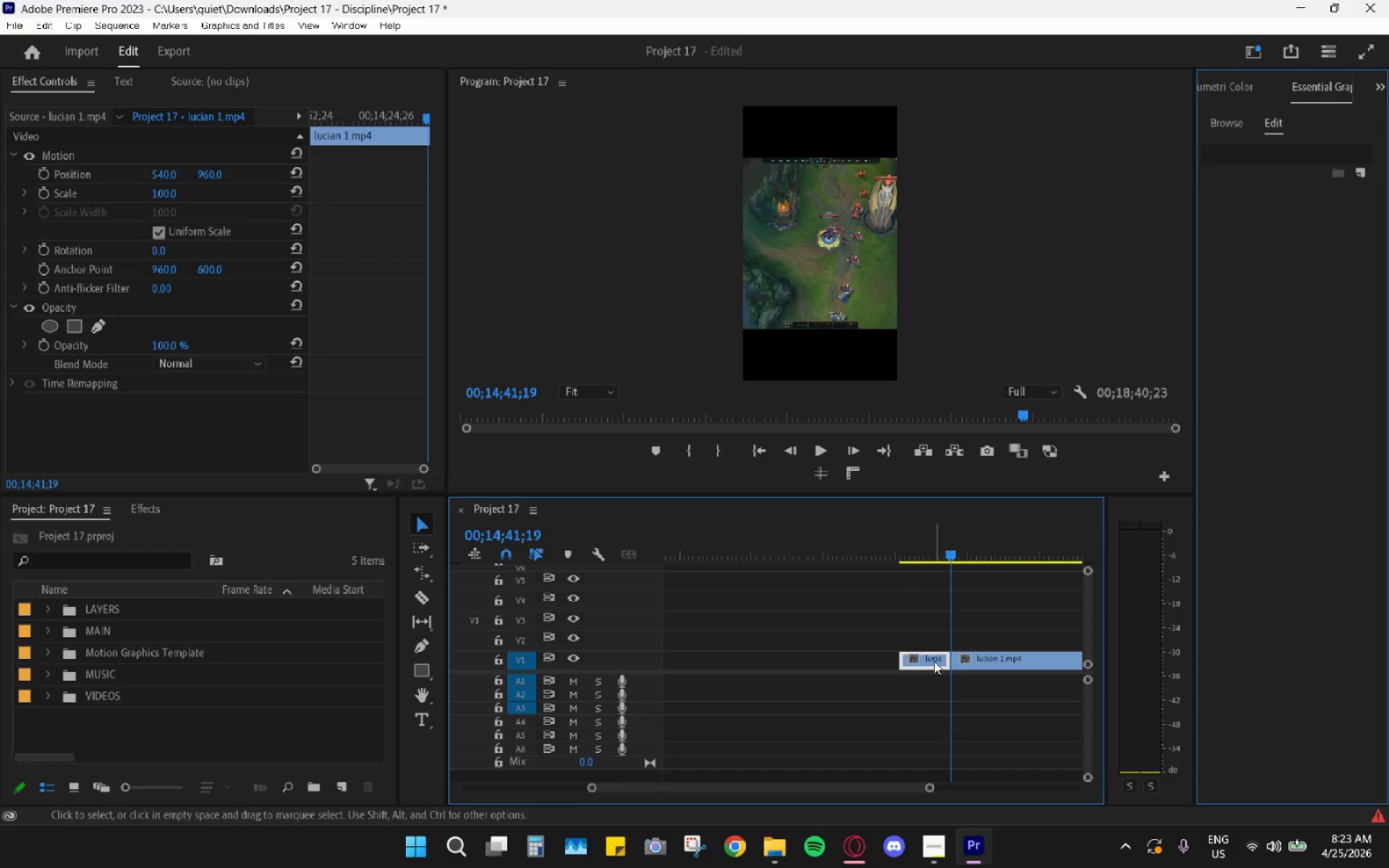 
key(H)
 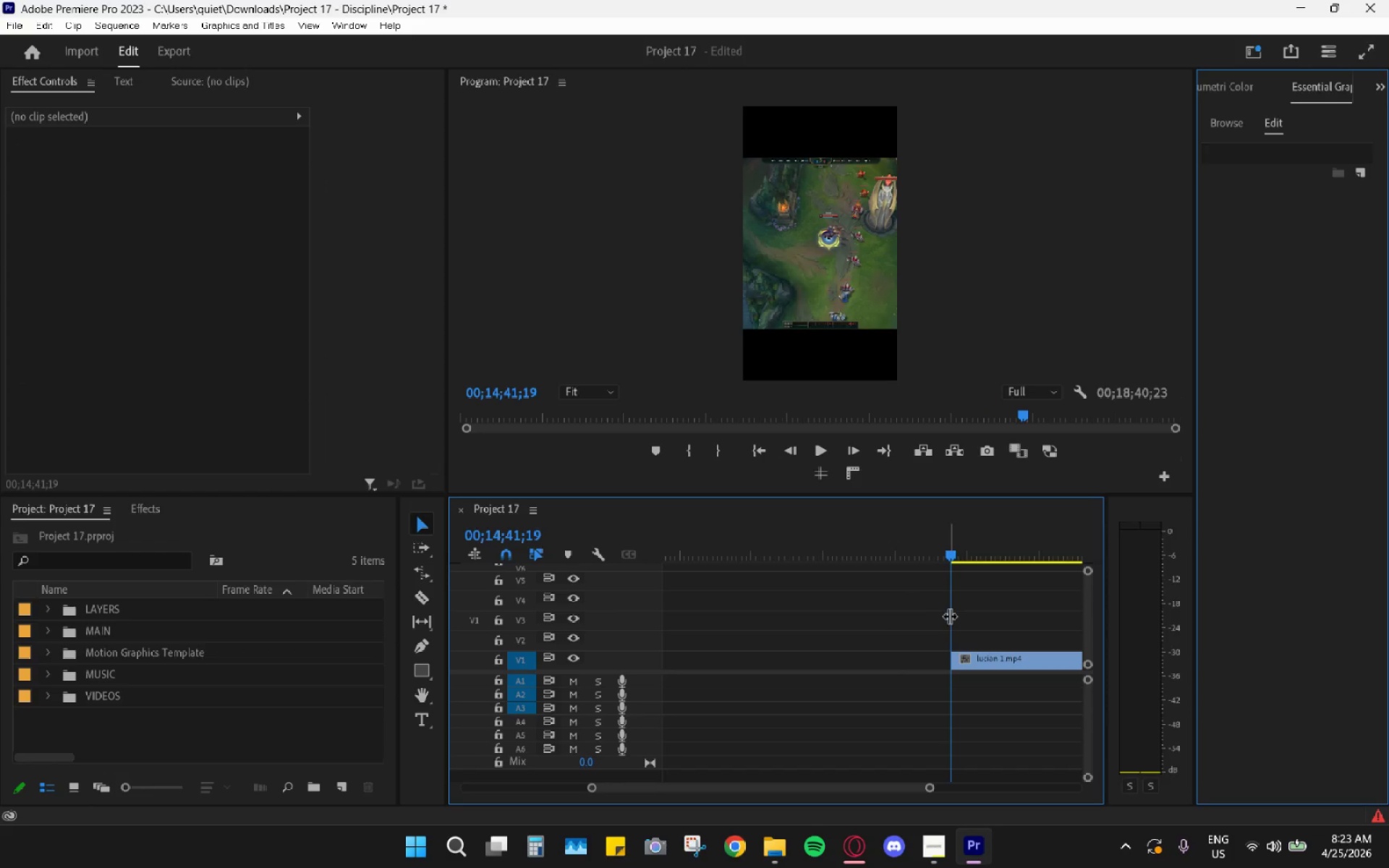 
key(Space)
 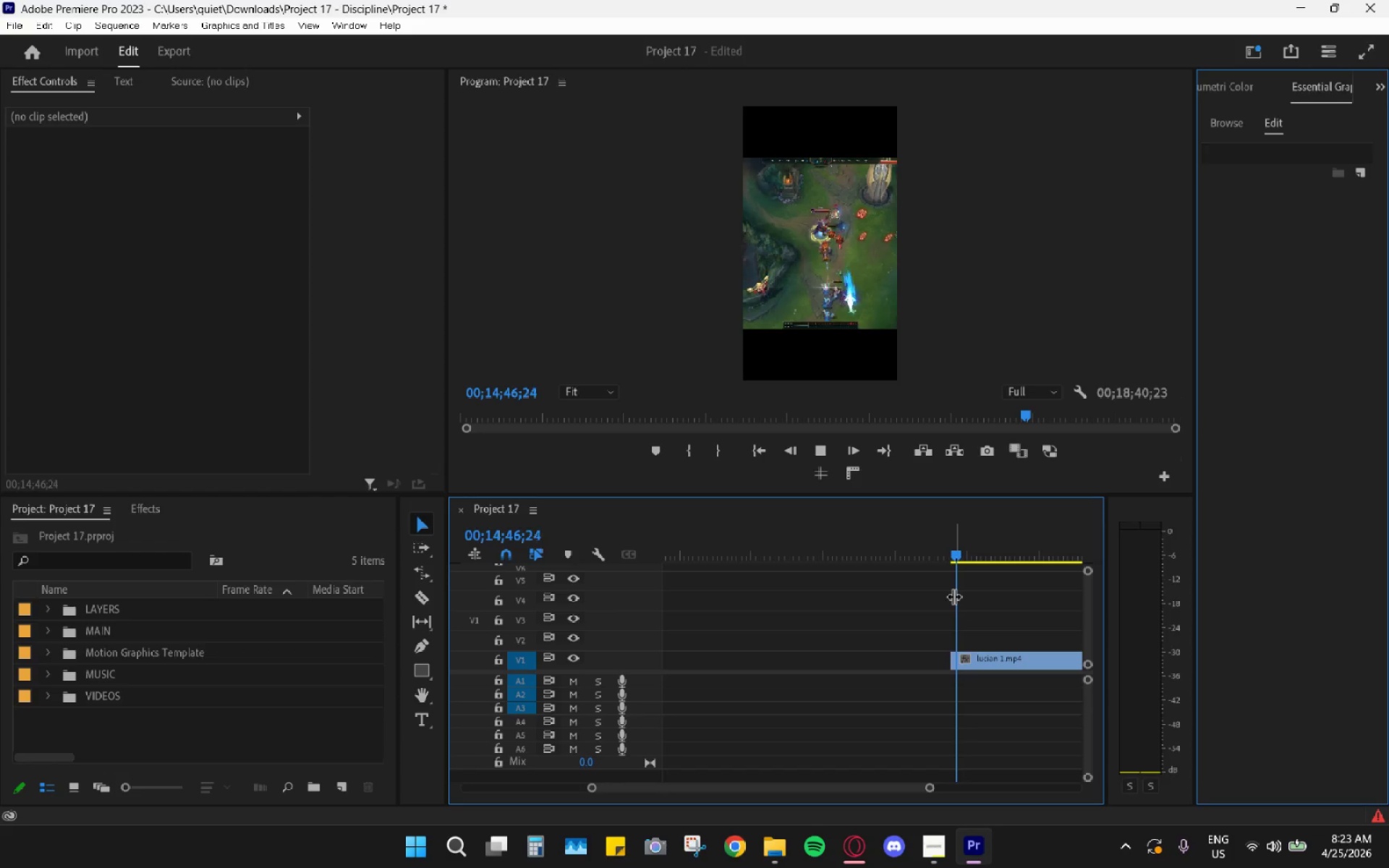 
wait(10.22)
 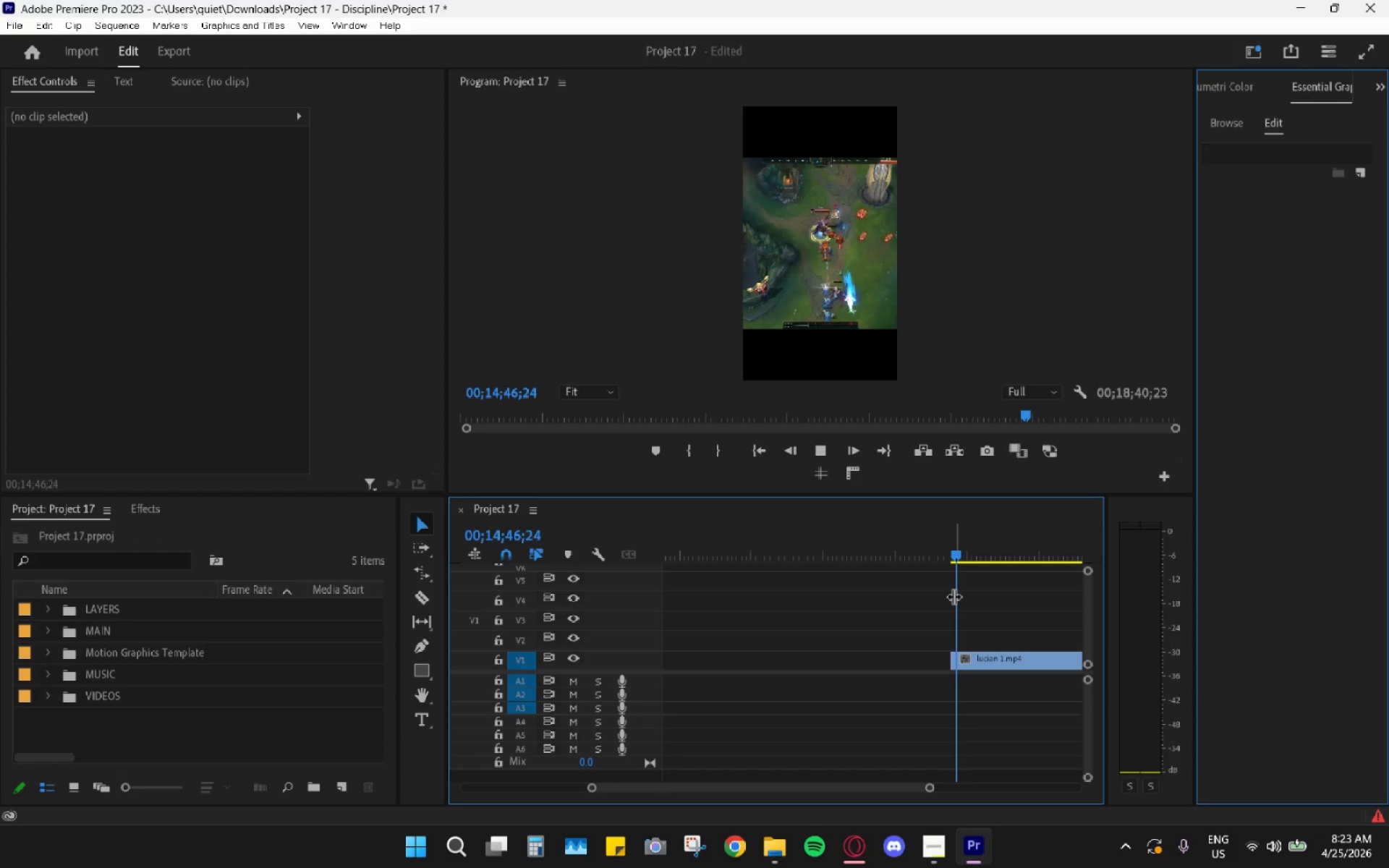 
key(Space)
 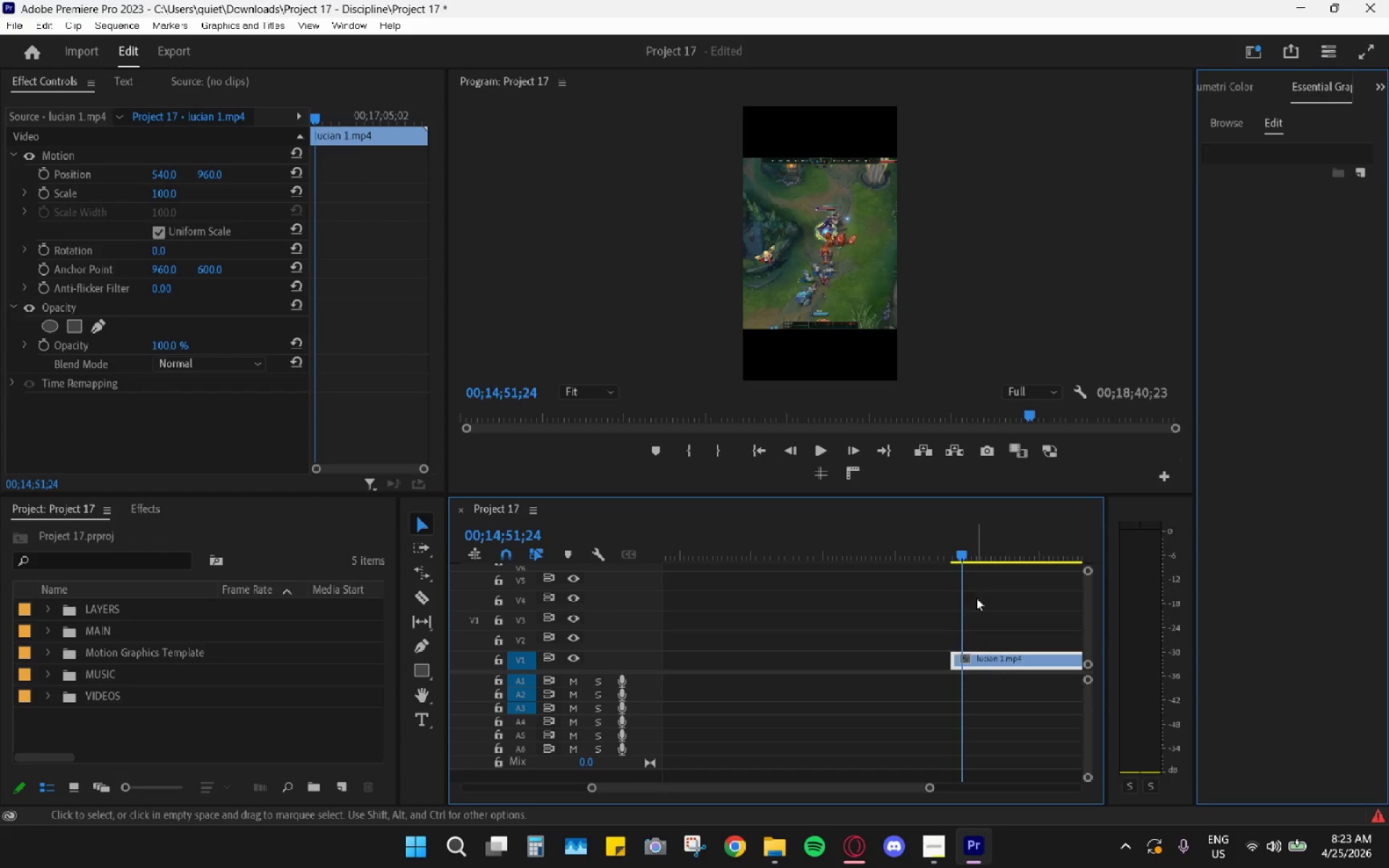 
key(C)
 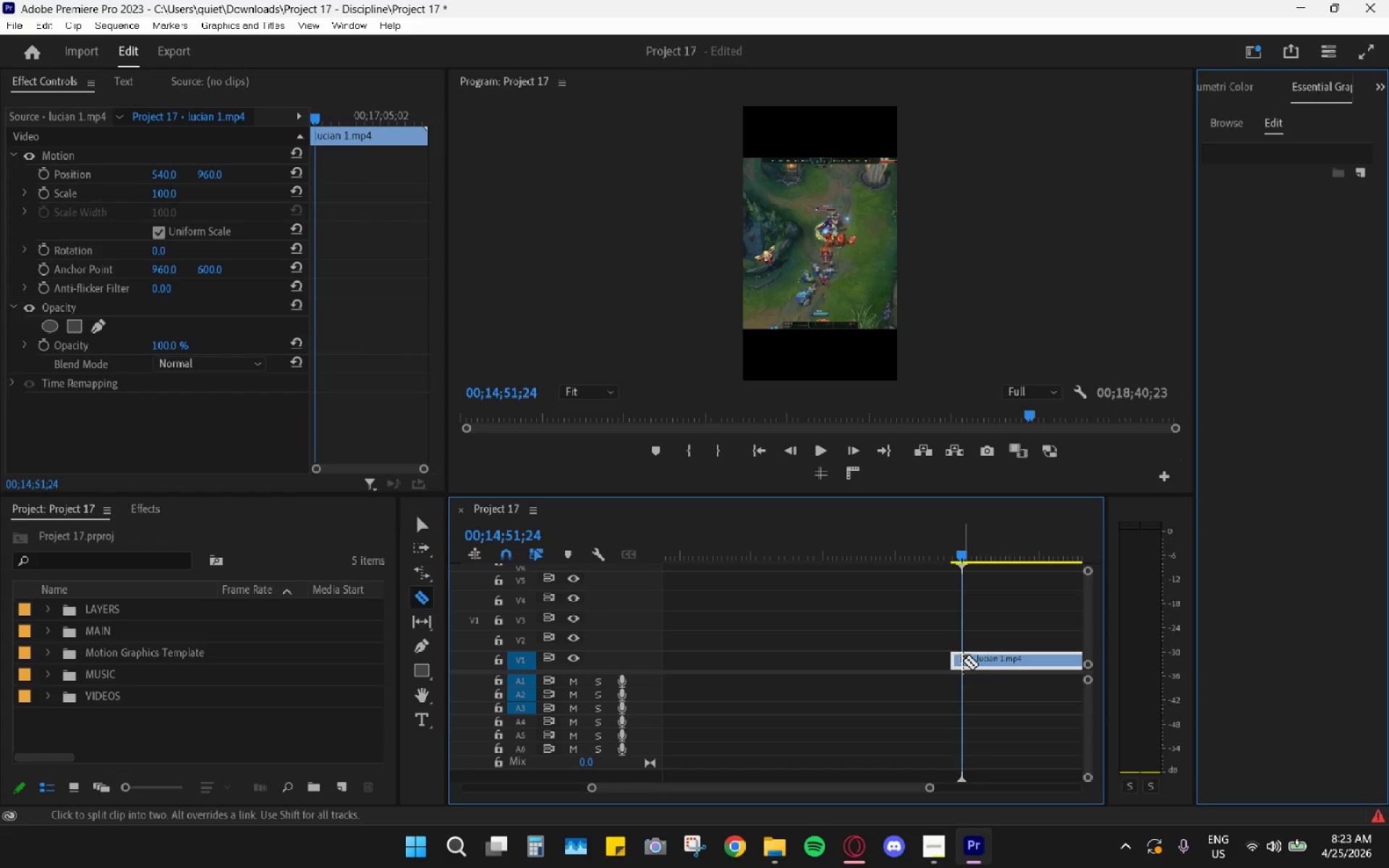 
left_click([964, 660])
 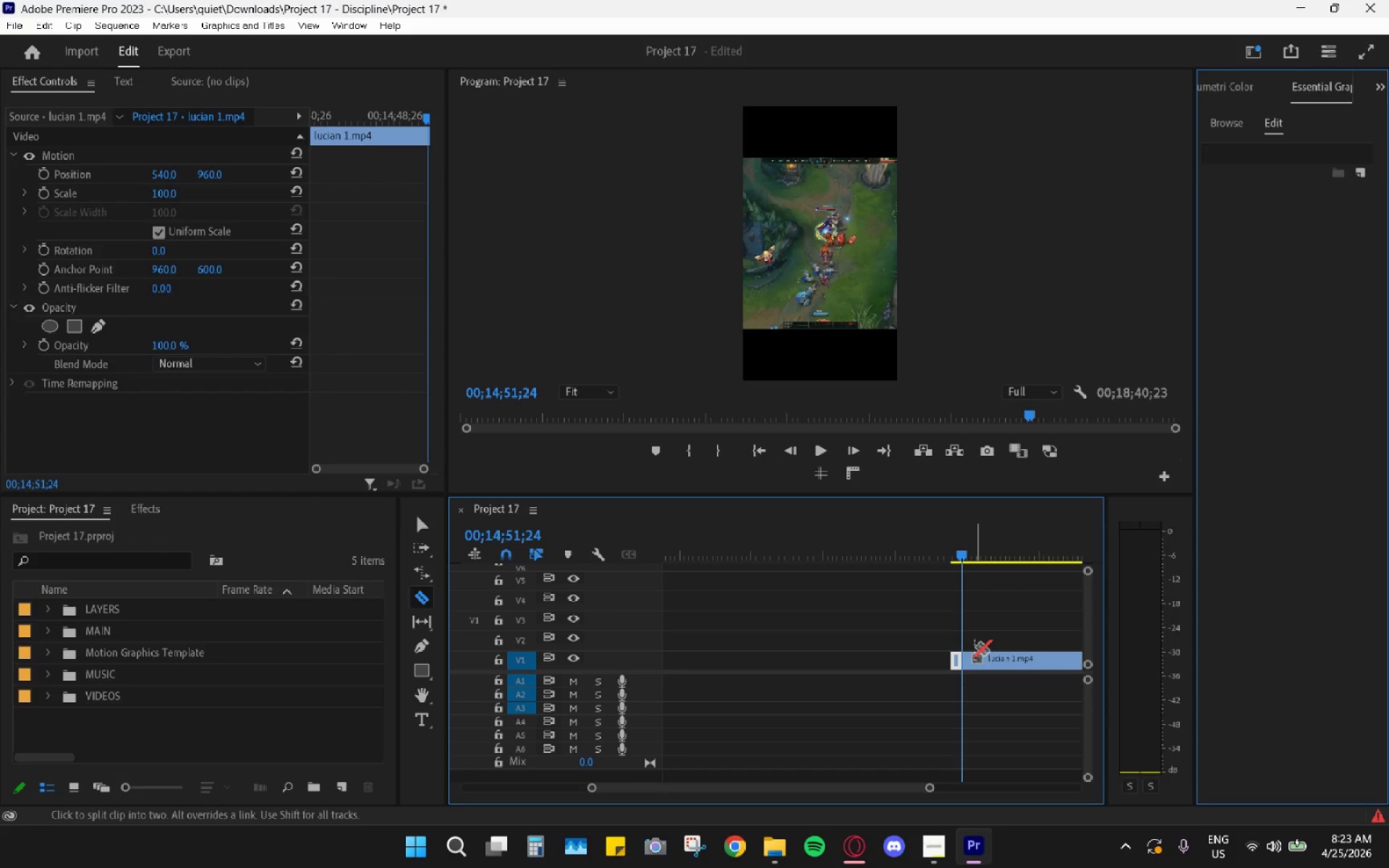 
key(H)
 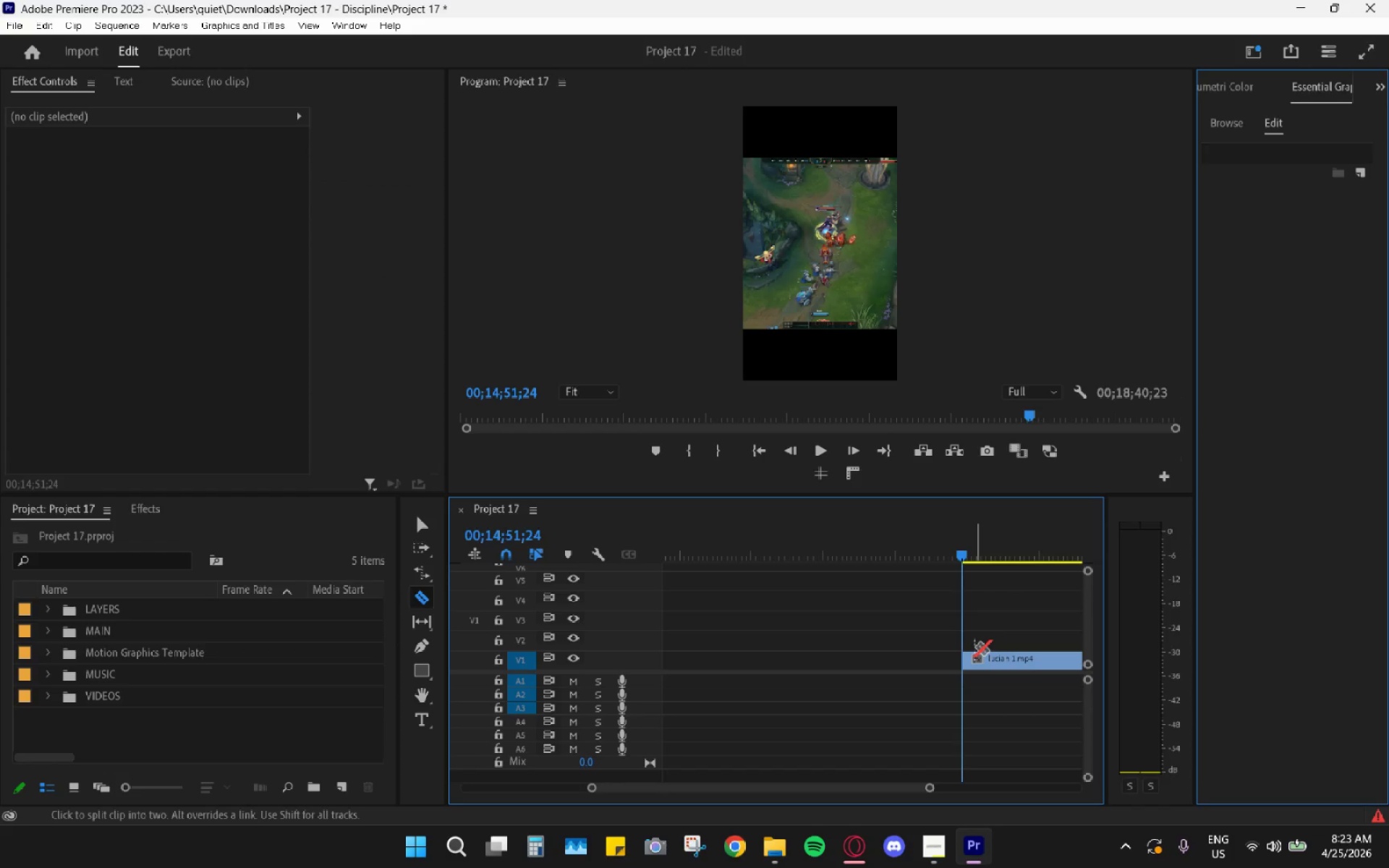 
key(Space)
 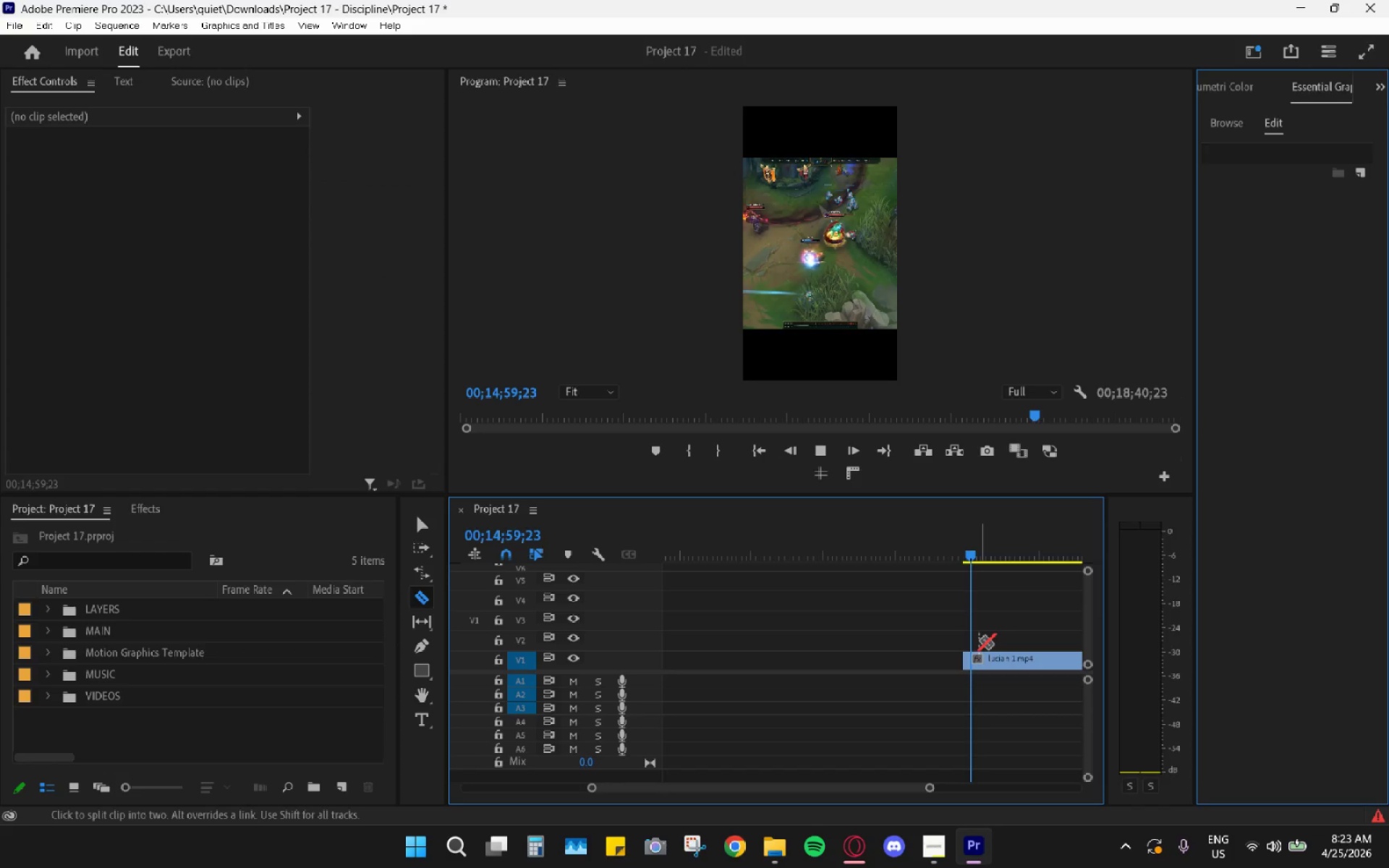 
wait(13.12)
 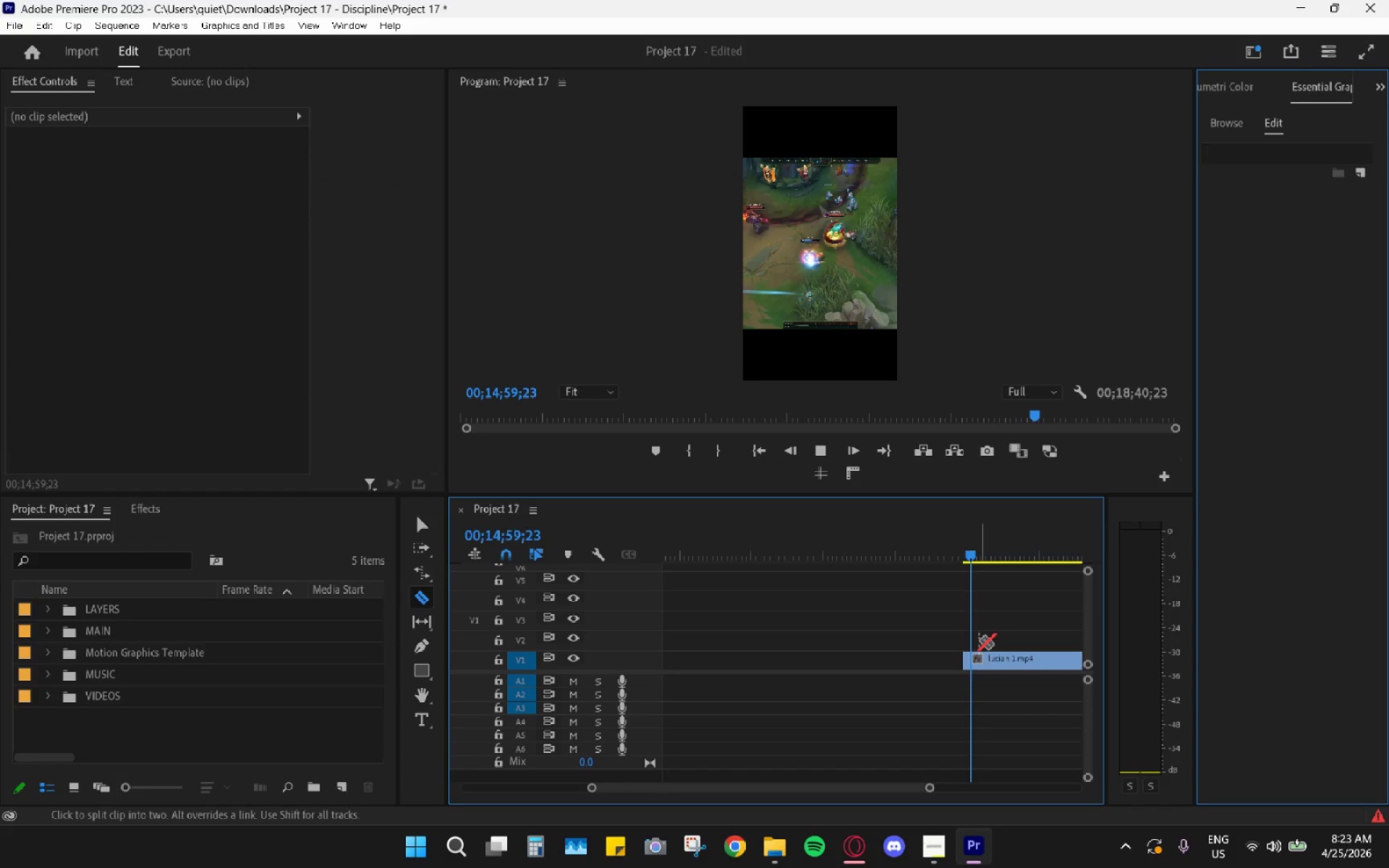 
key(Space)
 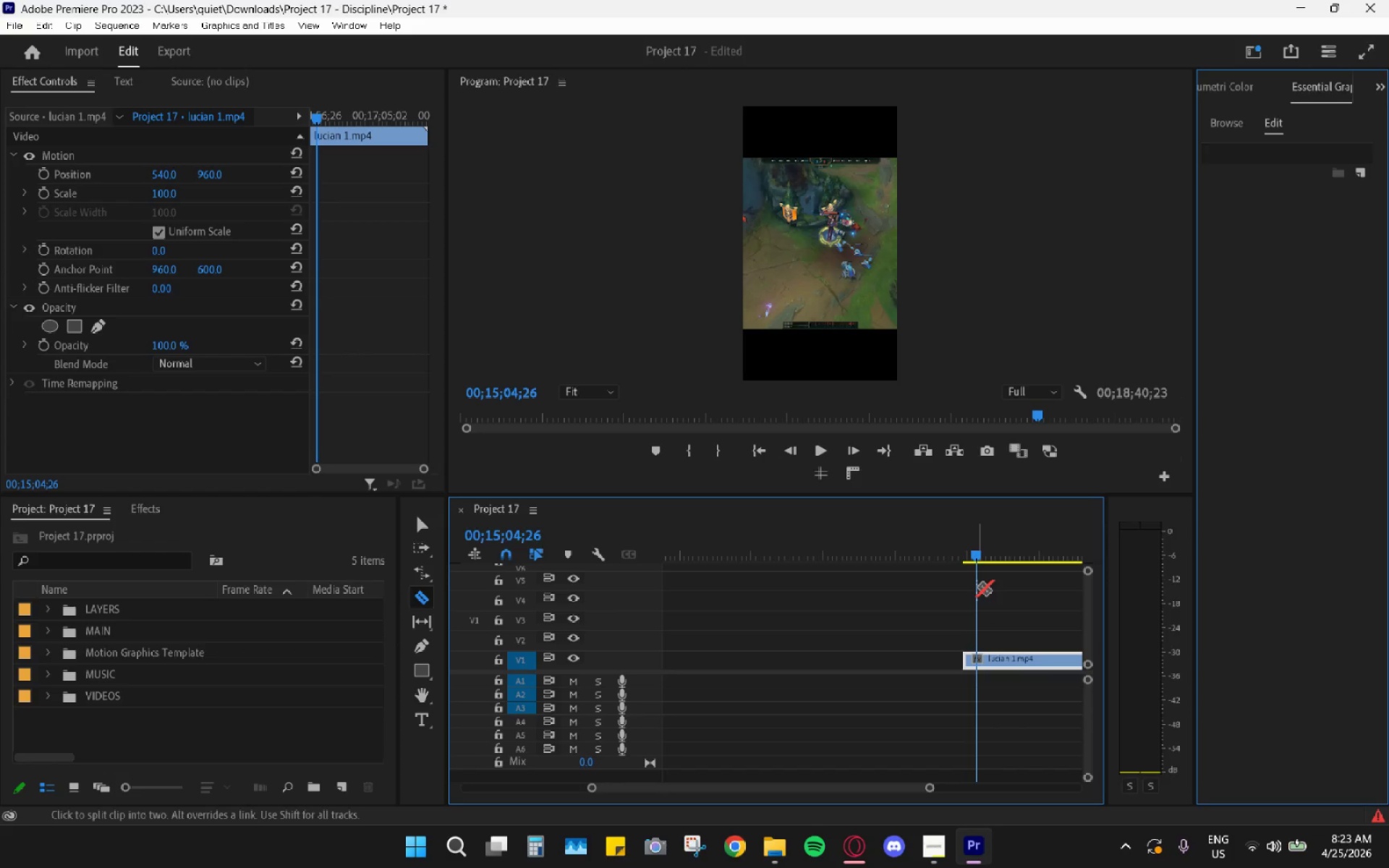 
key(V)
 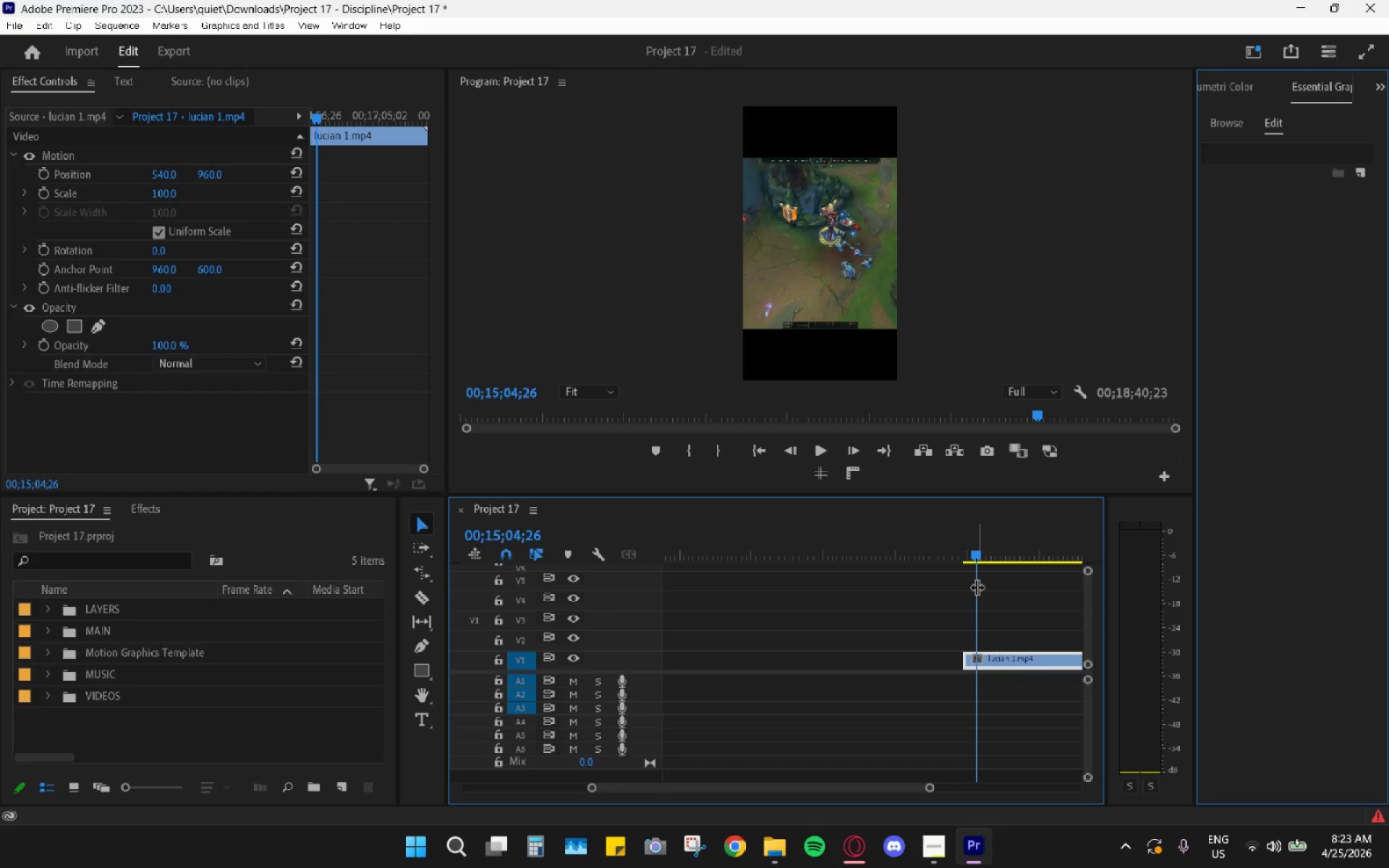 
hold_key(key=AltLeft, duration=0.78)
scroll: coordinate [979, 554], scroll_direction: down, amount: 9.0
 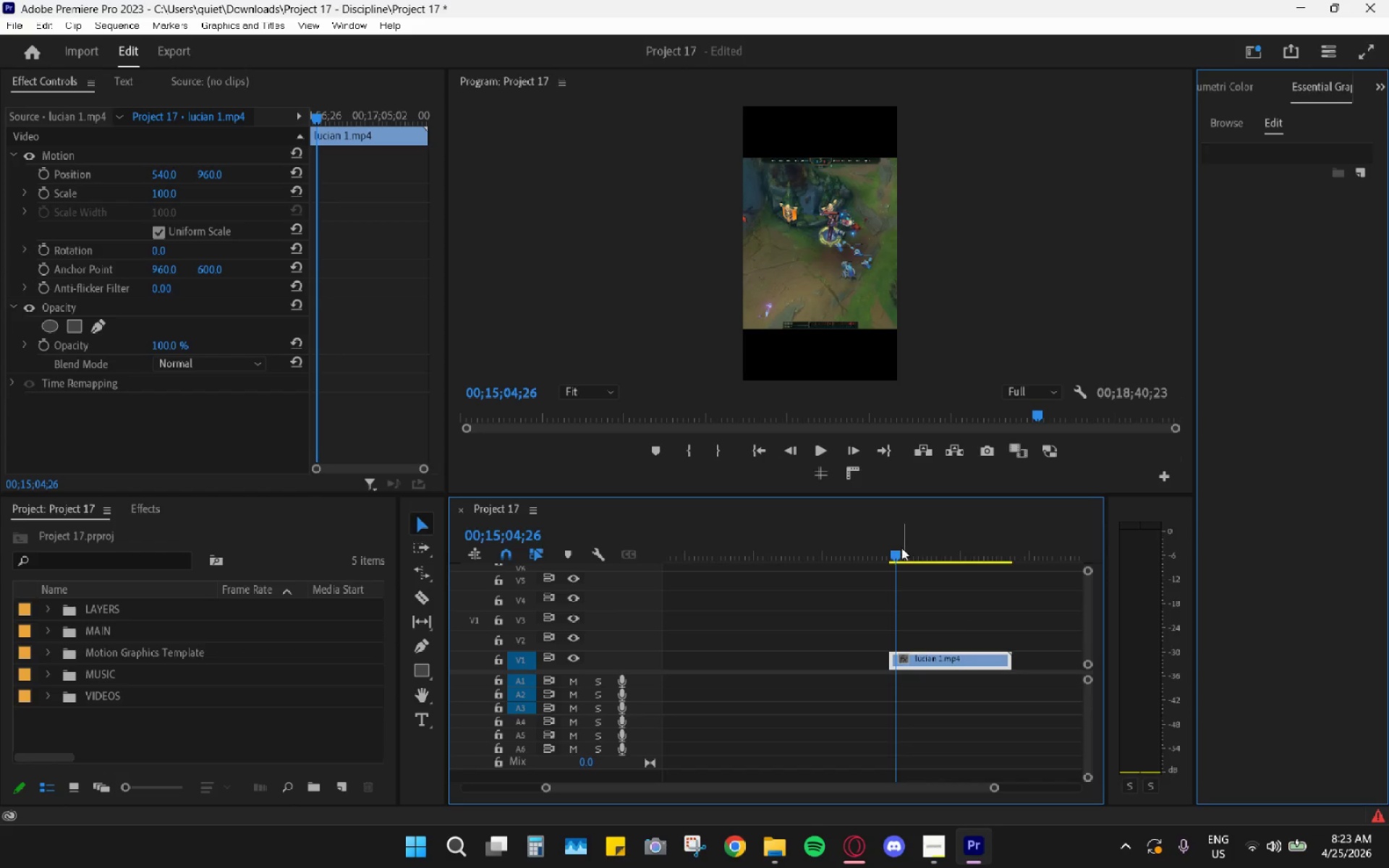 
left_click_drag(start_coordinate=[896, 553], to_coordinate=[905, 556])
 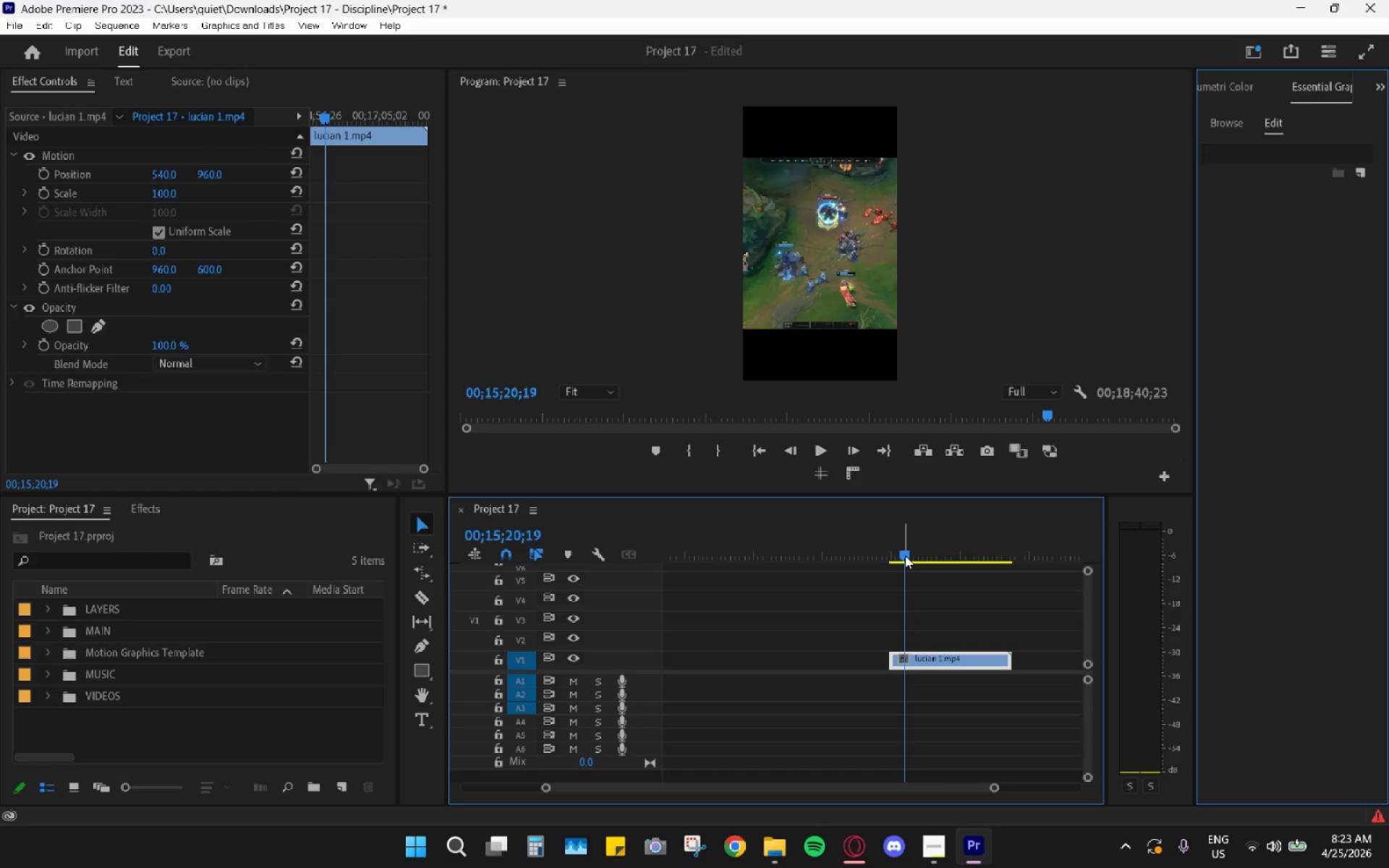 
key(Space)
 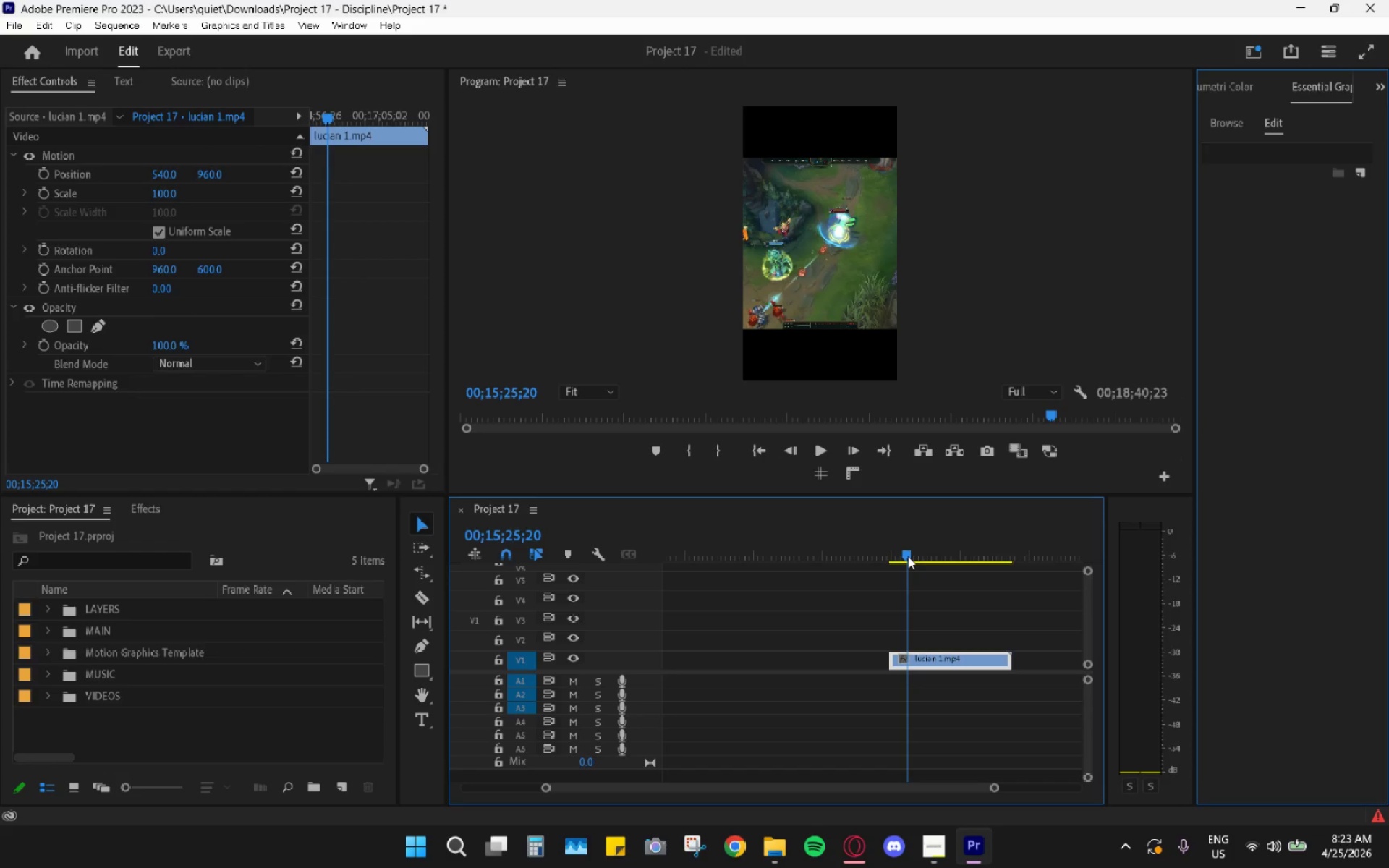 
key(Space)
 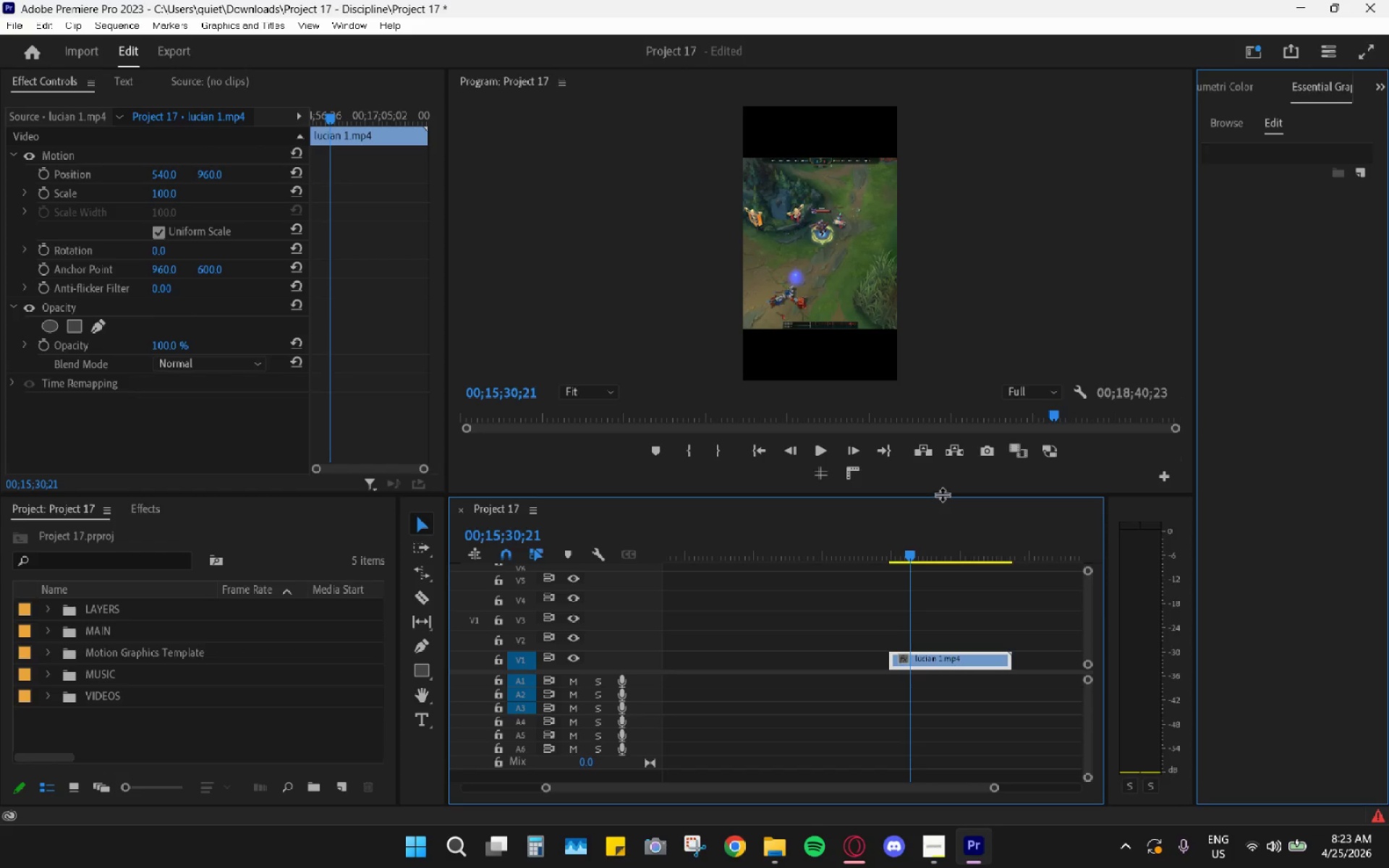 
wait(10.0)
 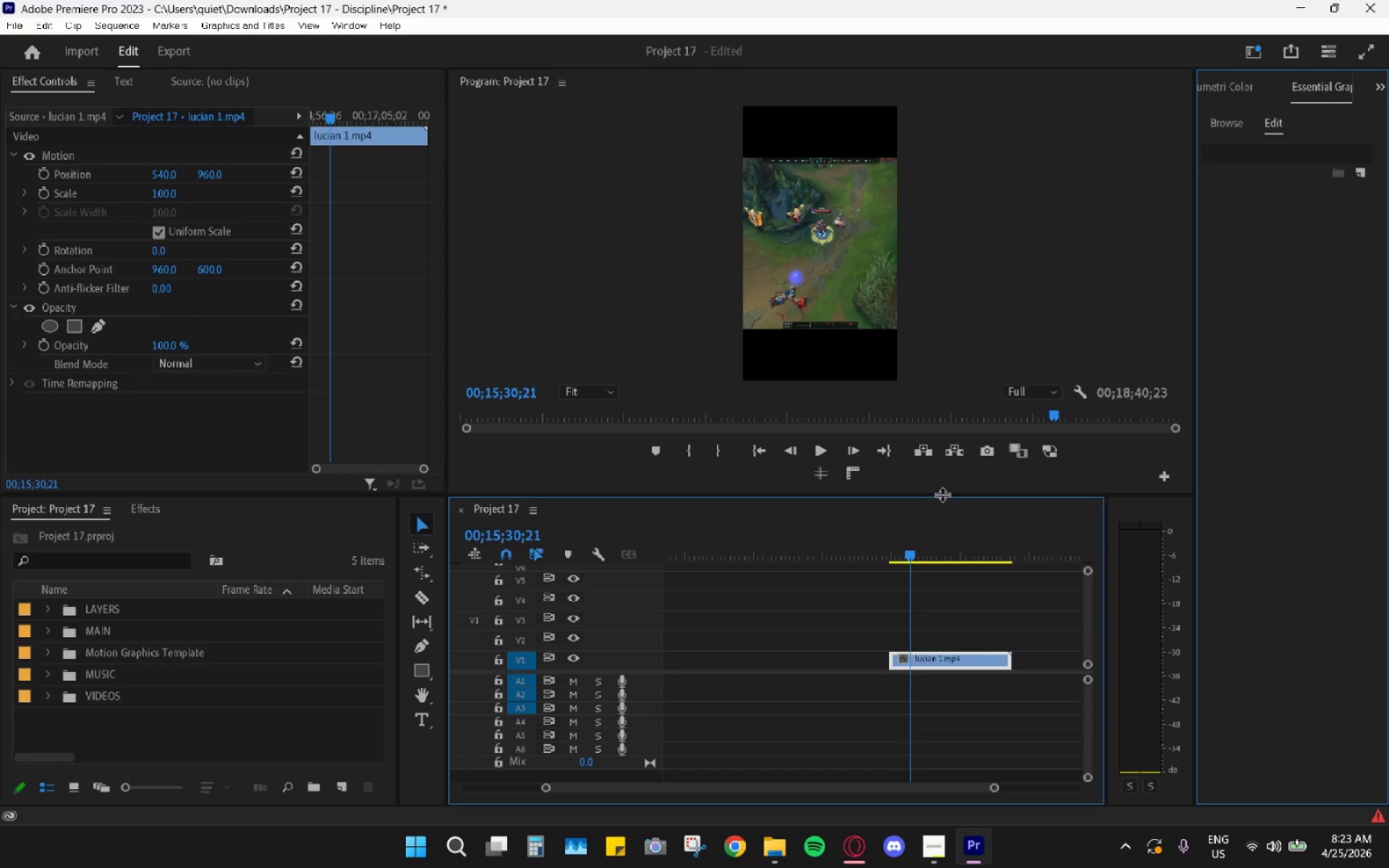 
key(Space)
 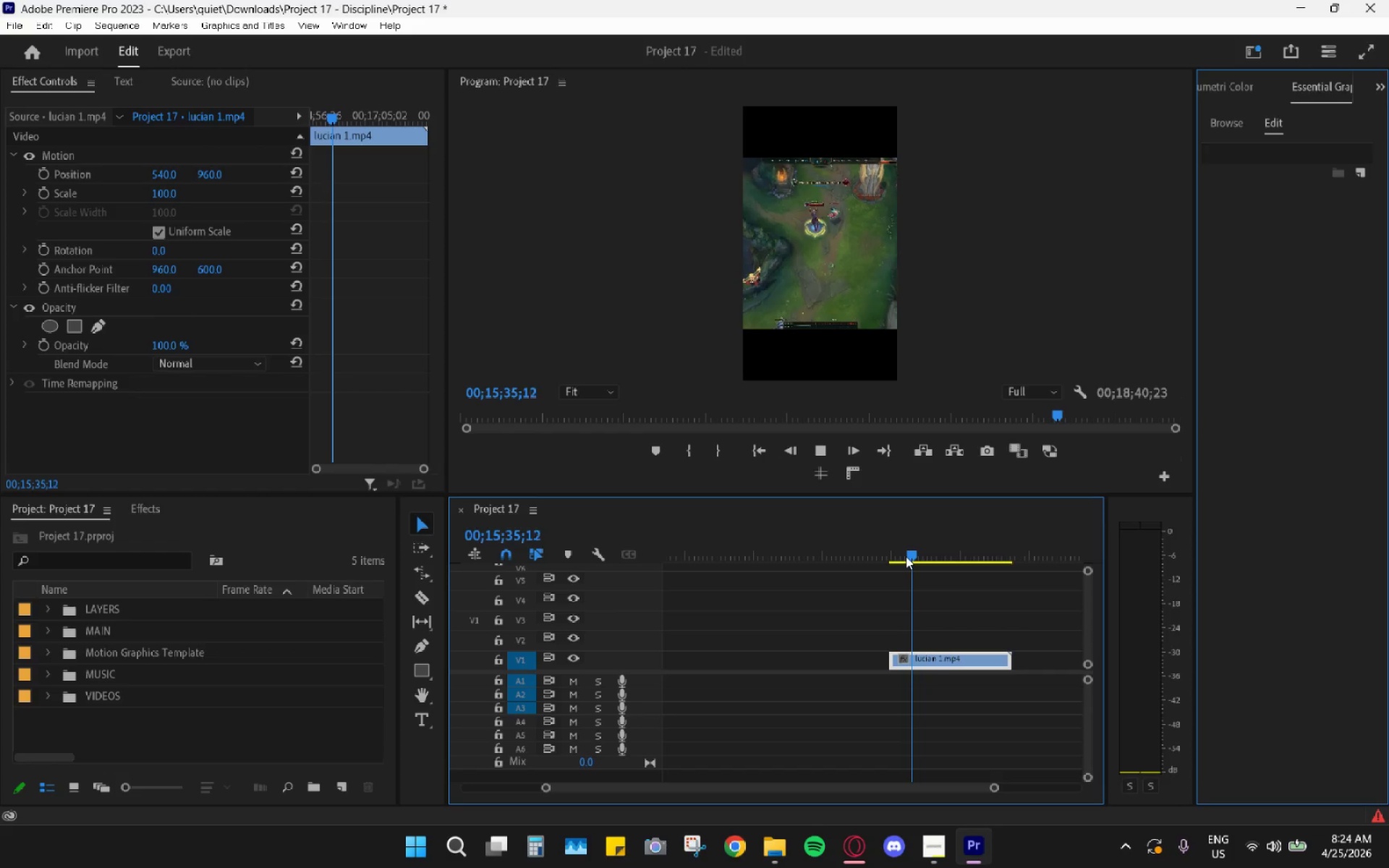 
wait(11.38)
 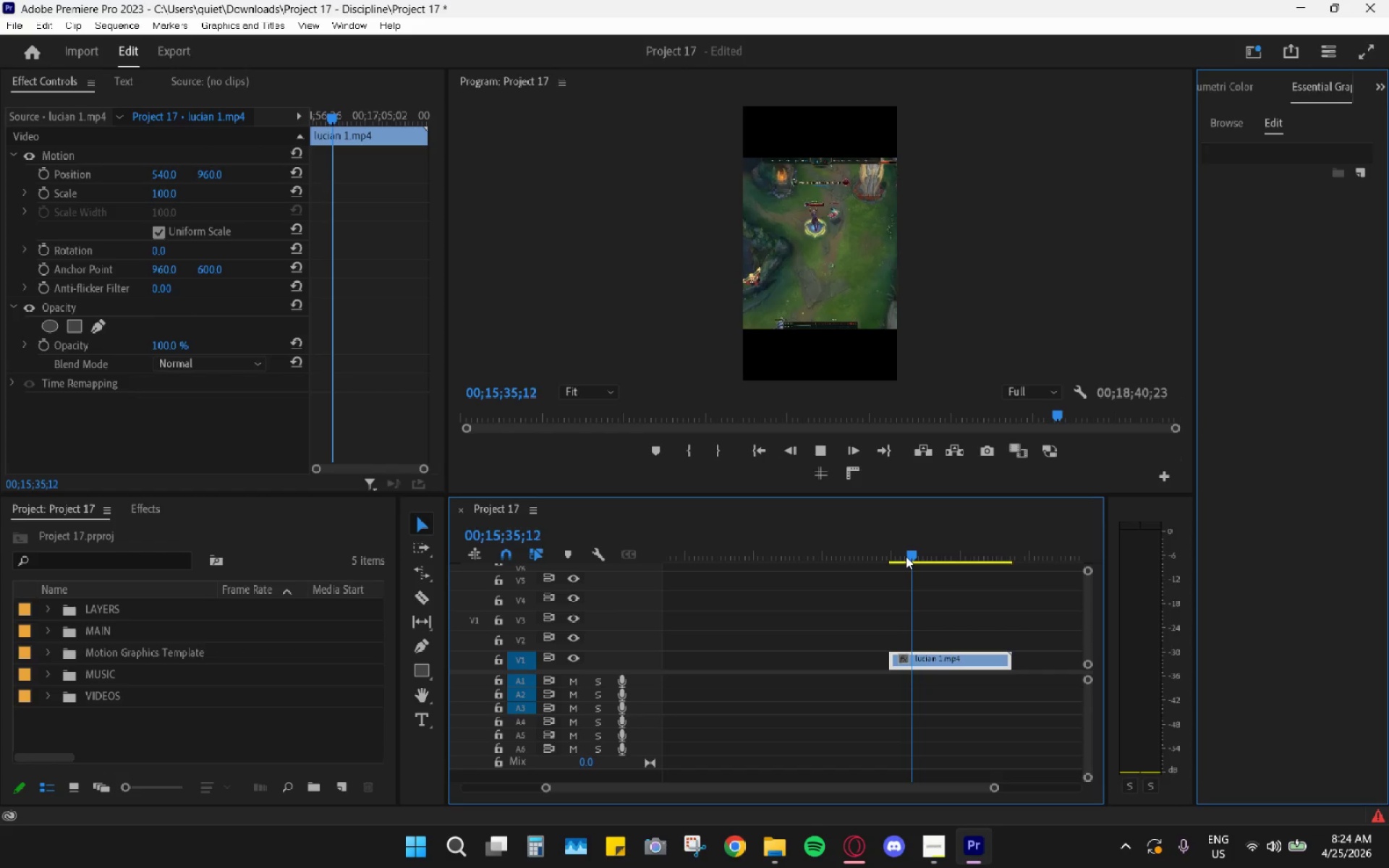 
left_click_drag(start_coordinate=[912, 557], to_coordinate=[914, 564])
 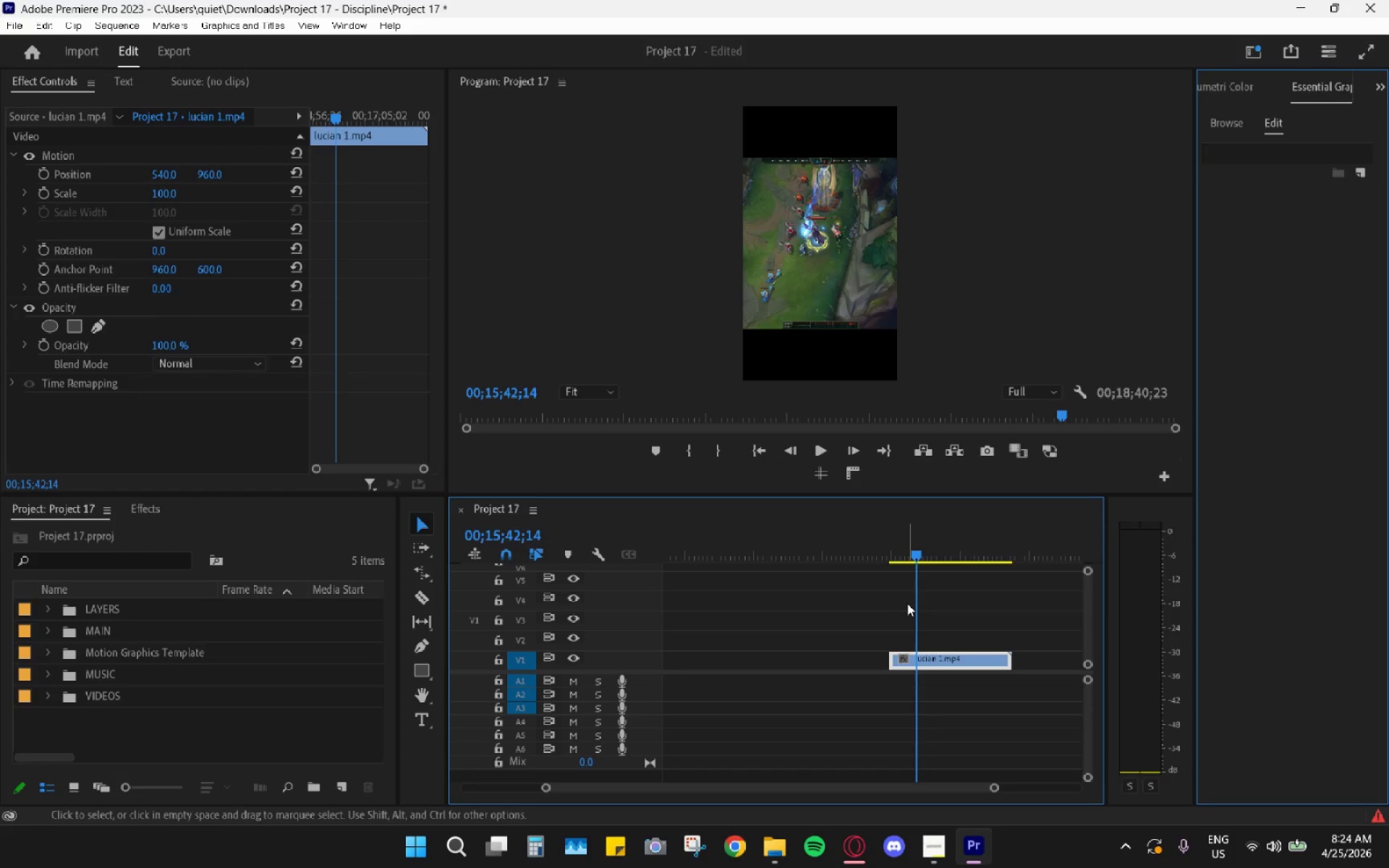 
wait(5.61)
 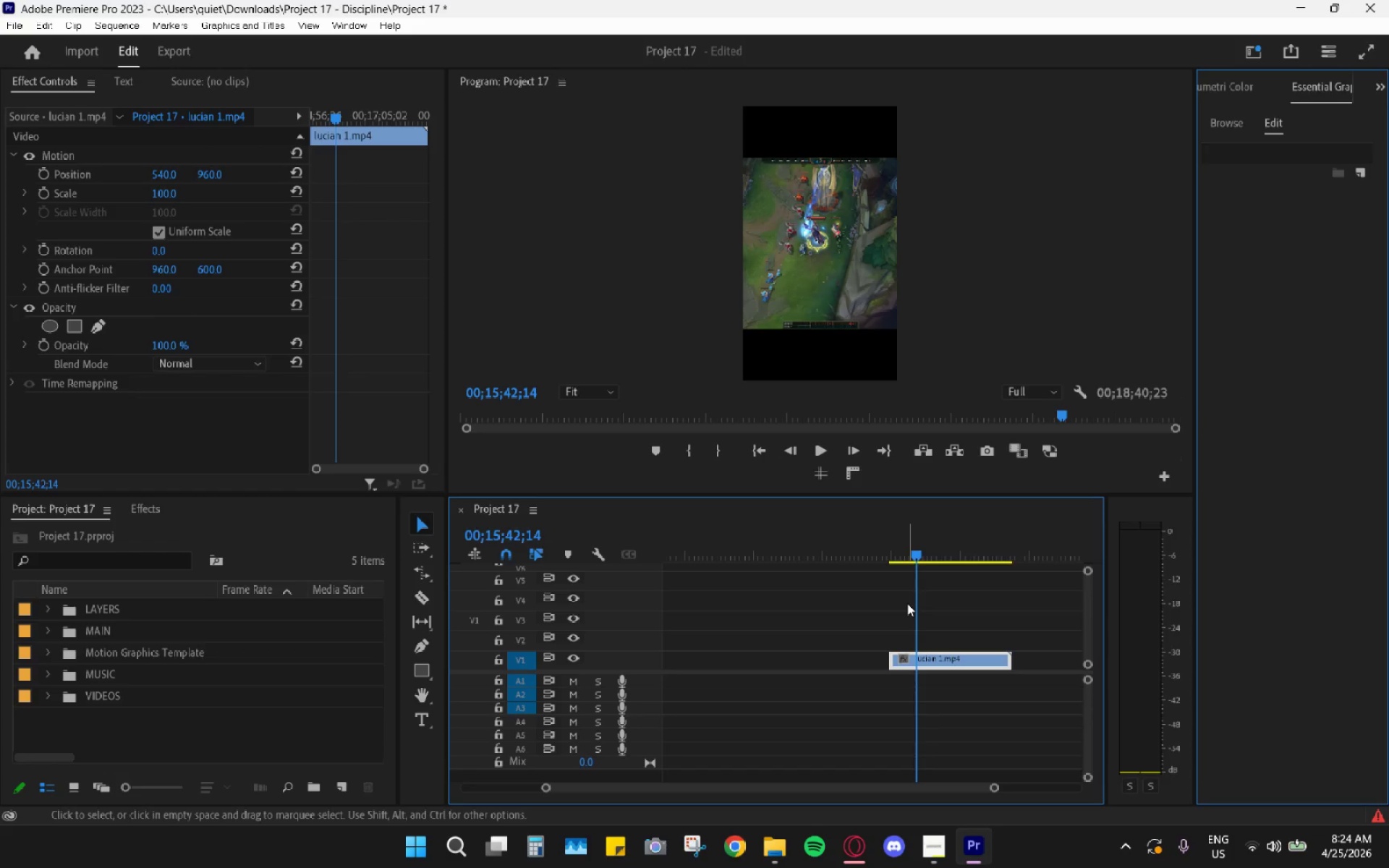 
left_click([823, 456])
 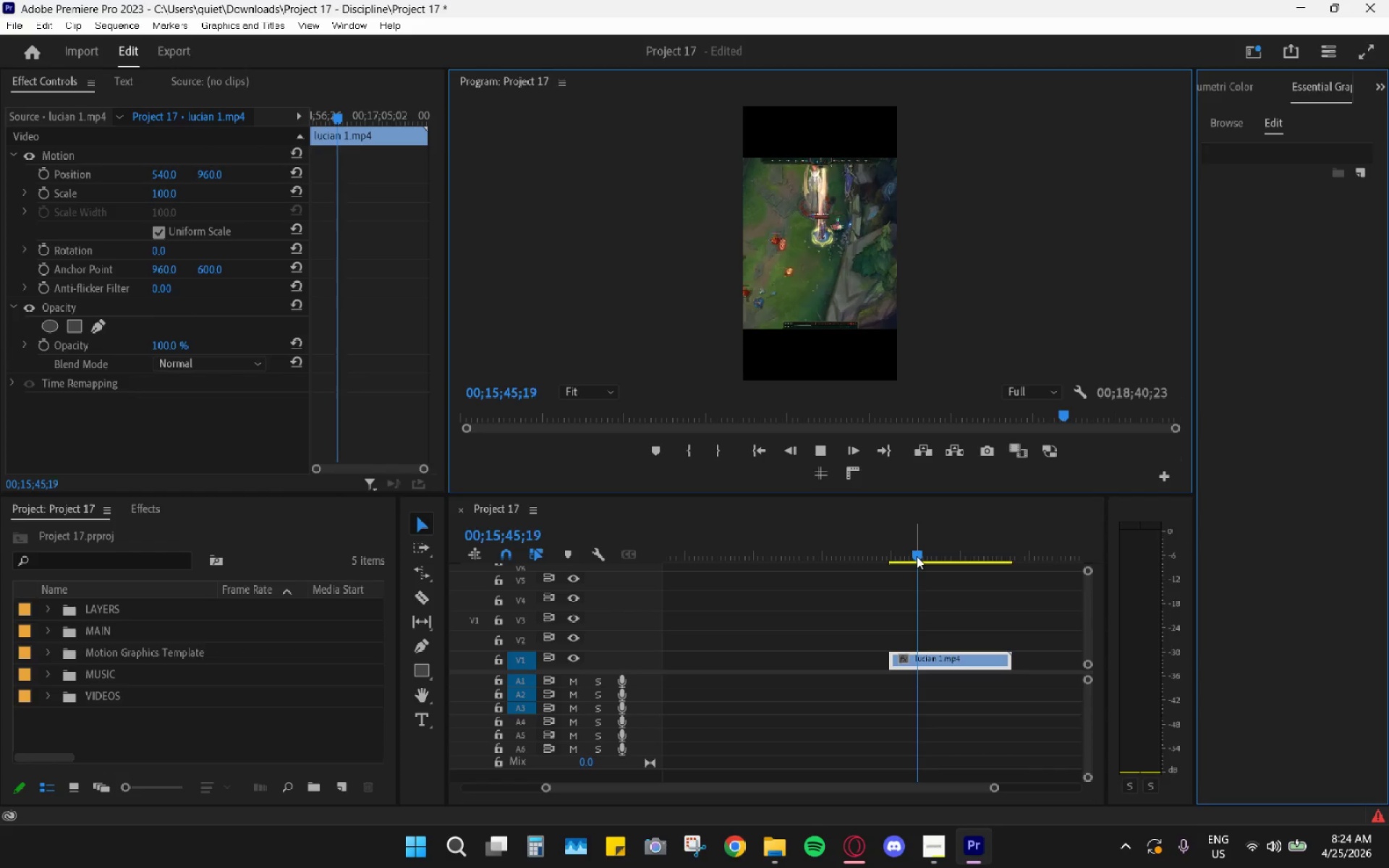 
left_click_drag(start_coordinate=[922, 558], to_coordinate=[927, 561])
 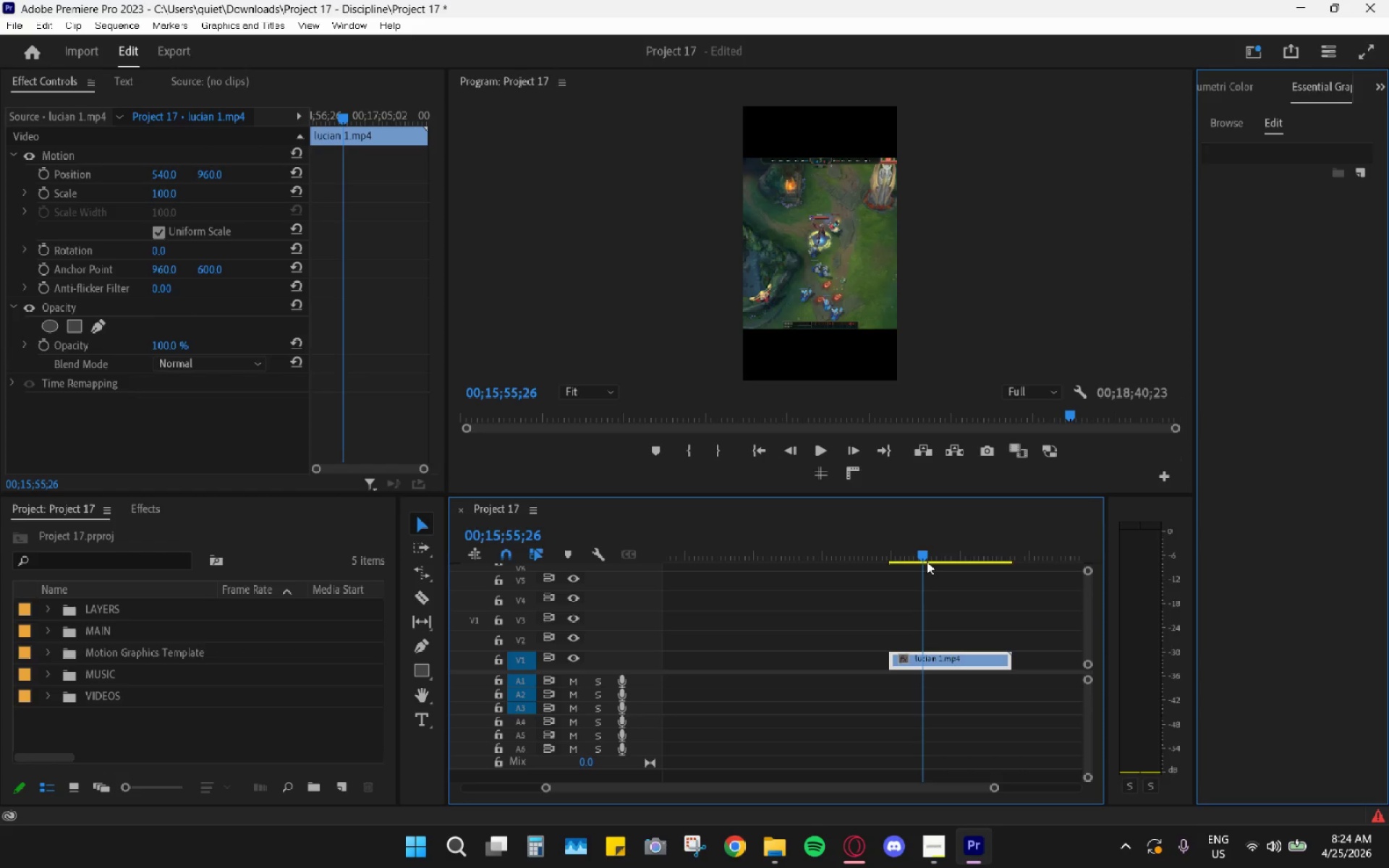 
key(Space)
 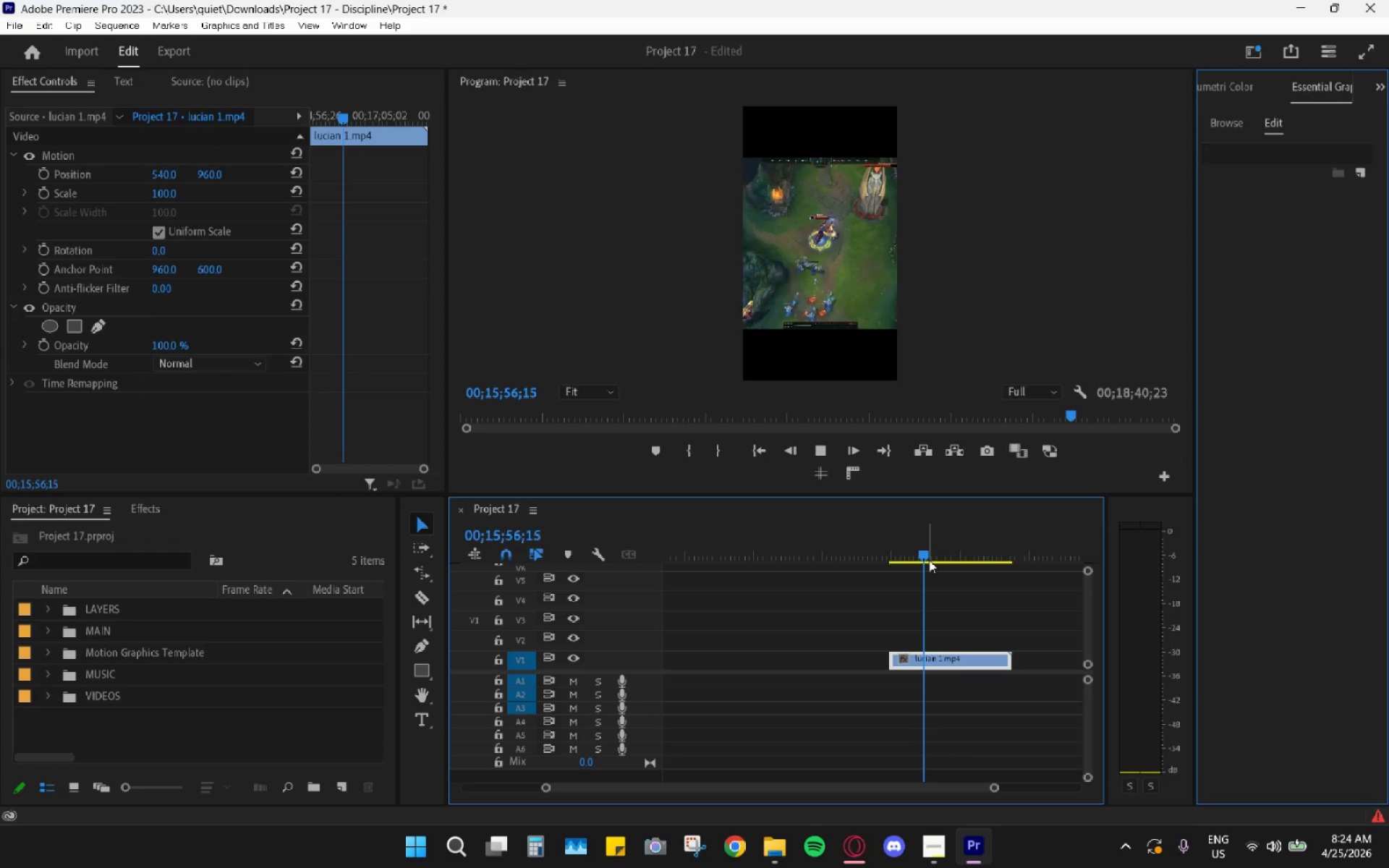 
left_click([931, 560])
 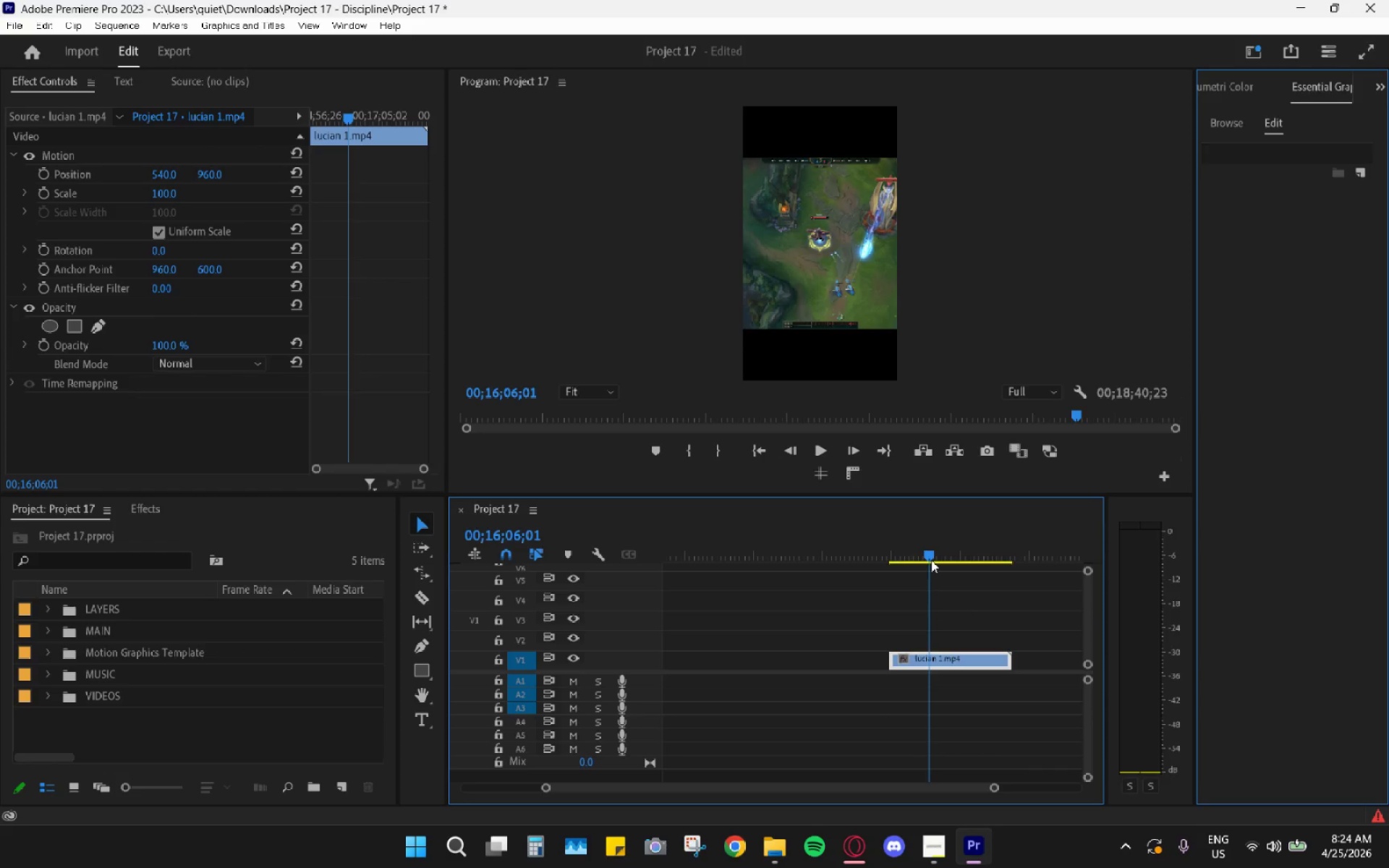 
key(Space)
 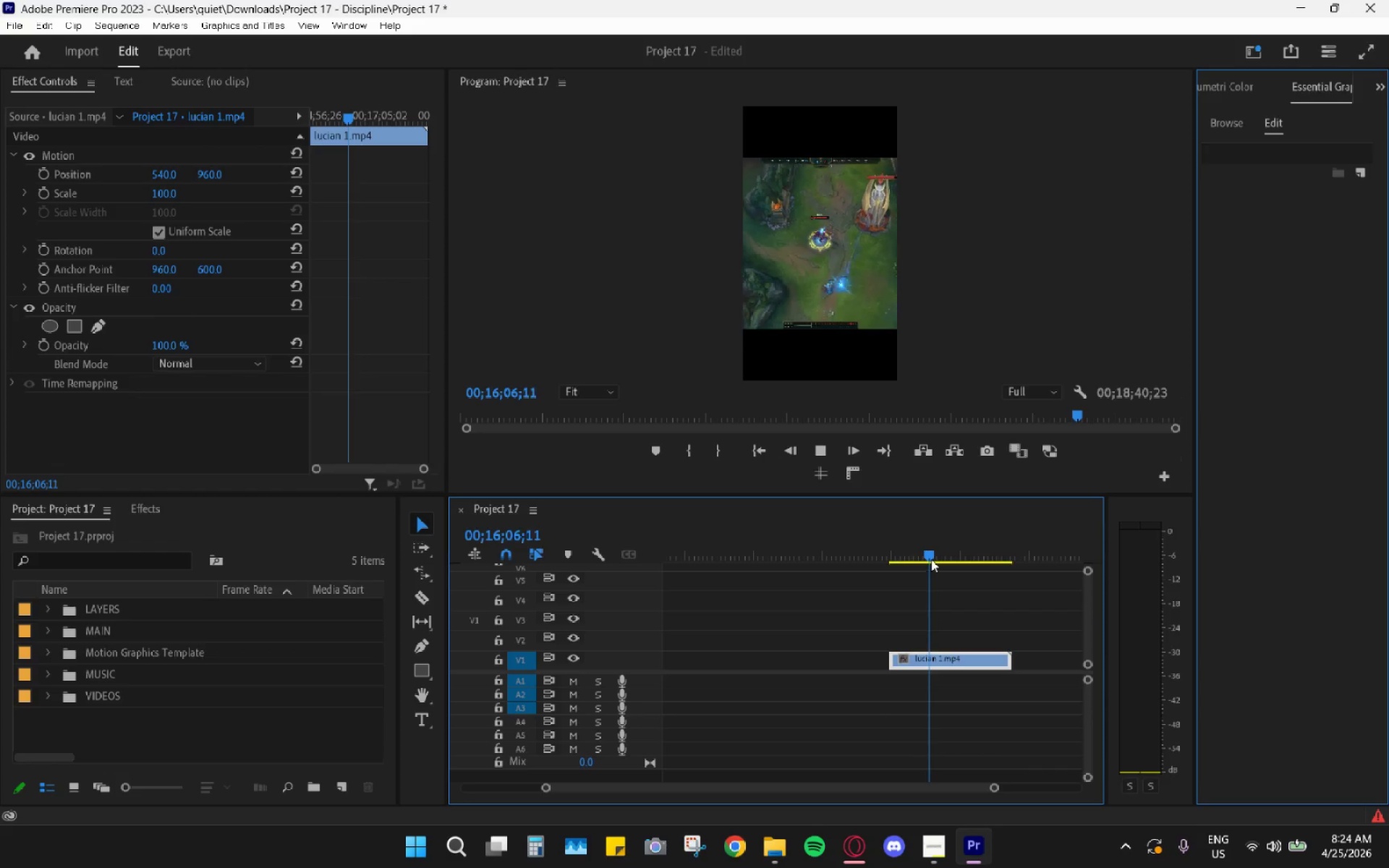 
left_click_drag(start_coordinate=[931, 559], to_coordinate=[935, 560])
 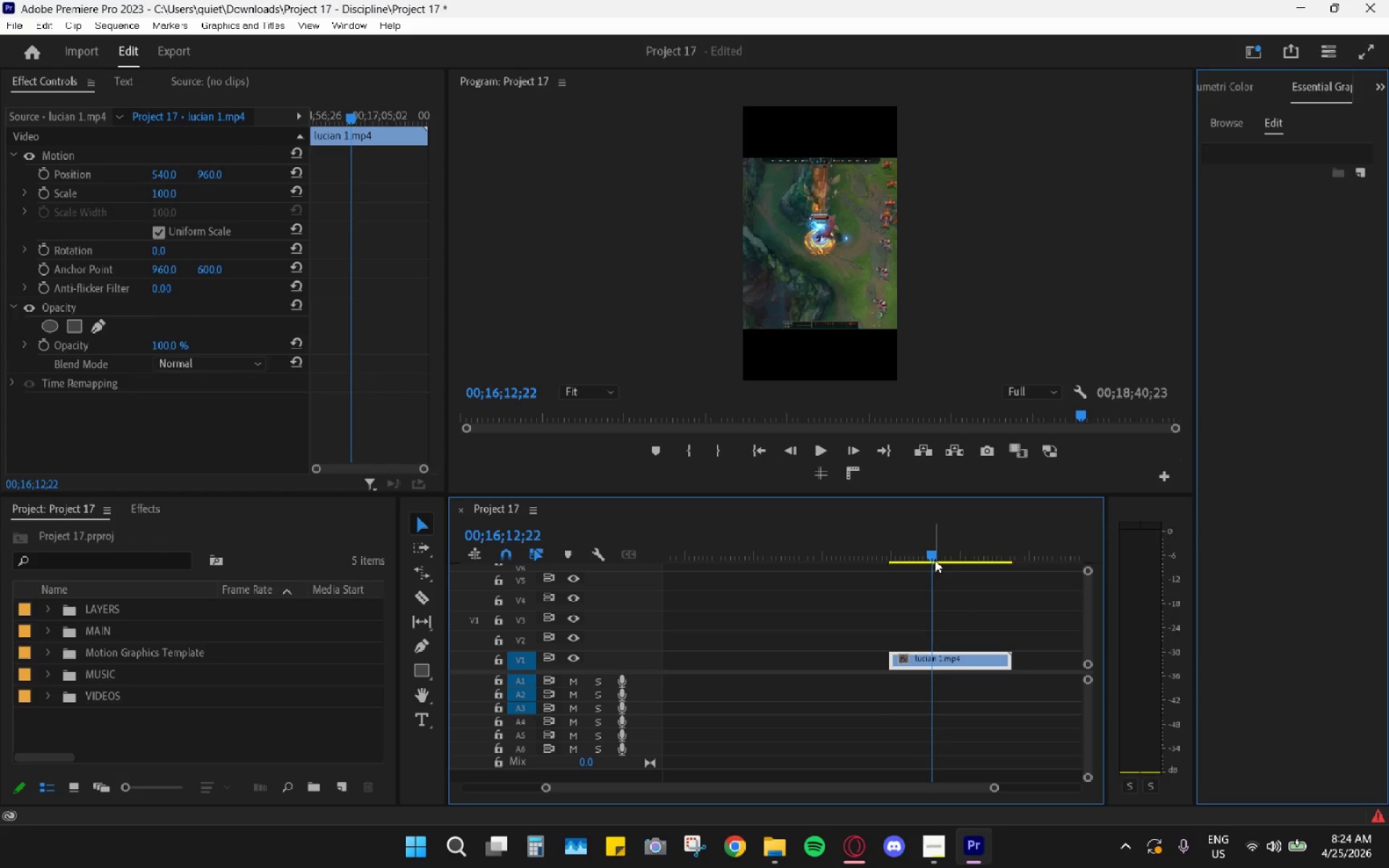 
key(Space)
 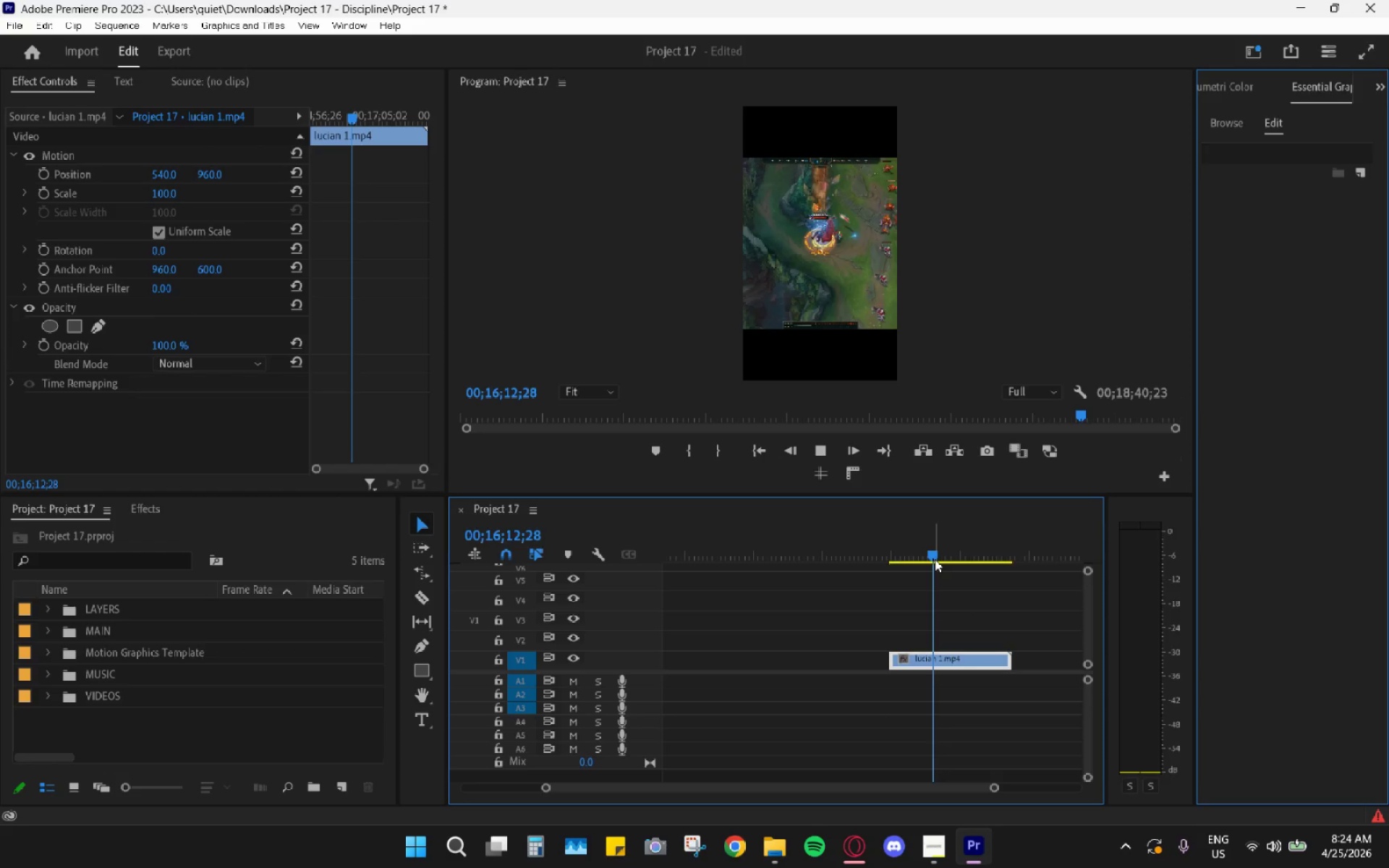 
left_click_drag(start_coordinate=[935, 559], to_coordinate=[930, 553])
 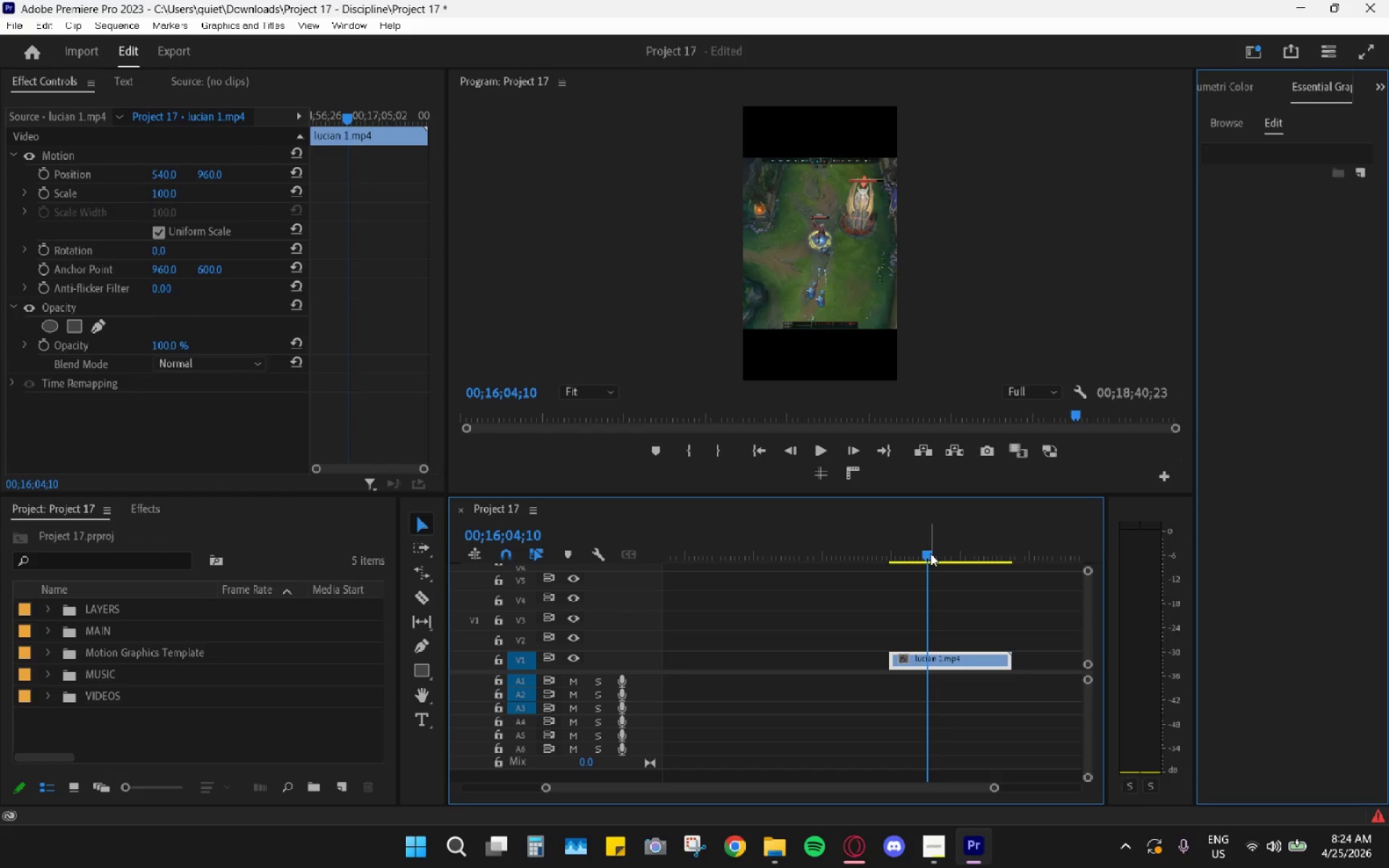 
key(Space)
 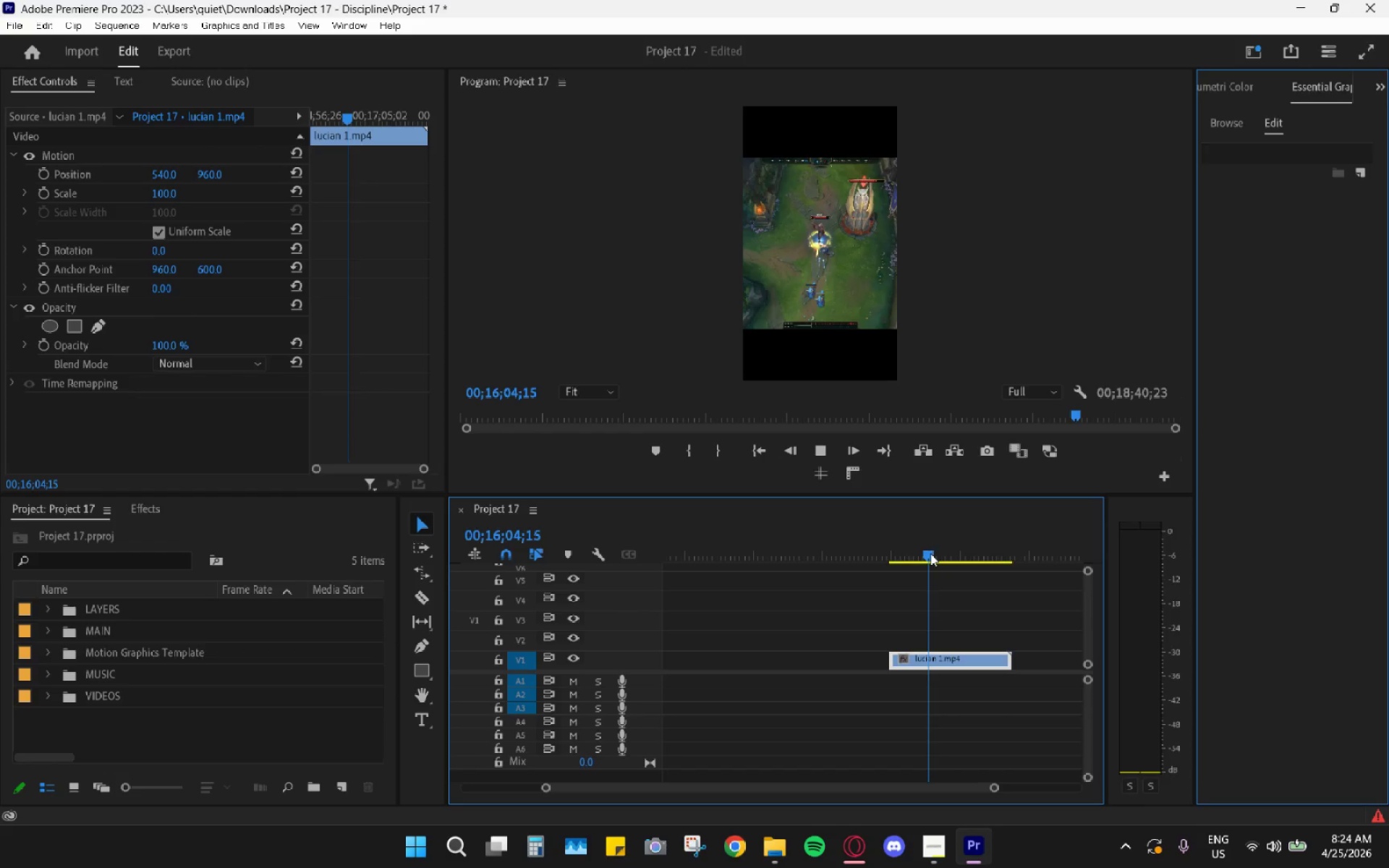 
left_click_drag(start_coordinate=[930, 553], to_coordinate=[953, 577])
 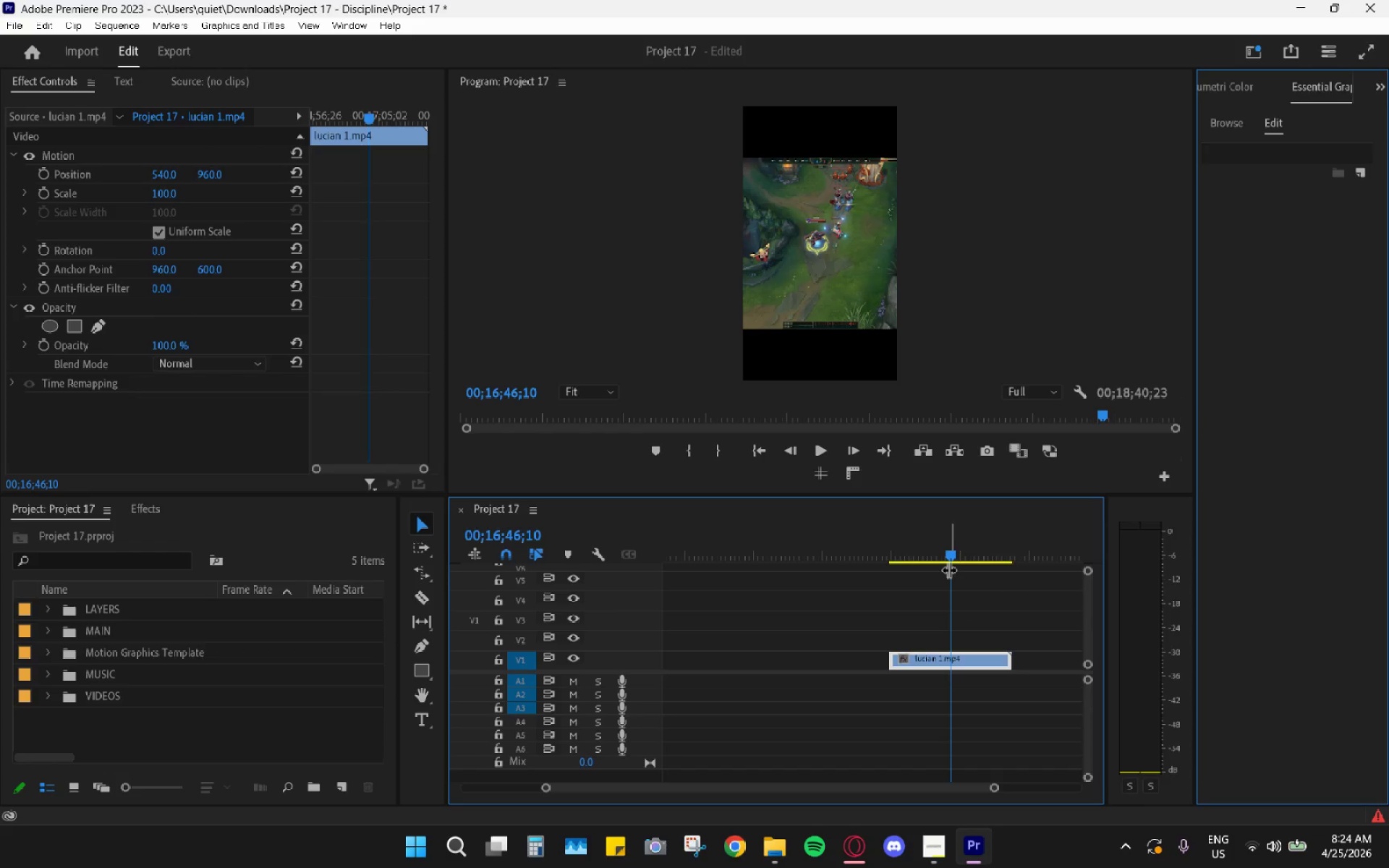 
key(Space)
 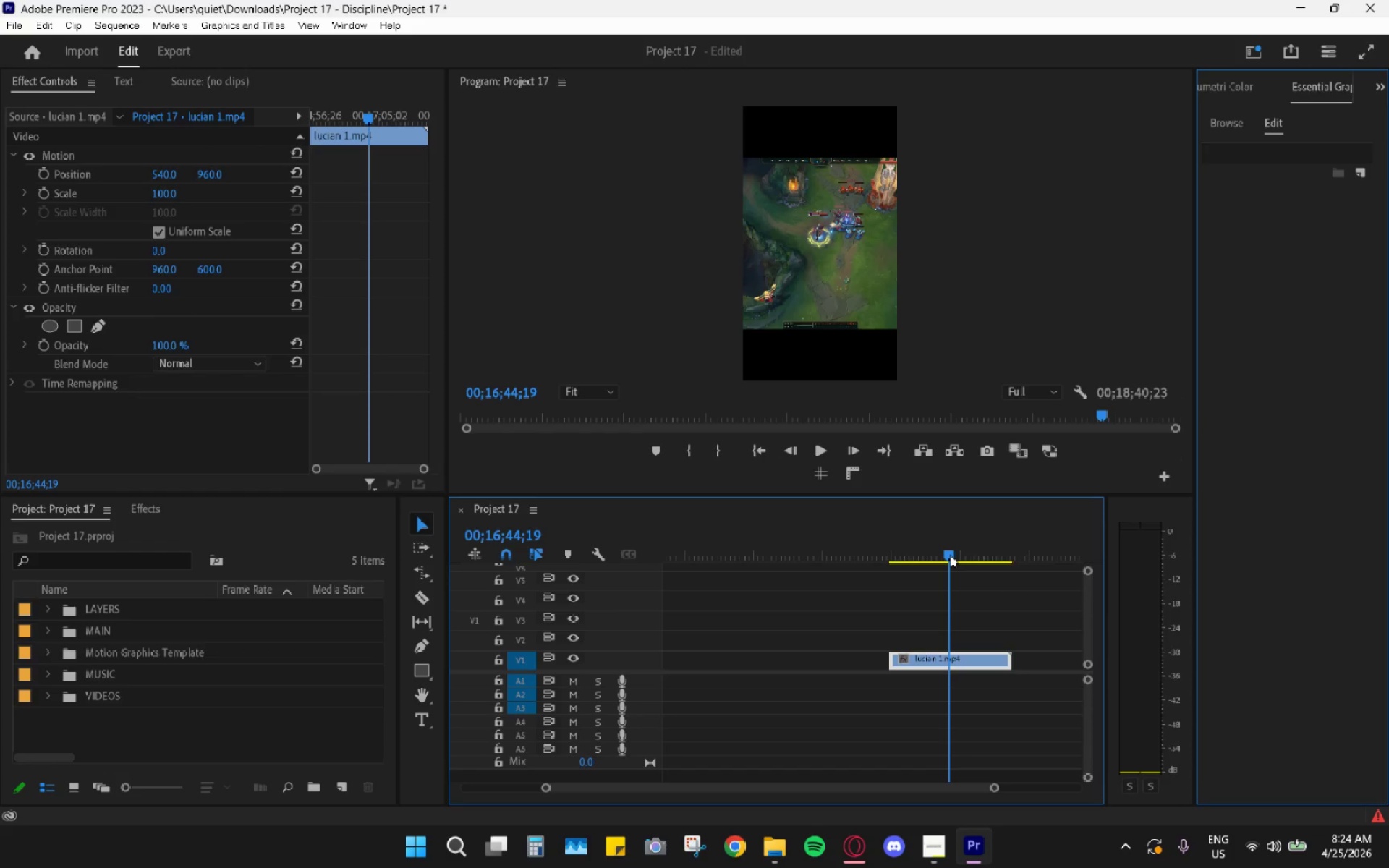 
key(Space)
 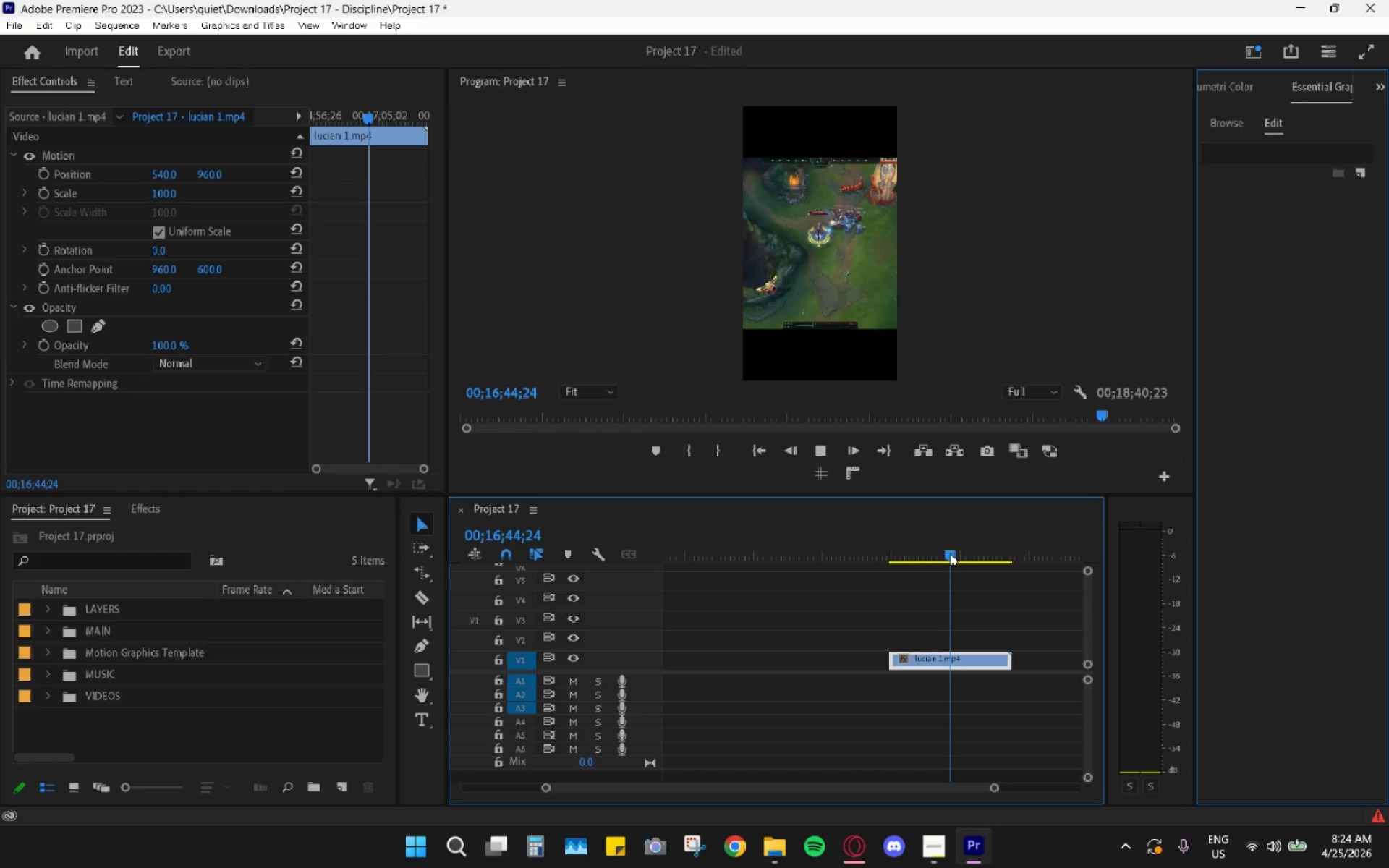 
left_click_drag(start_coordinate=[950, 553], to_coordinate=[953, 556])
 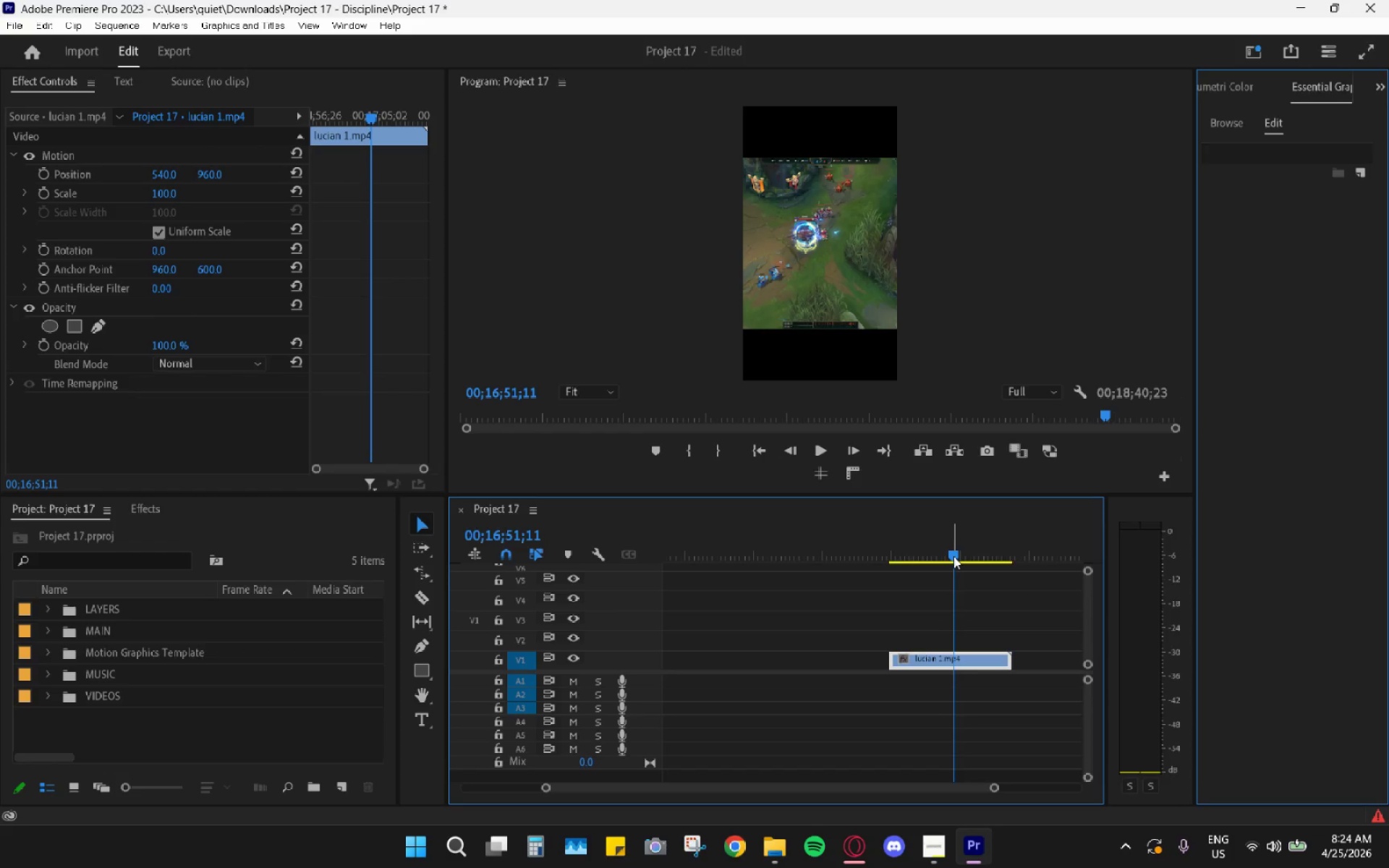 
key(Space)
 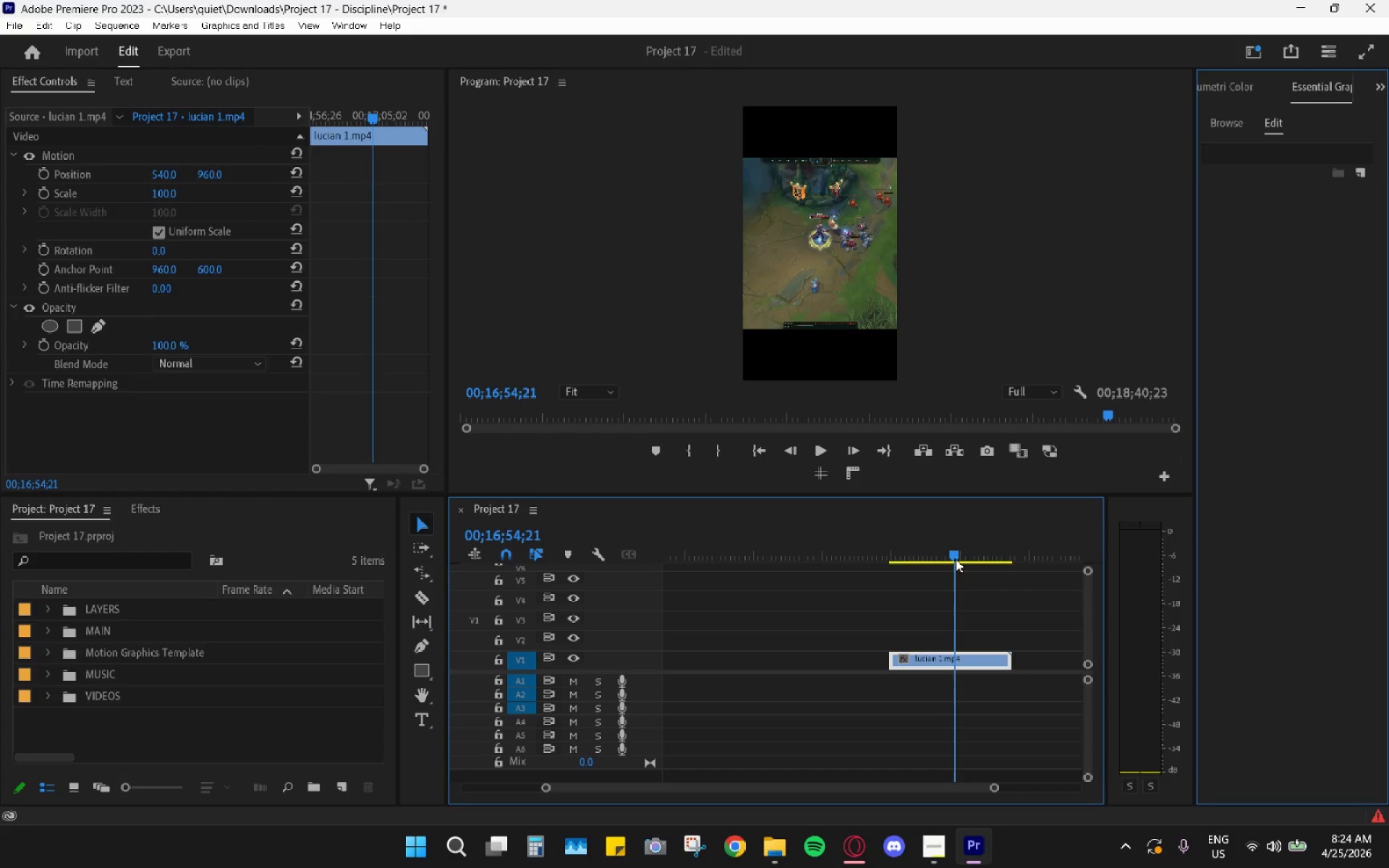 
key(Space)
 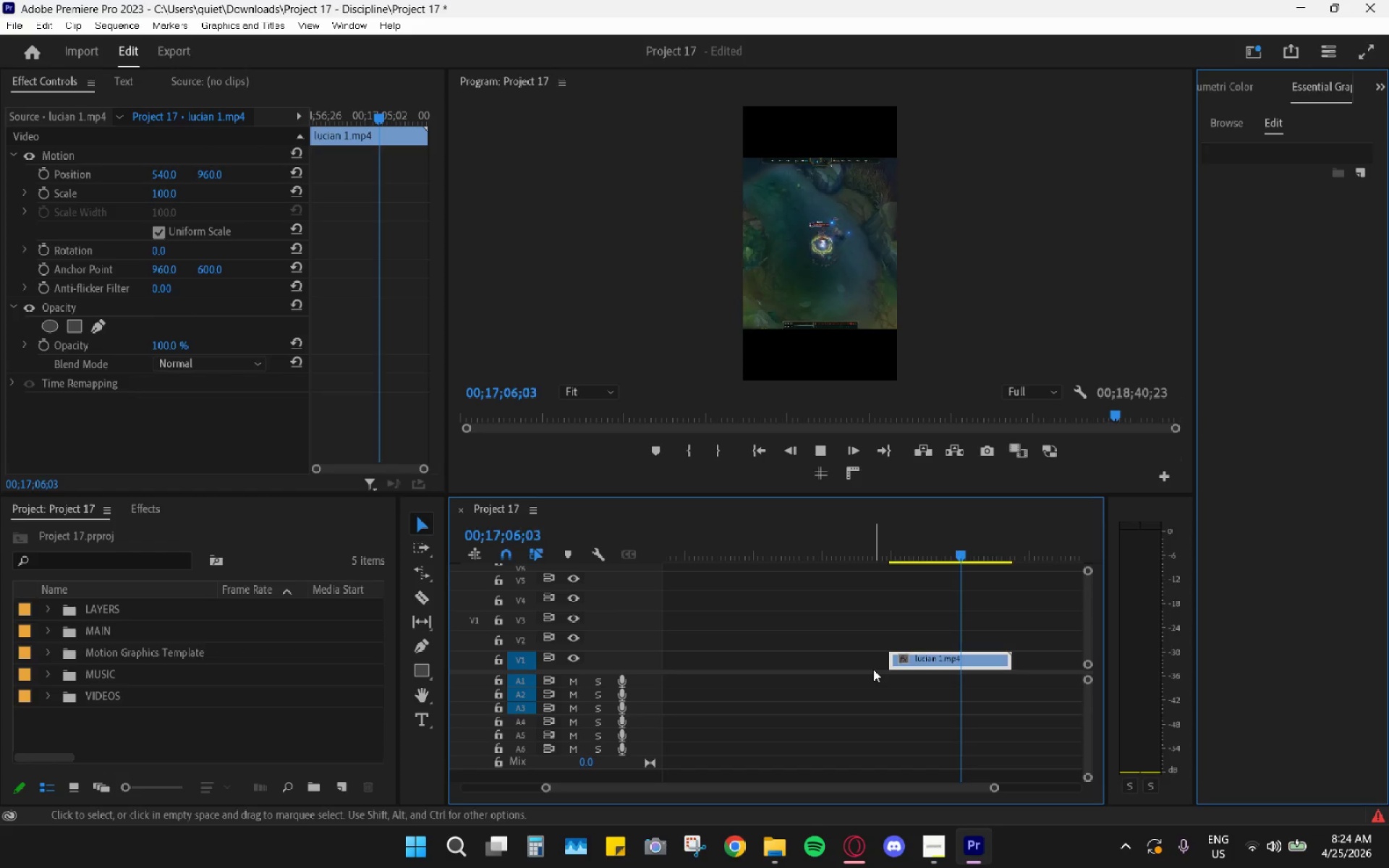 
wait(16.33)
 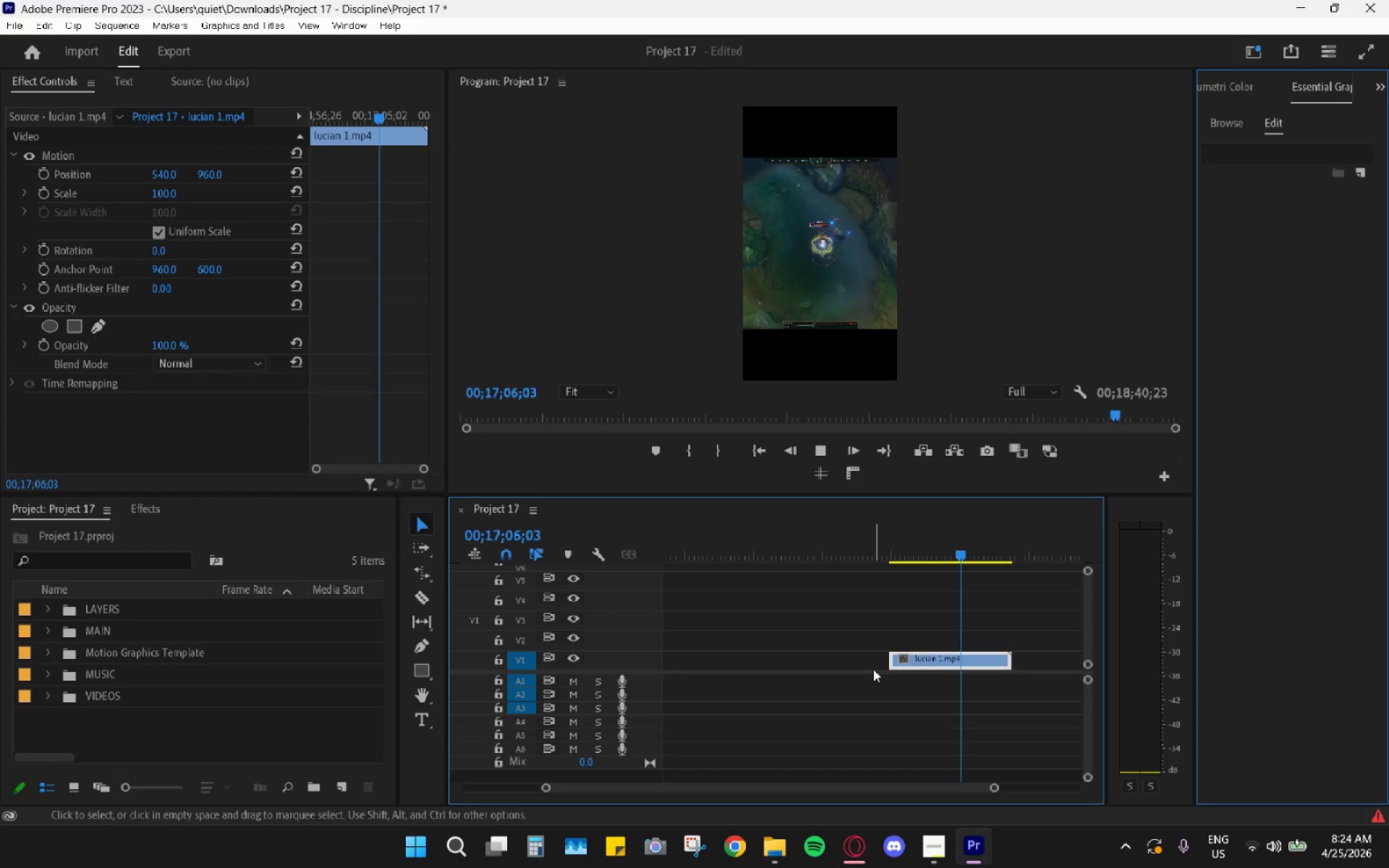 
key(Space)
 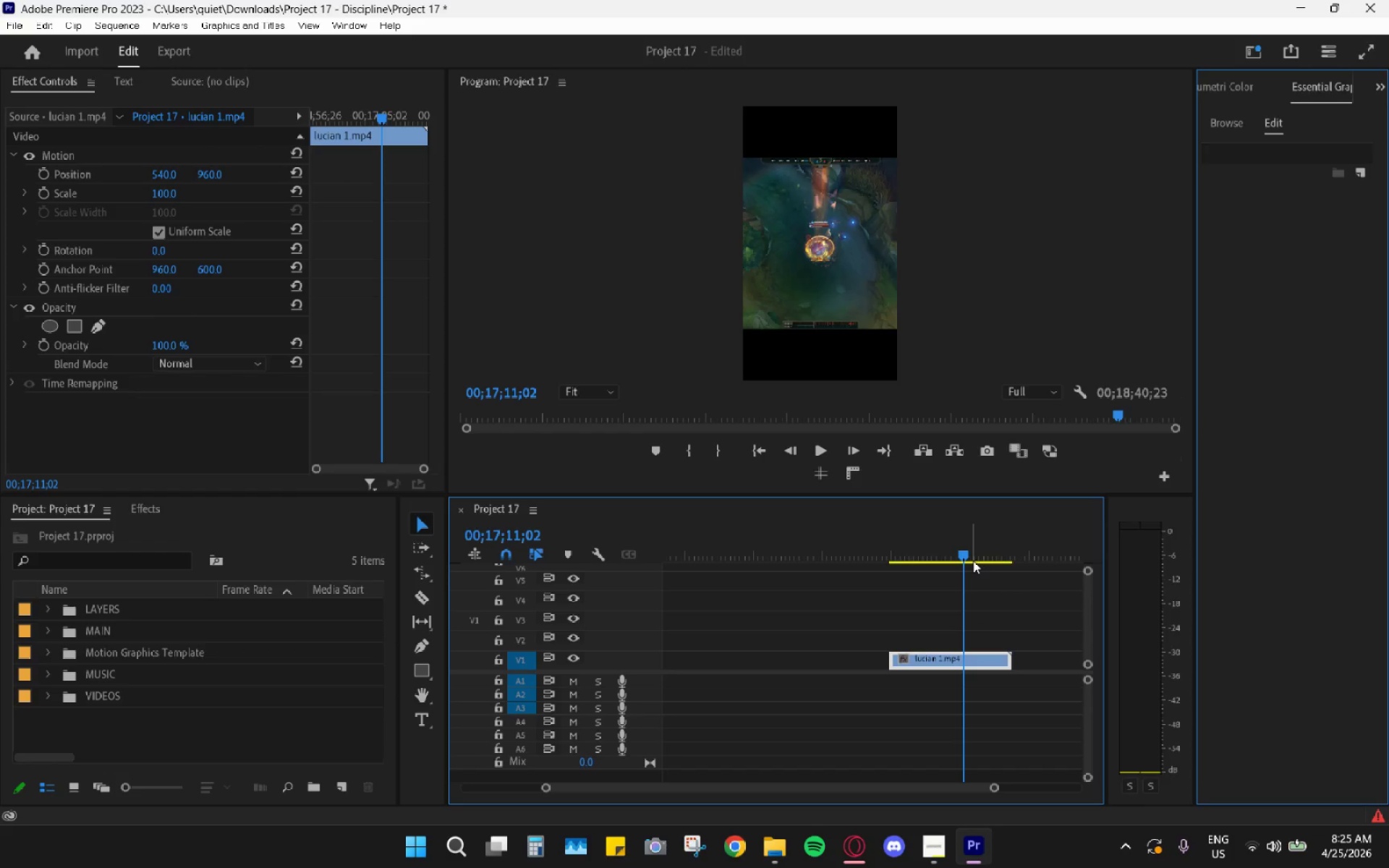 
wait(18.67)
 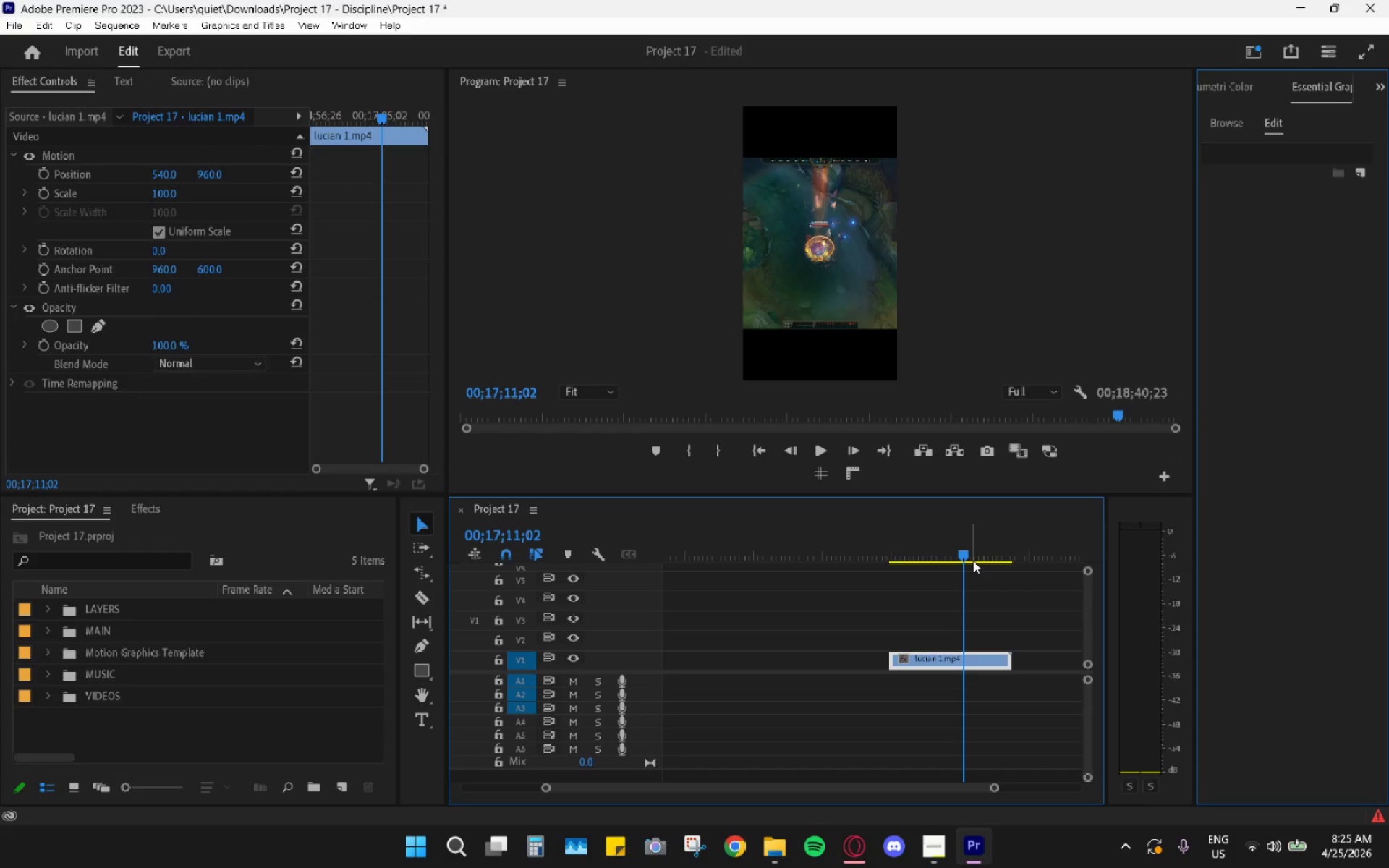 
key(Space)
 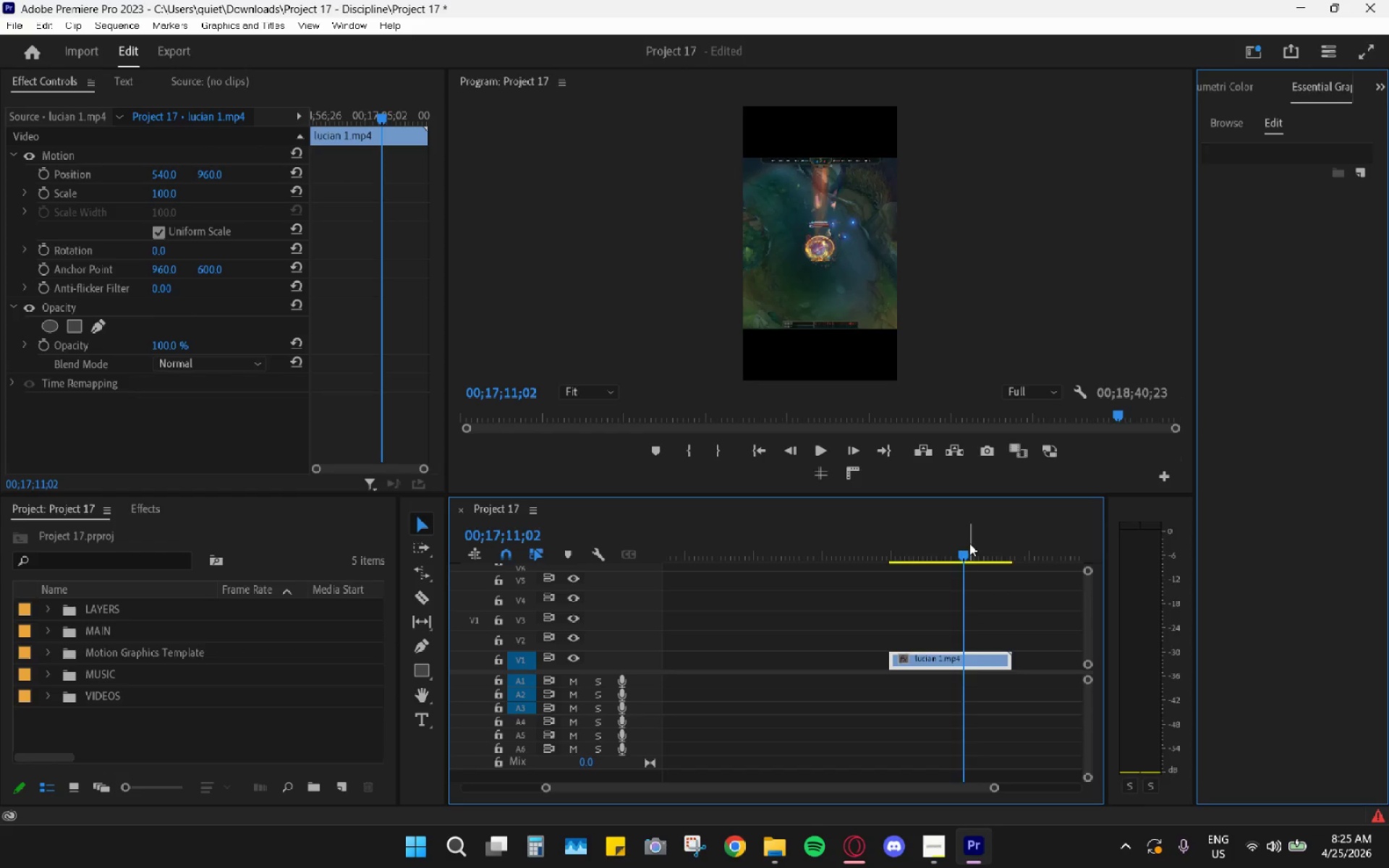 
left_click_drag(start_coordinate=[969, 556], to_coordinate=[981, 570])
 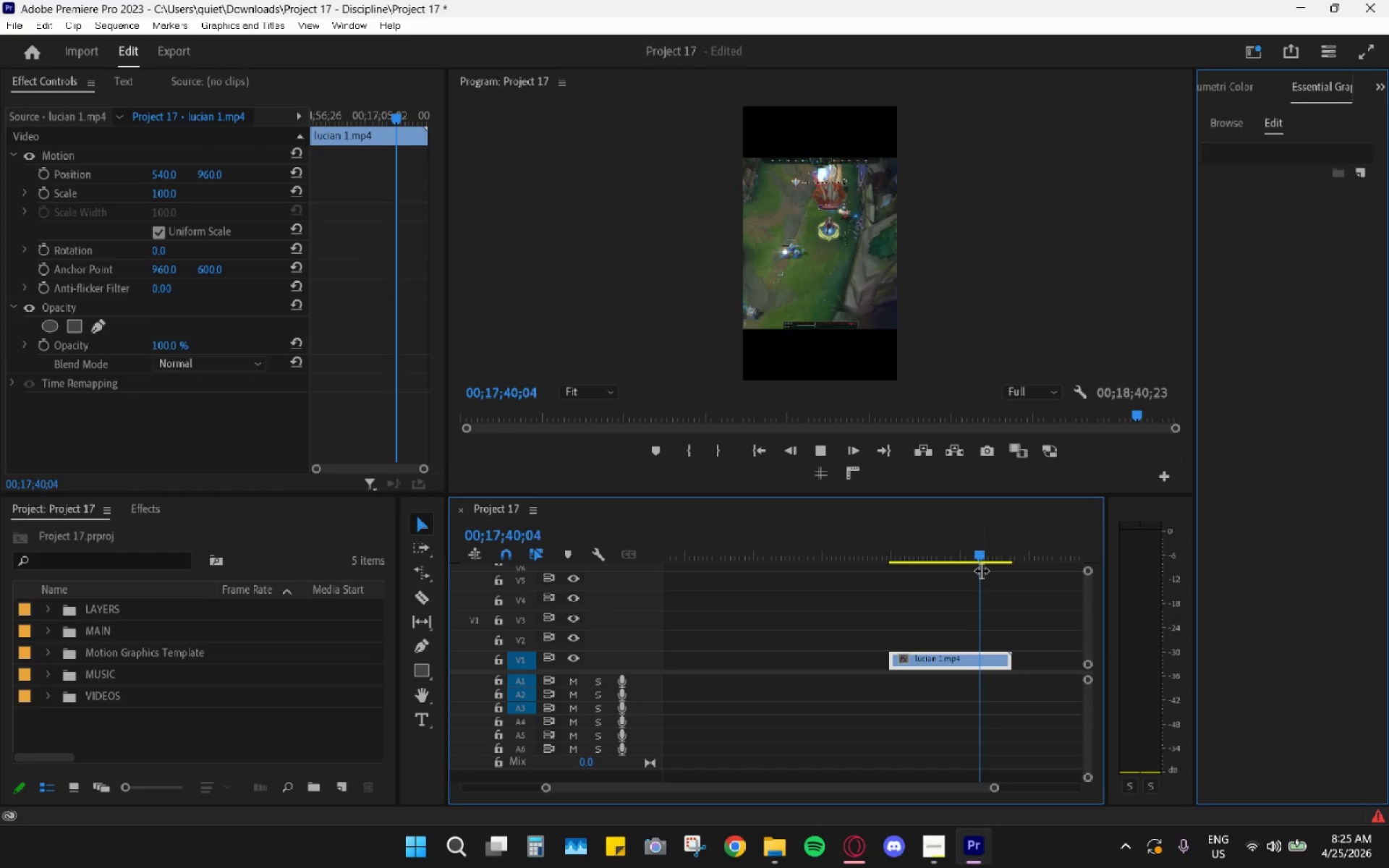 
key(Space)
 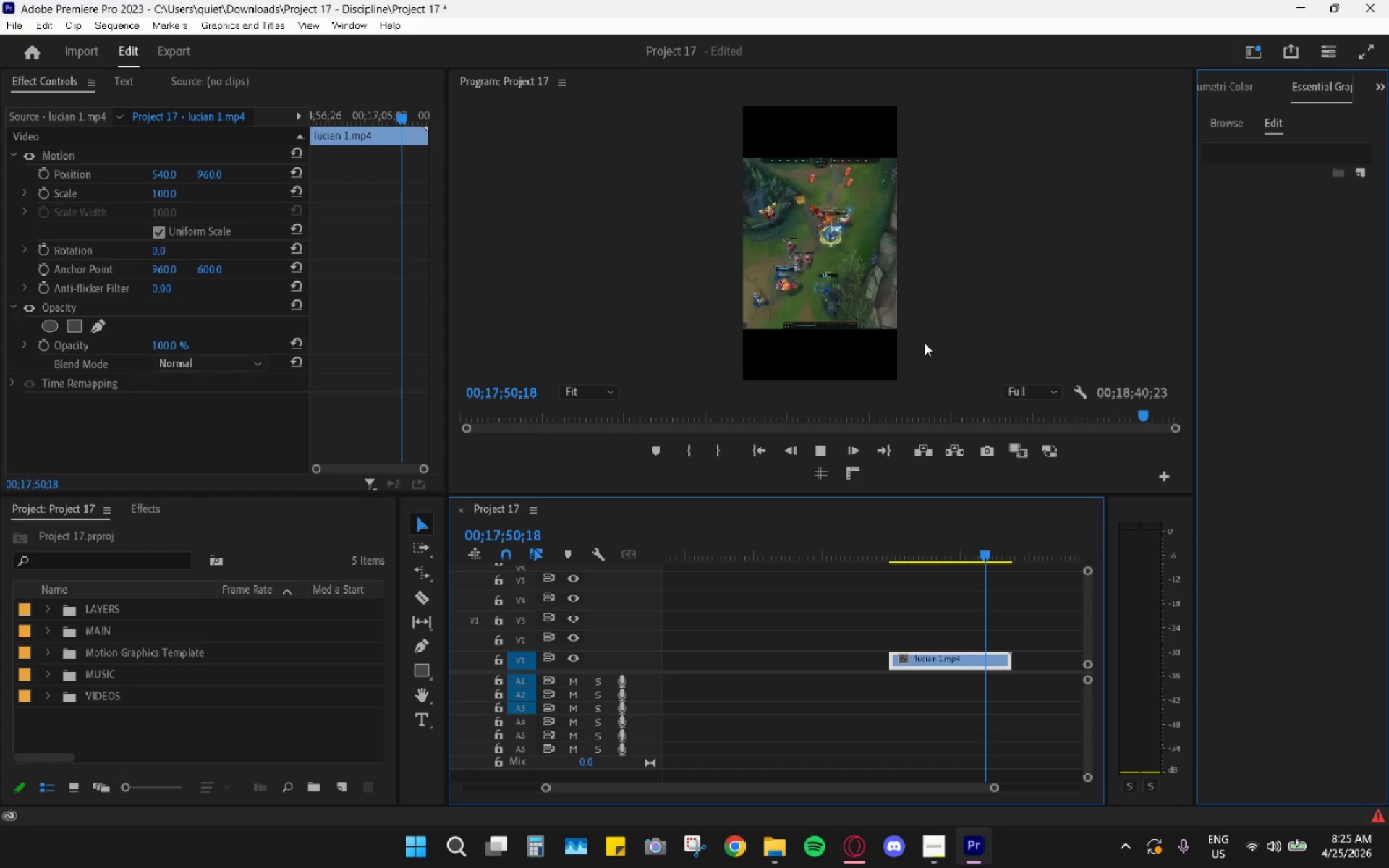 
wait(16.0)
 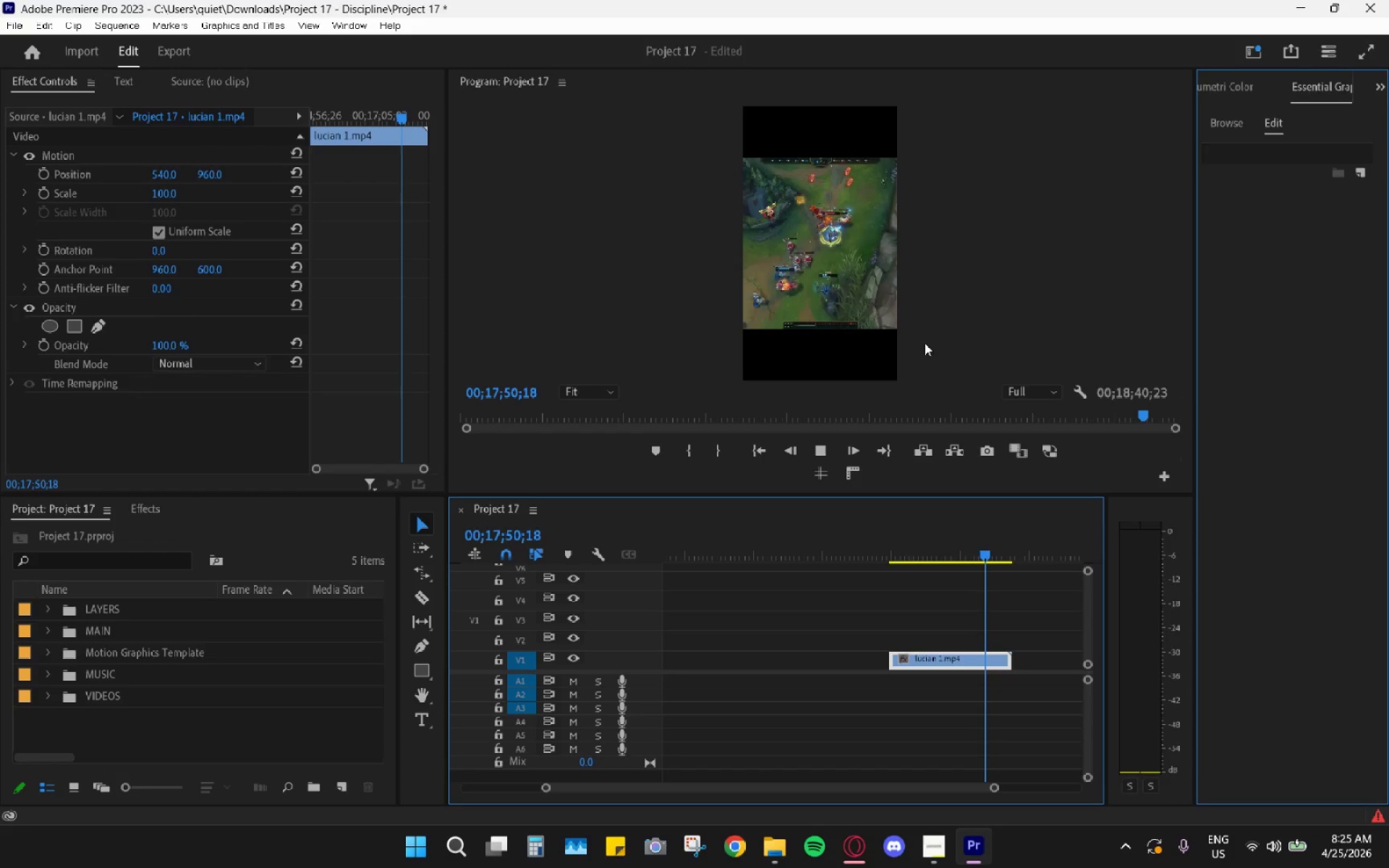 
key(Space)
 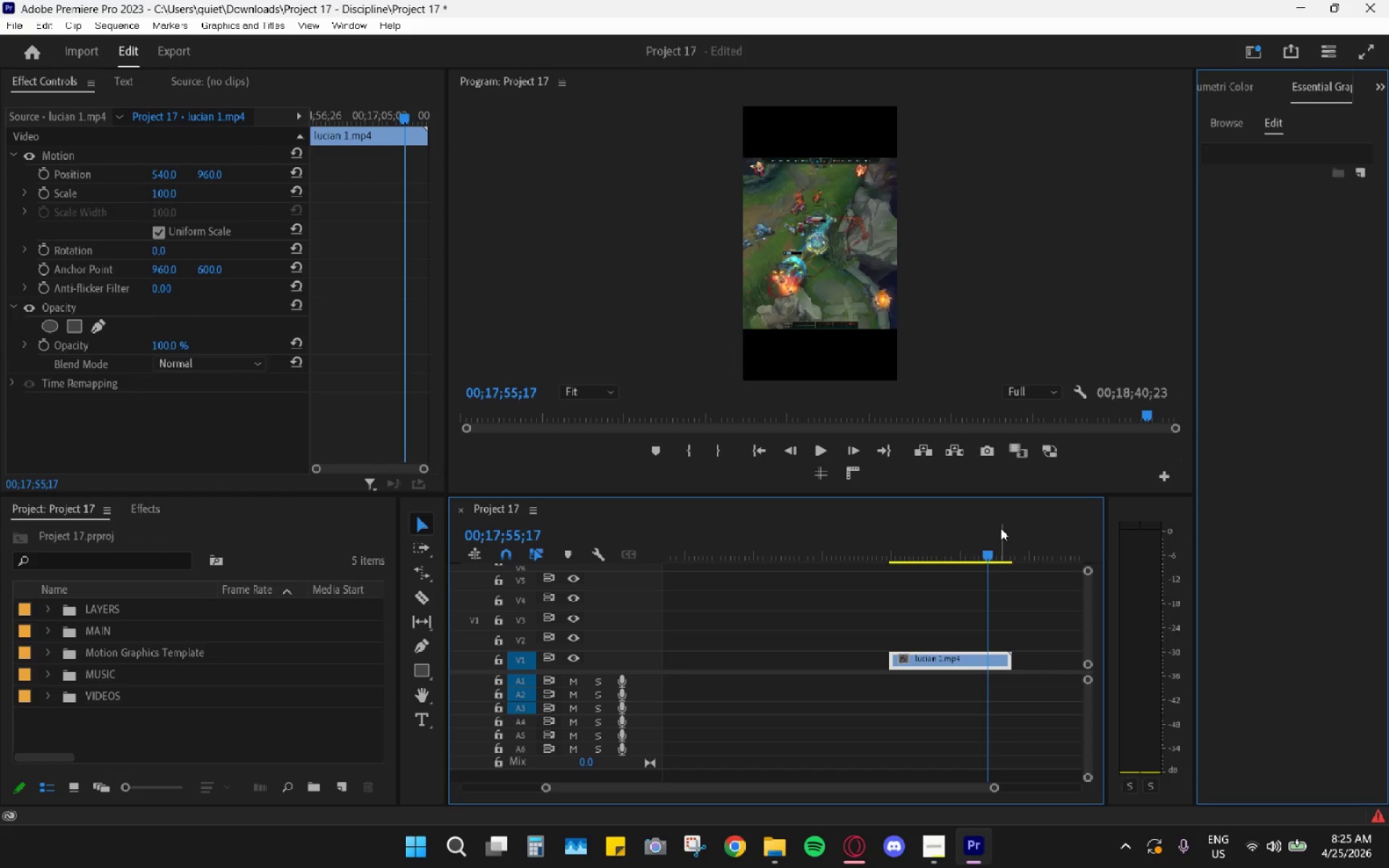 
wait(5.14)
 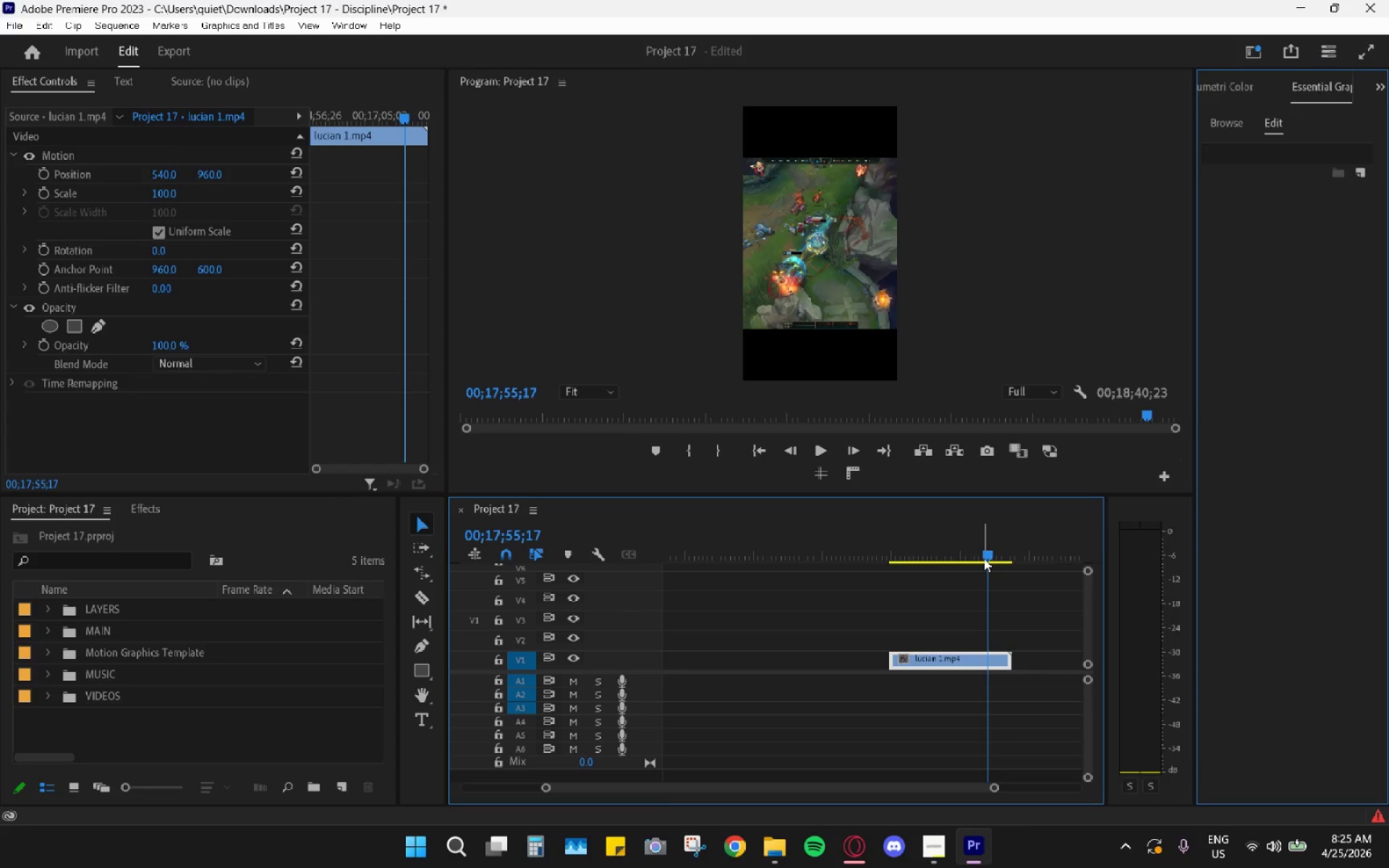 
left_click([988, 552])
 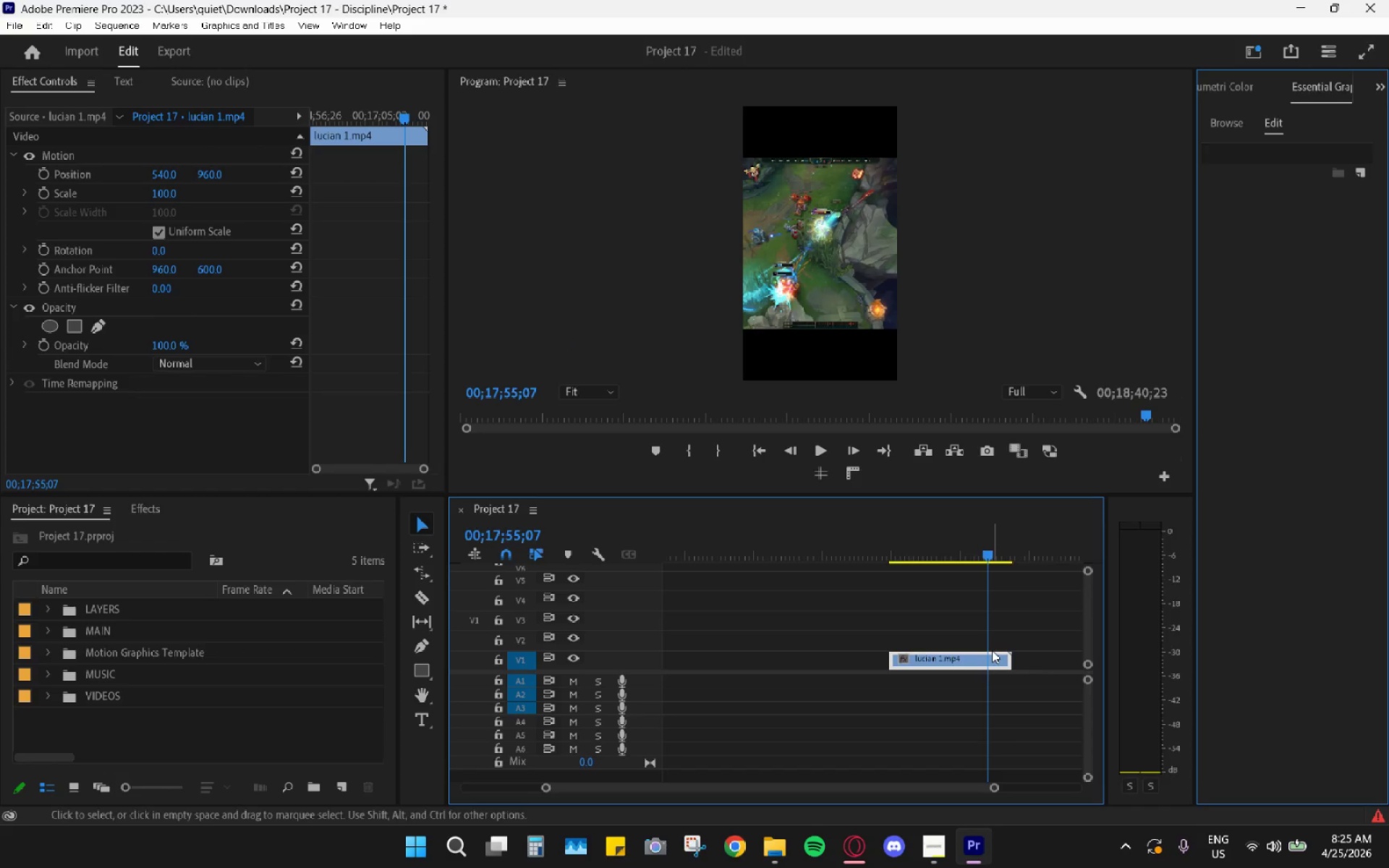 
hold_key(key=ArrowLeft, duration=1.52)
 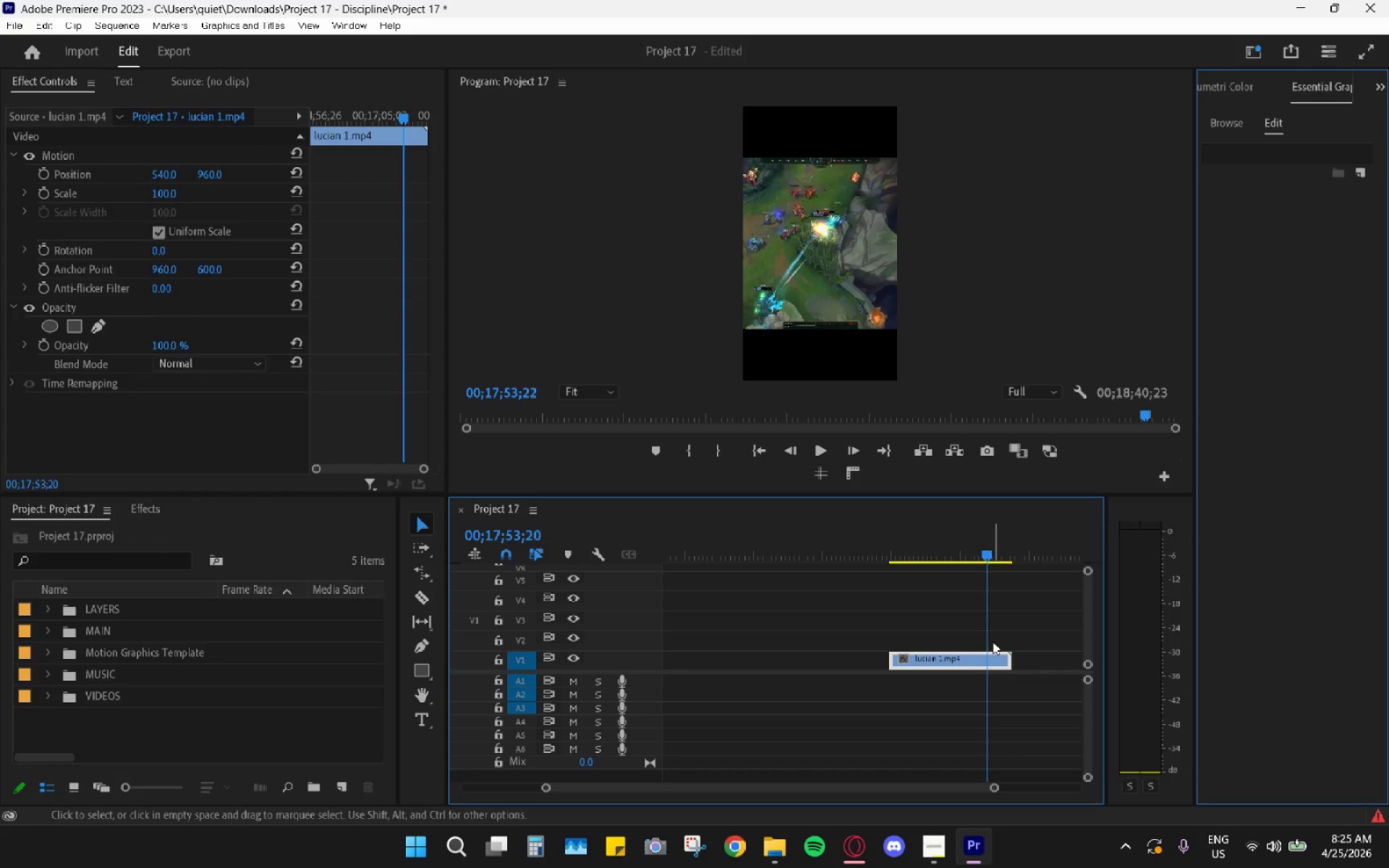 
hold_key(key=ArrowLeft, duration=1.5)
 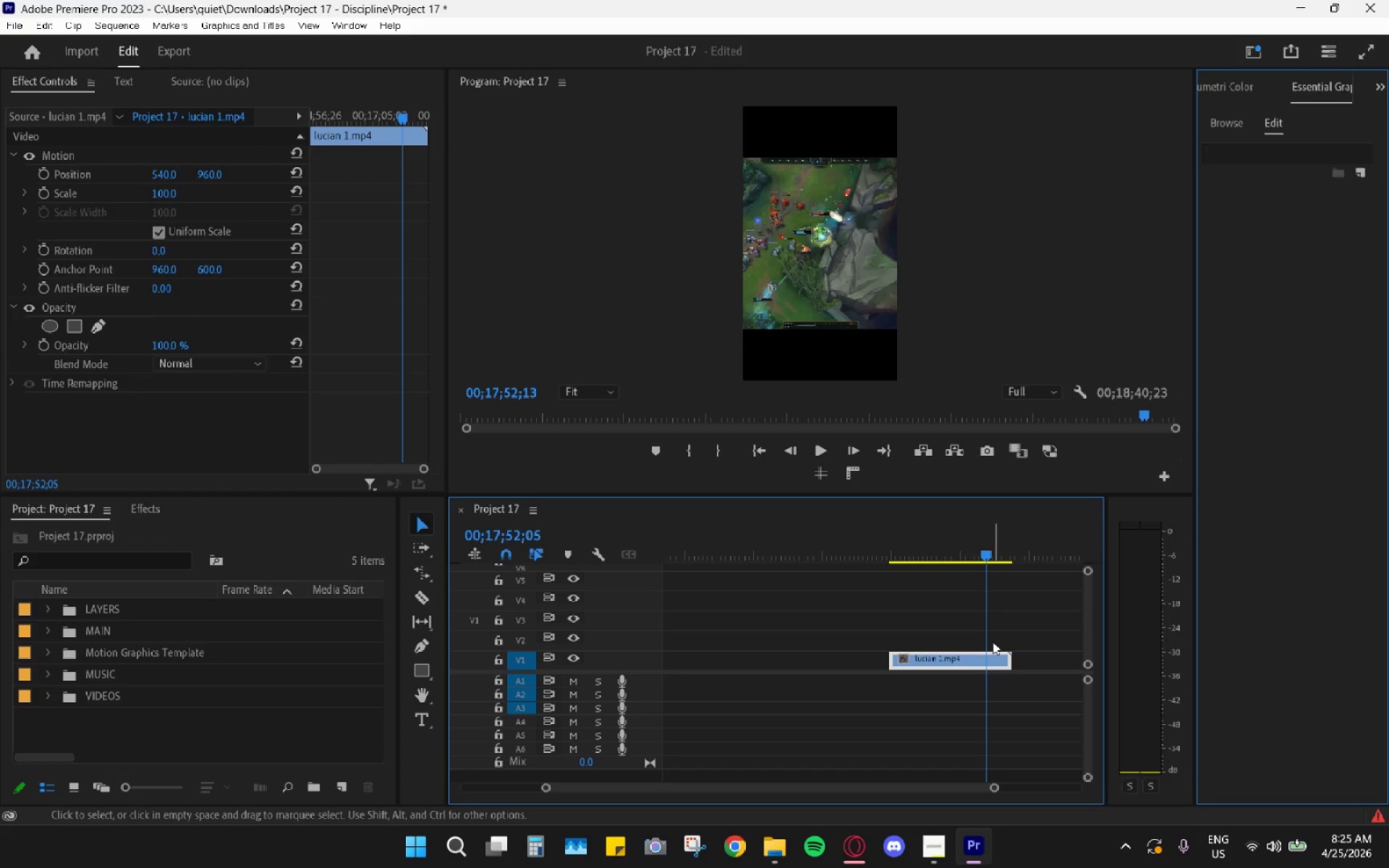 
hold_key(key=ArrowLeft, duration=1.5)
 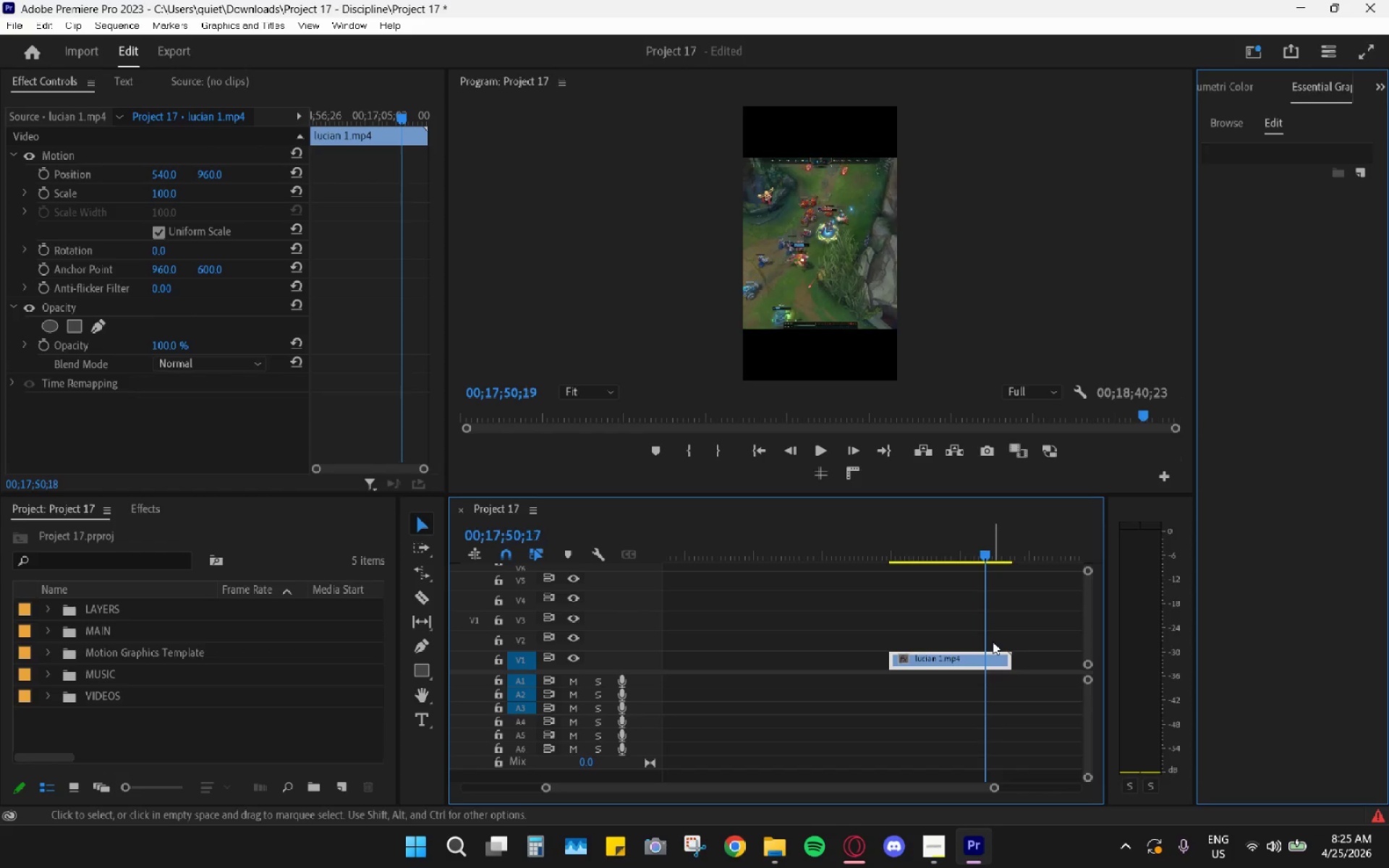 
hold_key(key=ArrowLeft, duration=1.51)
 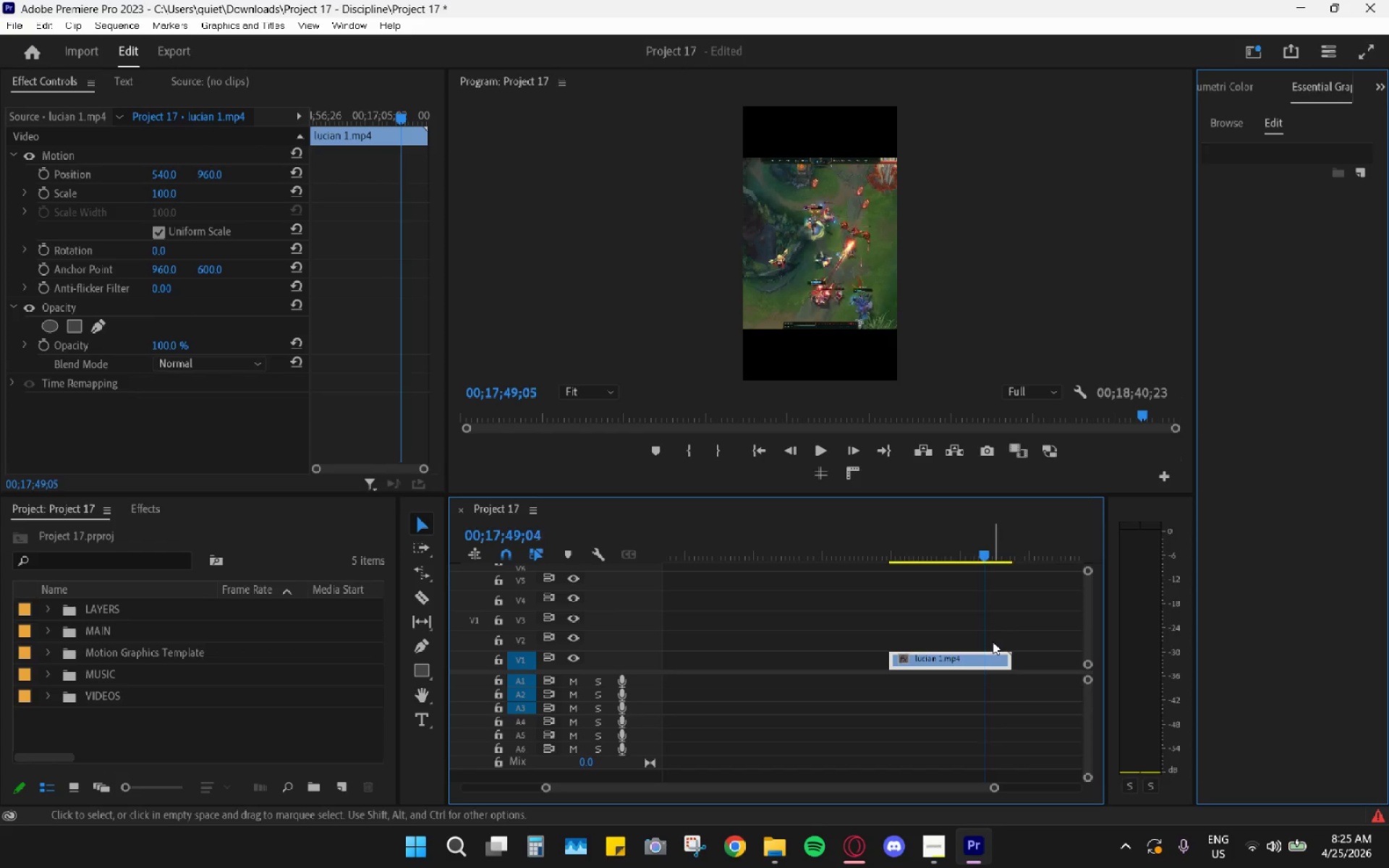 
hold_key(key=ArrowLeft, duration=1.5)
 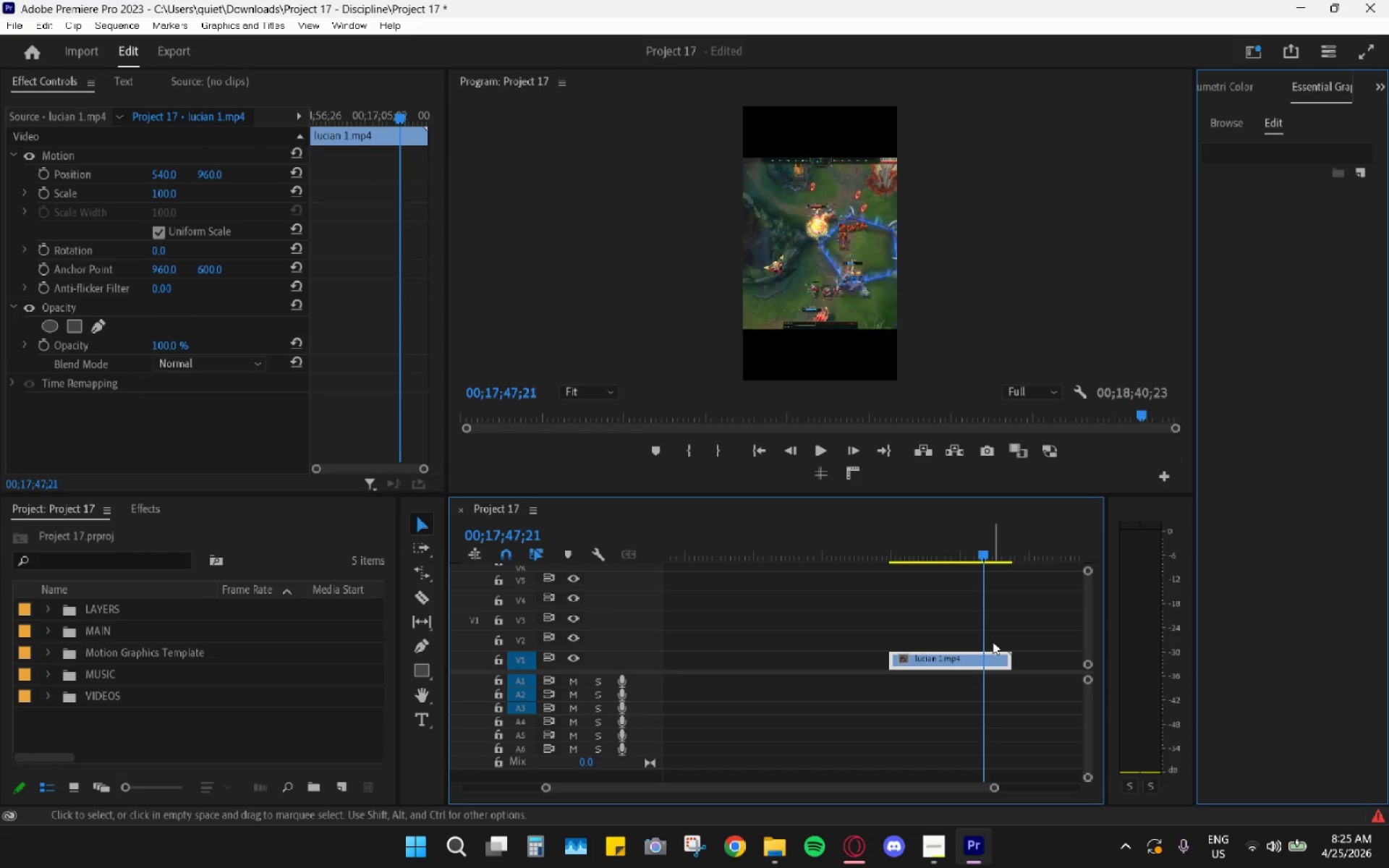 
hold_key(key=ArrowLeft, duration=0.59)
 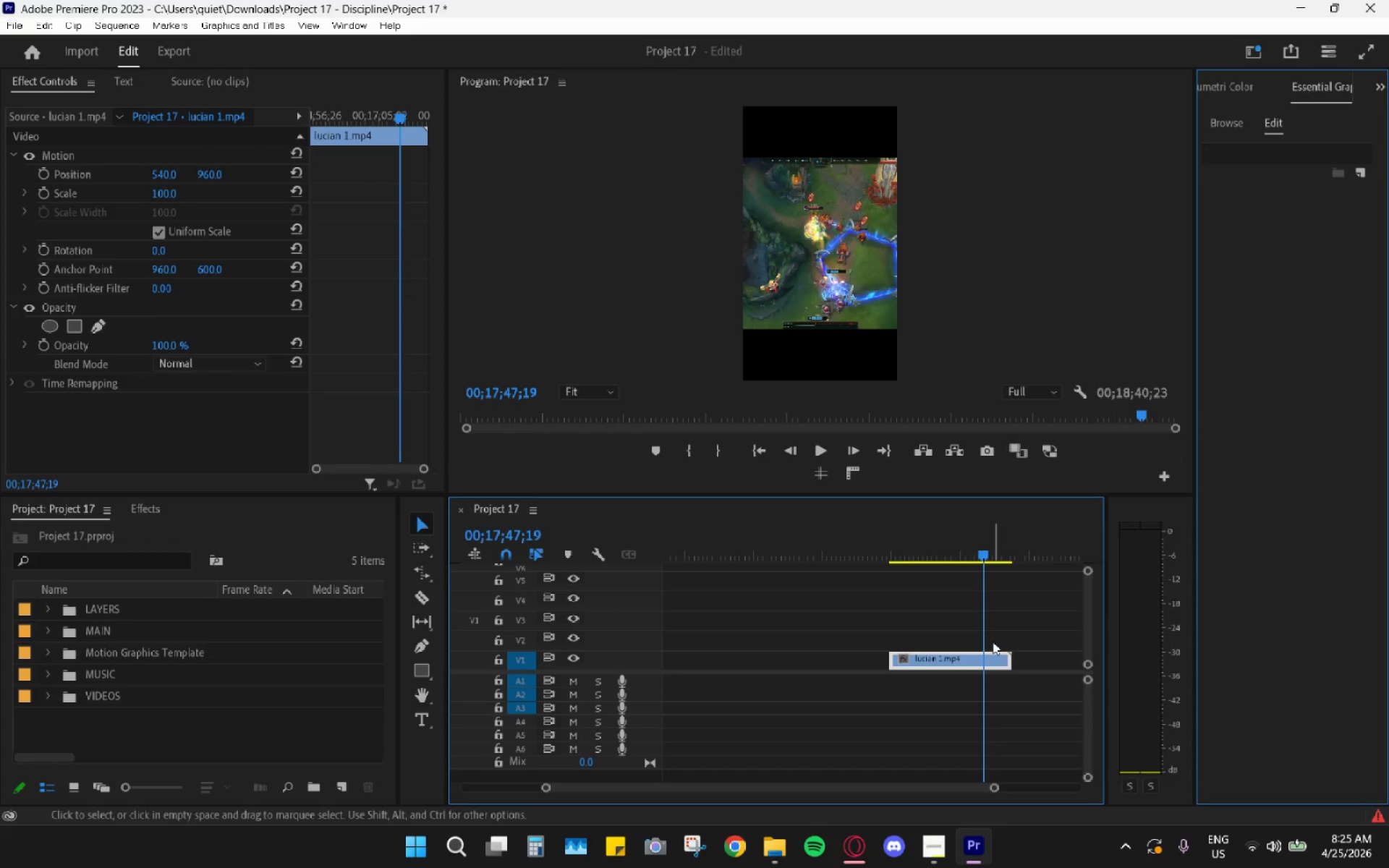 
hold_key(key=ArrowLeft, duration=1.5)
 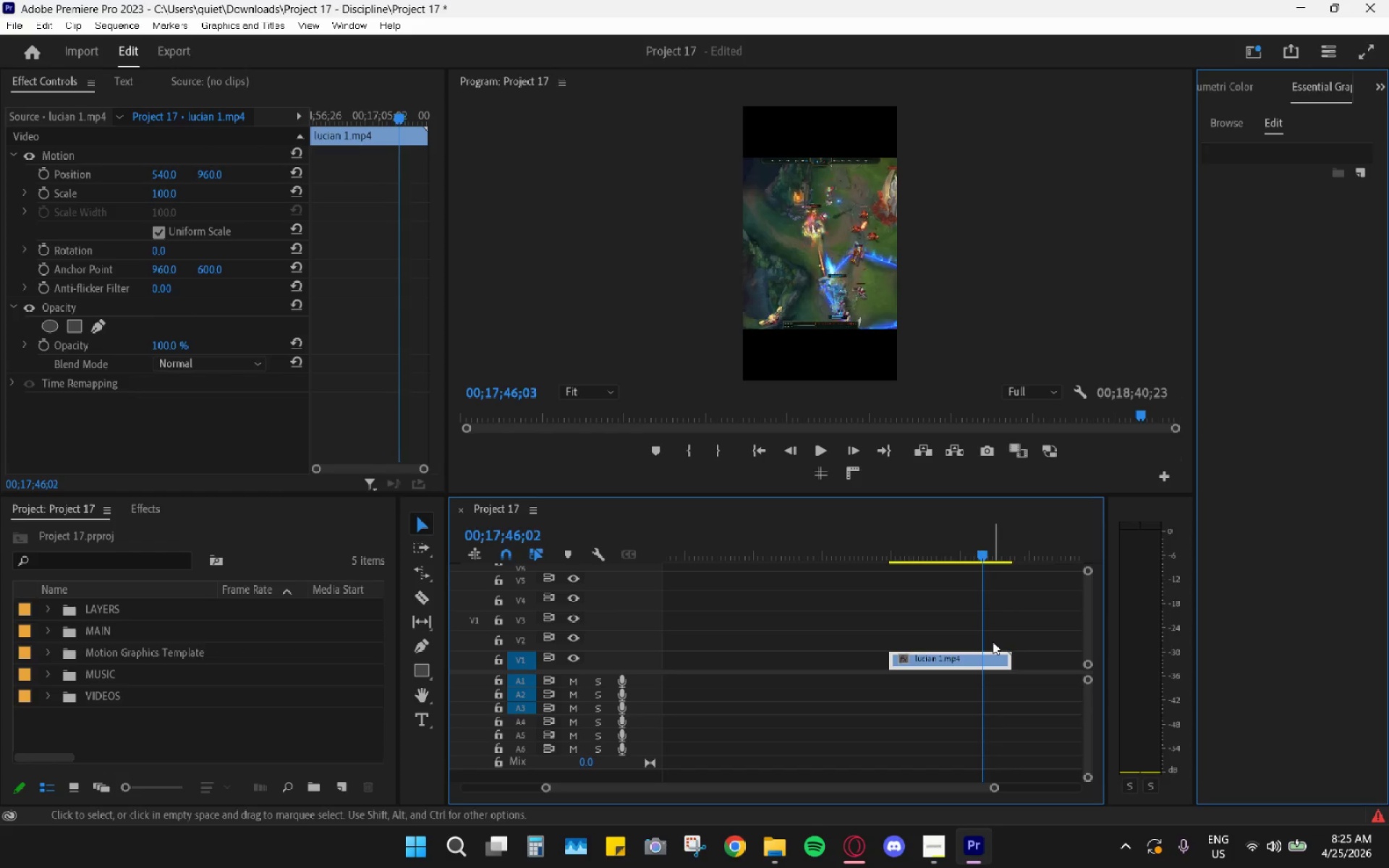 
hold_key(key=ArrowLeft, duration=1.5)
 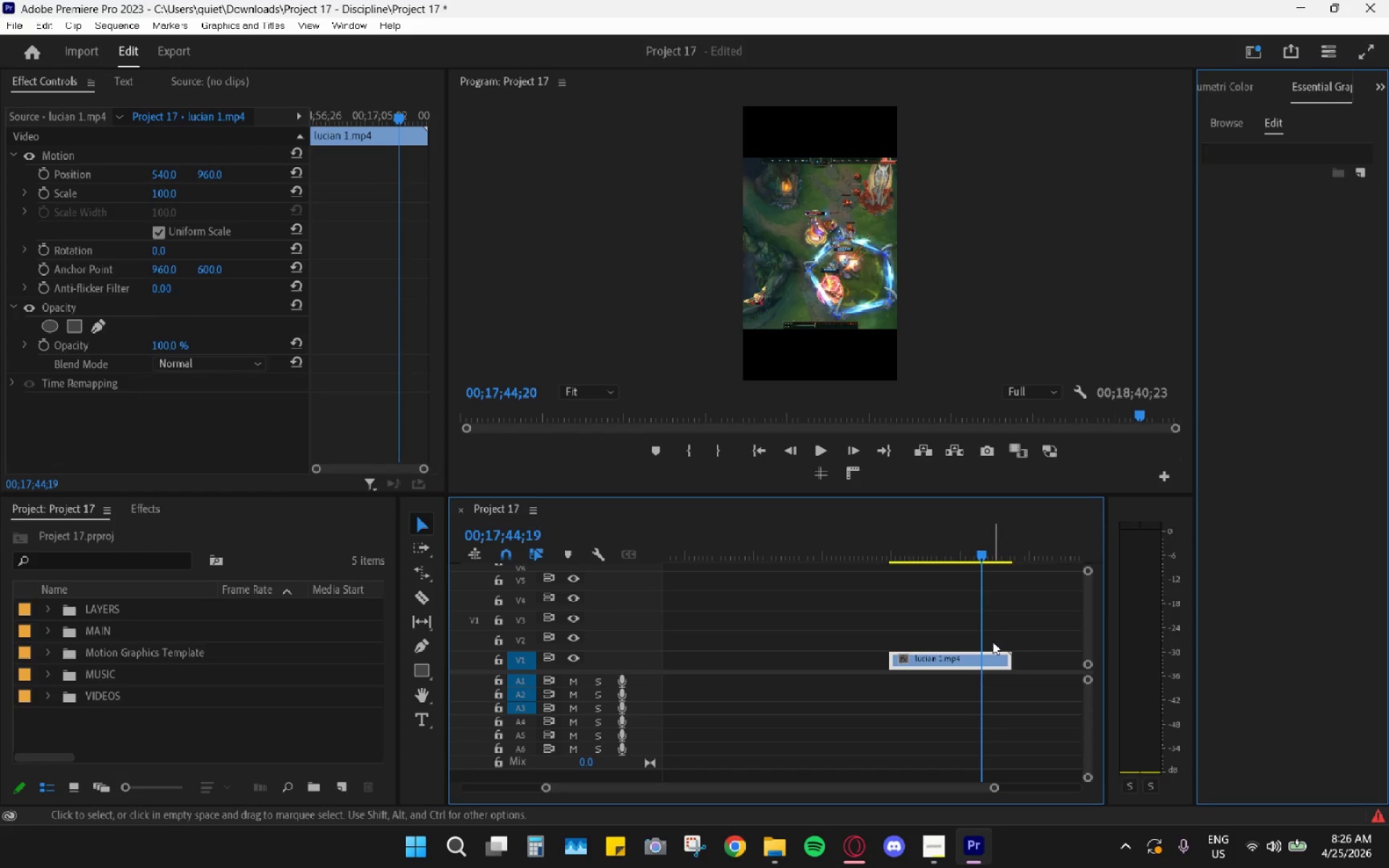 
hold_key(key=ArrowLeft, duration=1.5)
 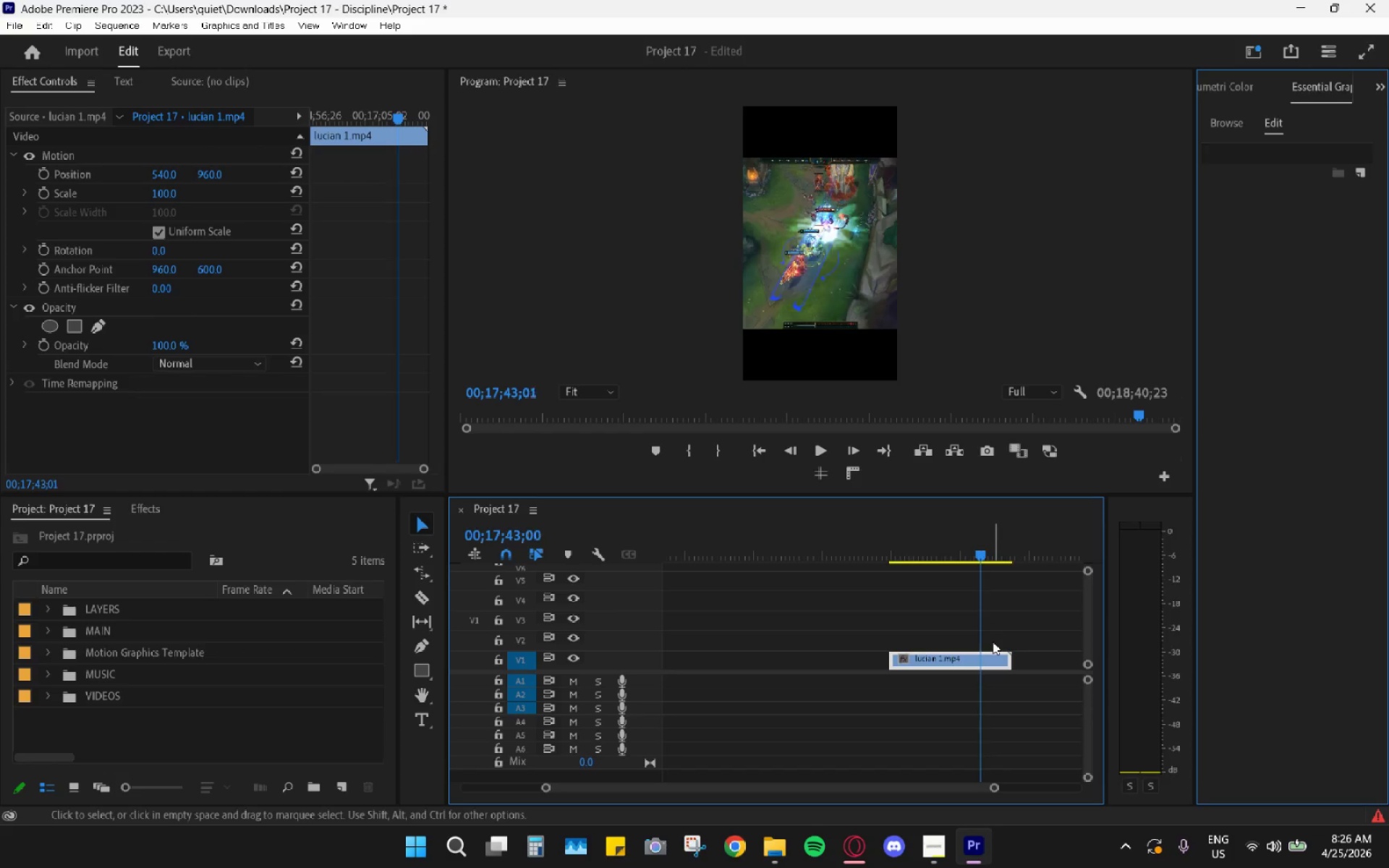 
hold_key(key=ArrowLeft, duration=1.5)
 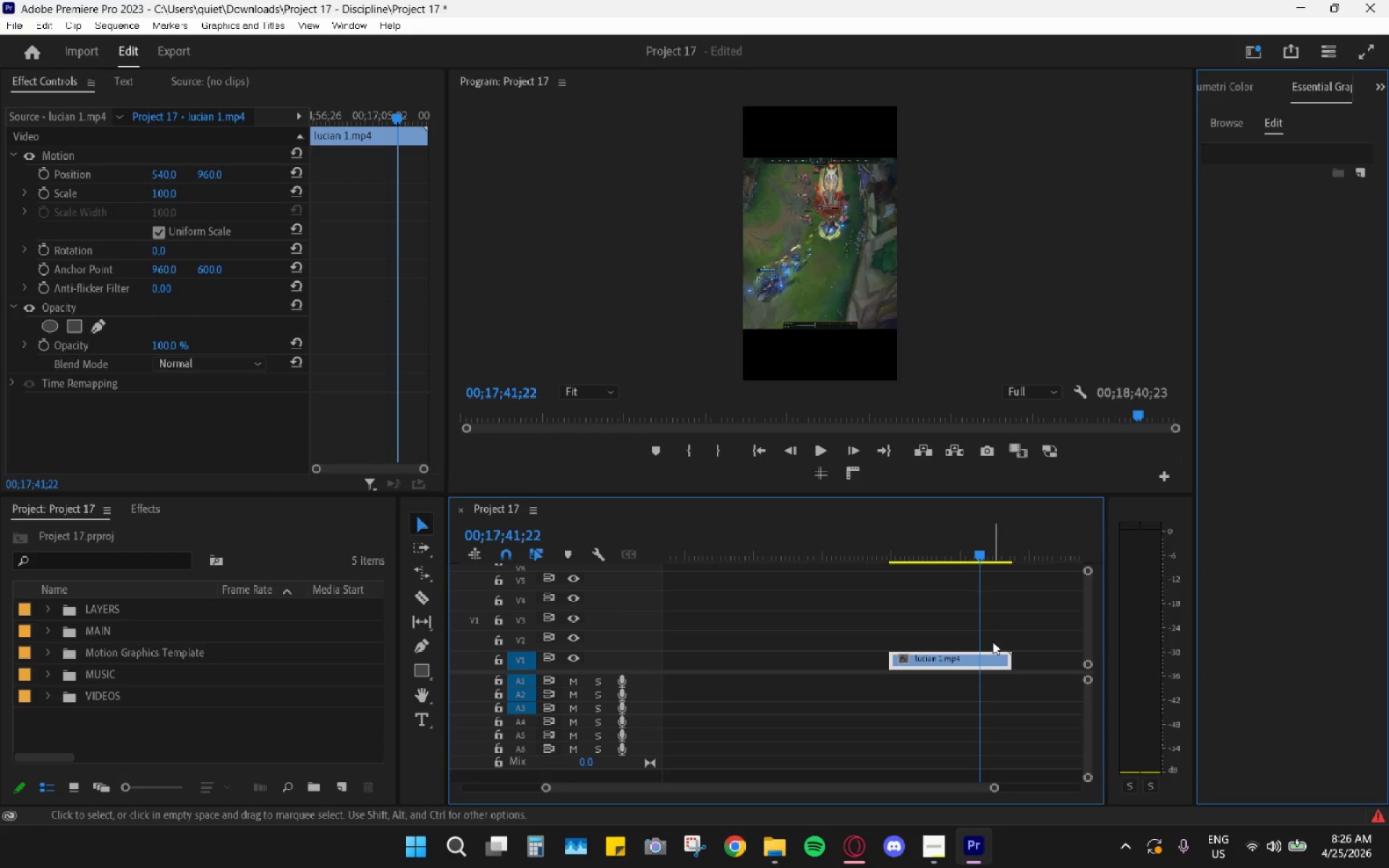 
hold_key(key=ArrowLeft, duration=0.39)
 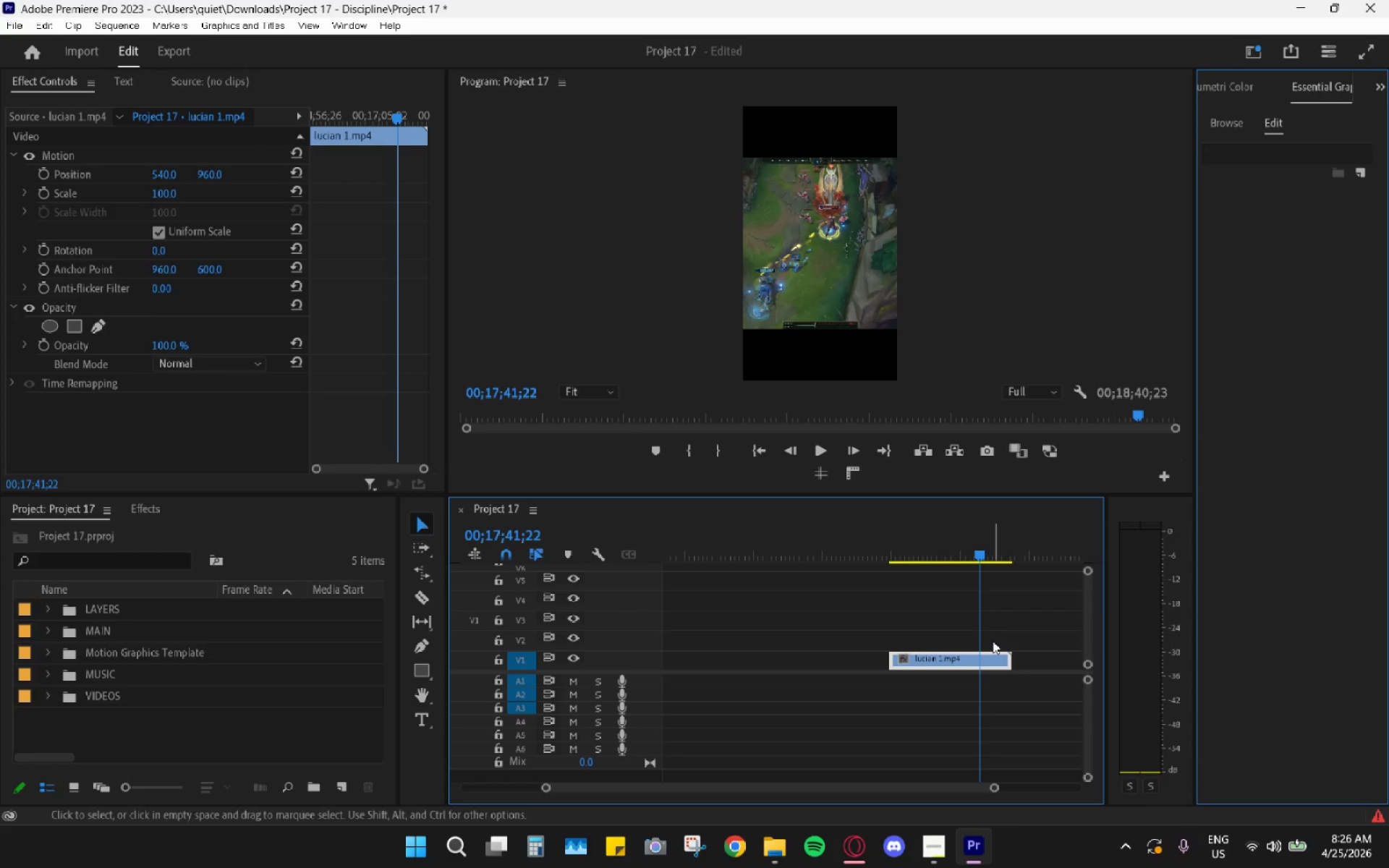 
hold_key(key=ArrowLeft, duration=1.5)
 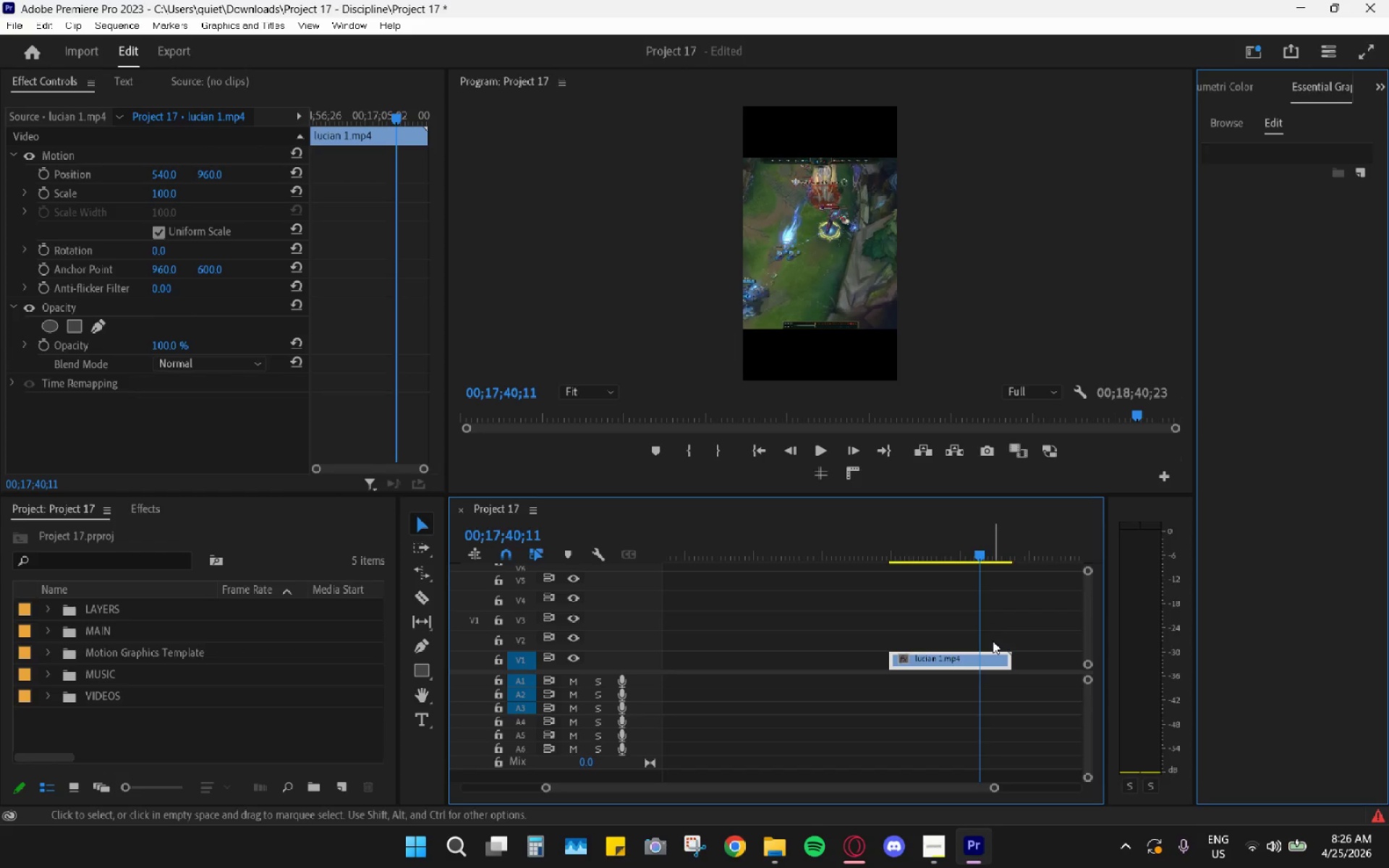 
hold_key(key=ArrowLeft, duration=0.34)
 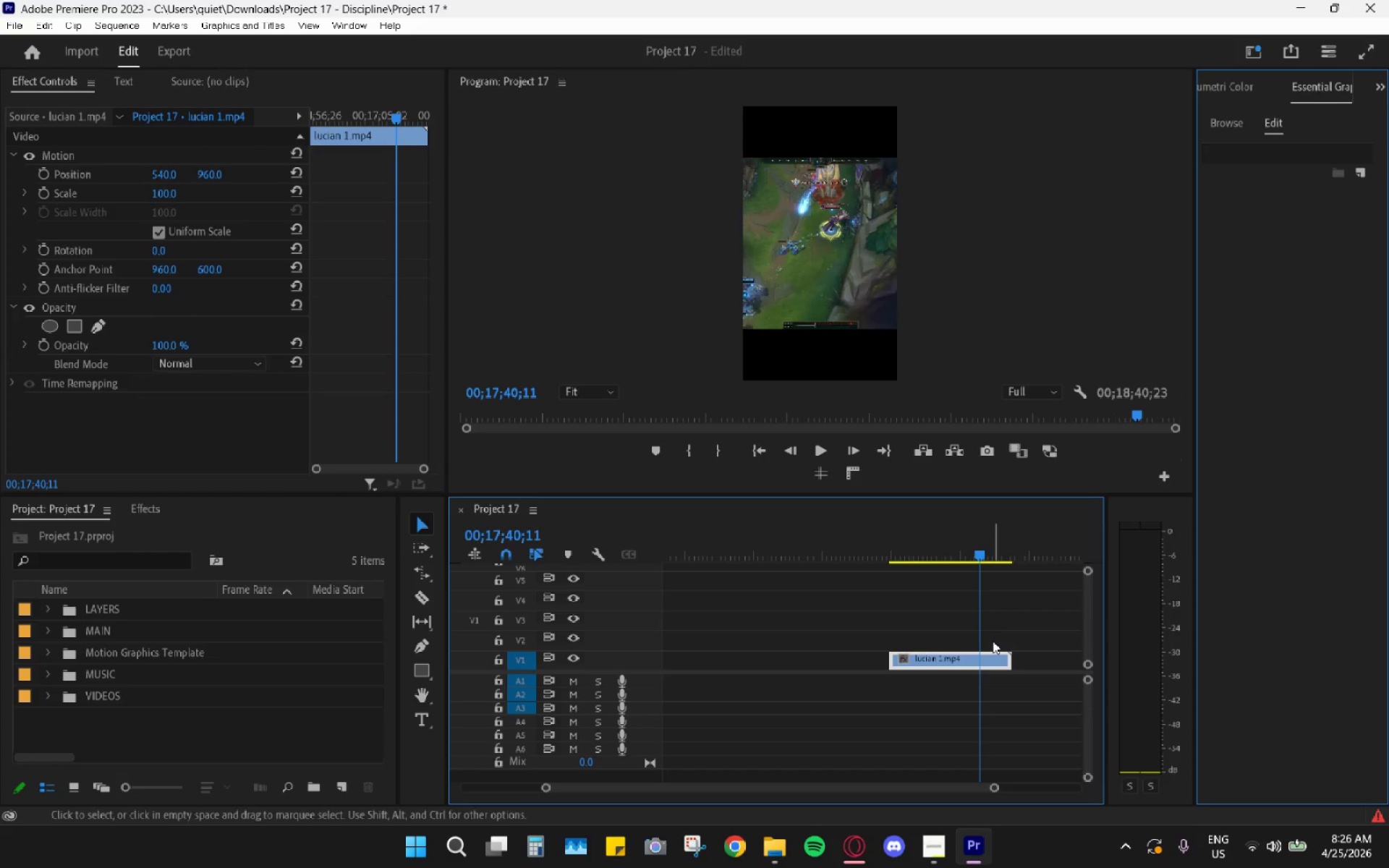 
key(ArrowLeft)
 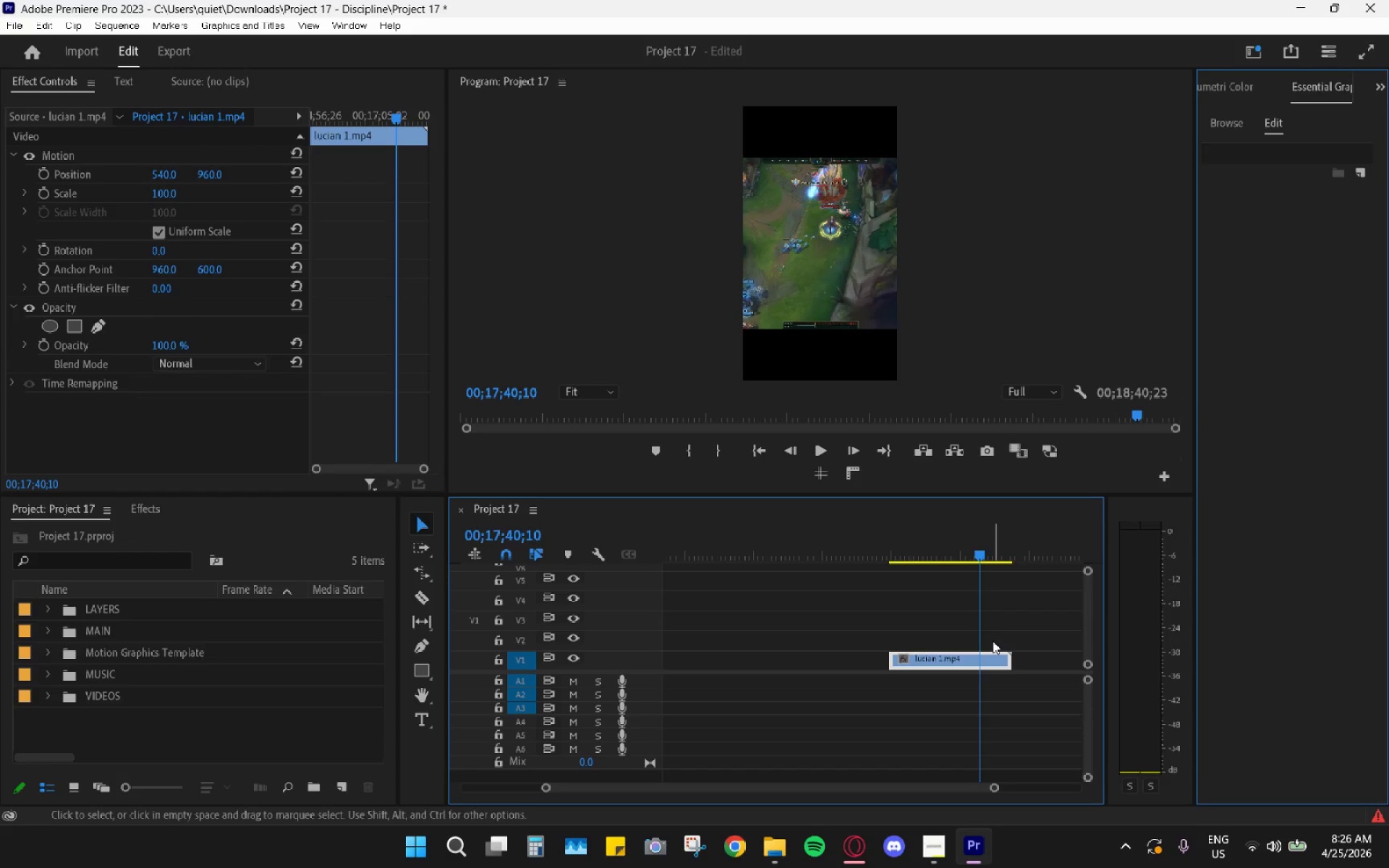 
key(ArrowLeft)
 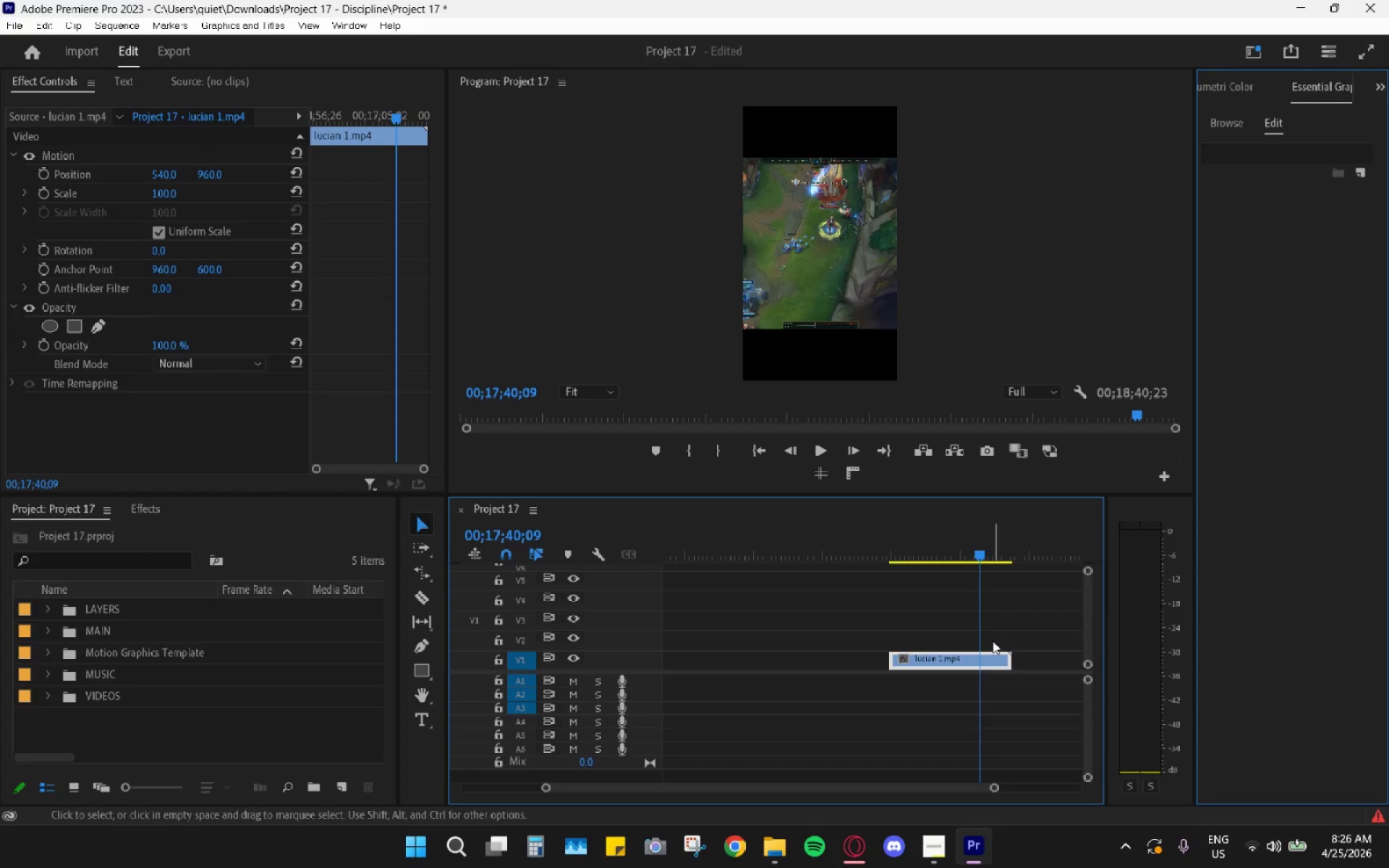 
hold_key(key=ArrowLeft, duration=1.16)
 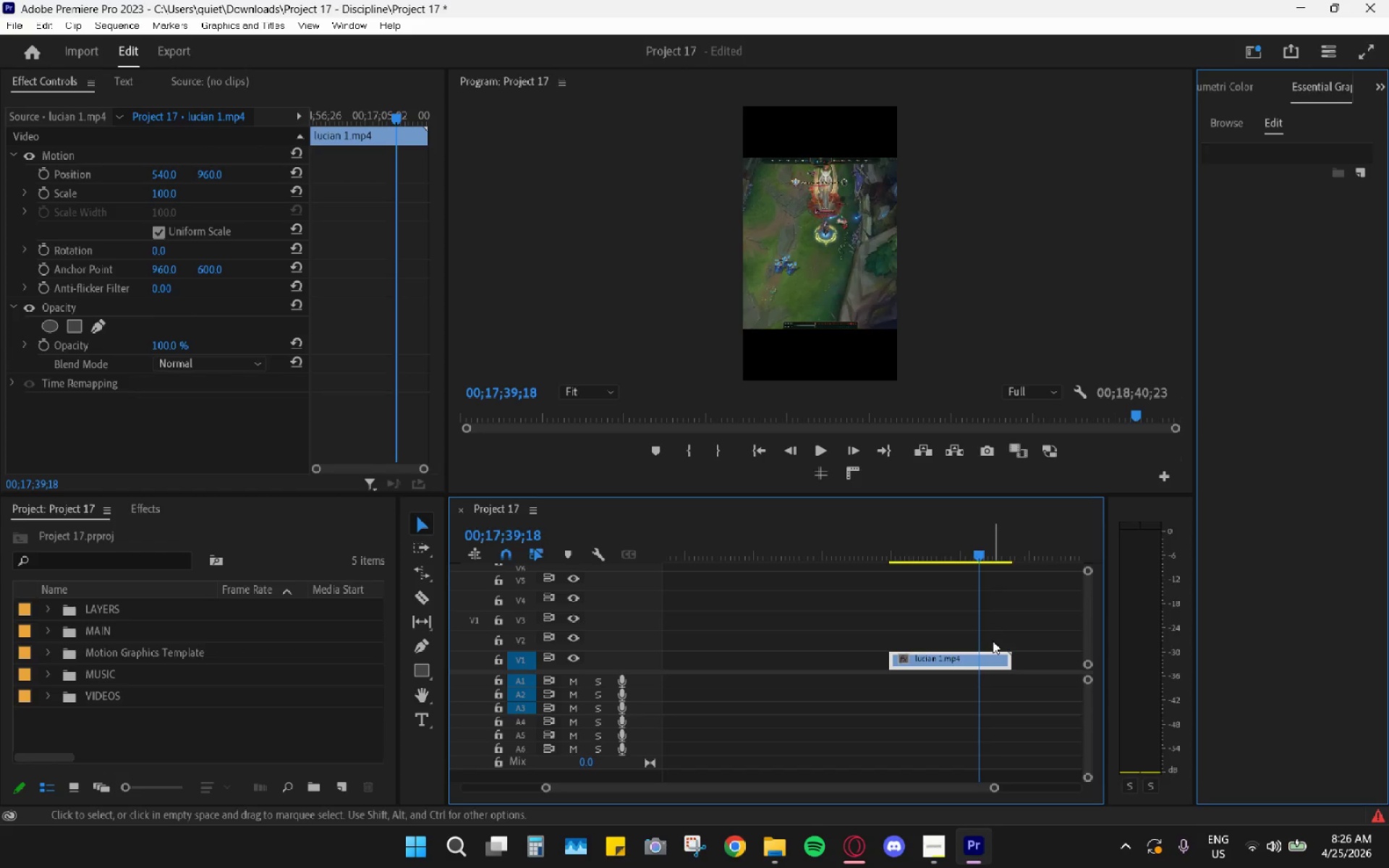 
hold_key(key=ArrowLeft, duration=1.01)
 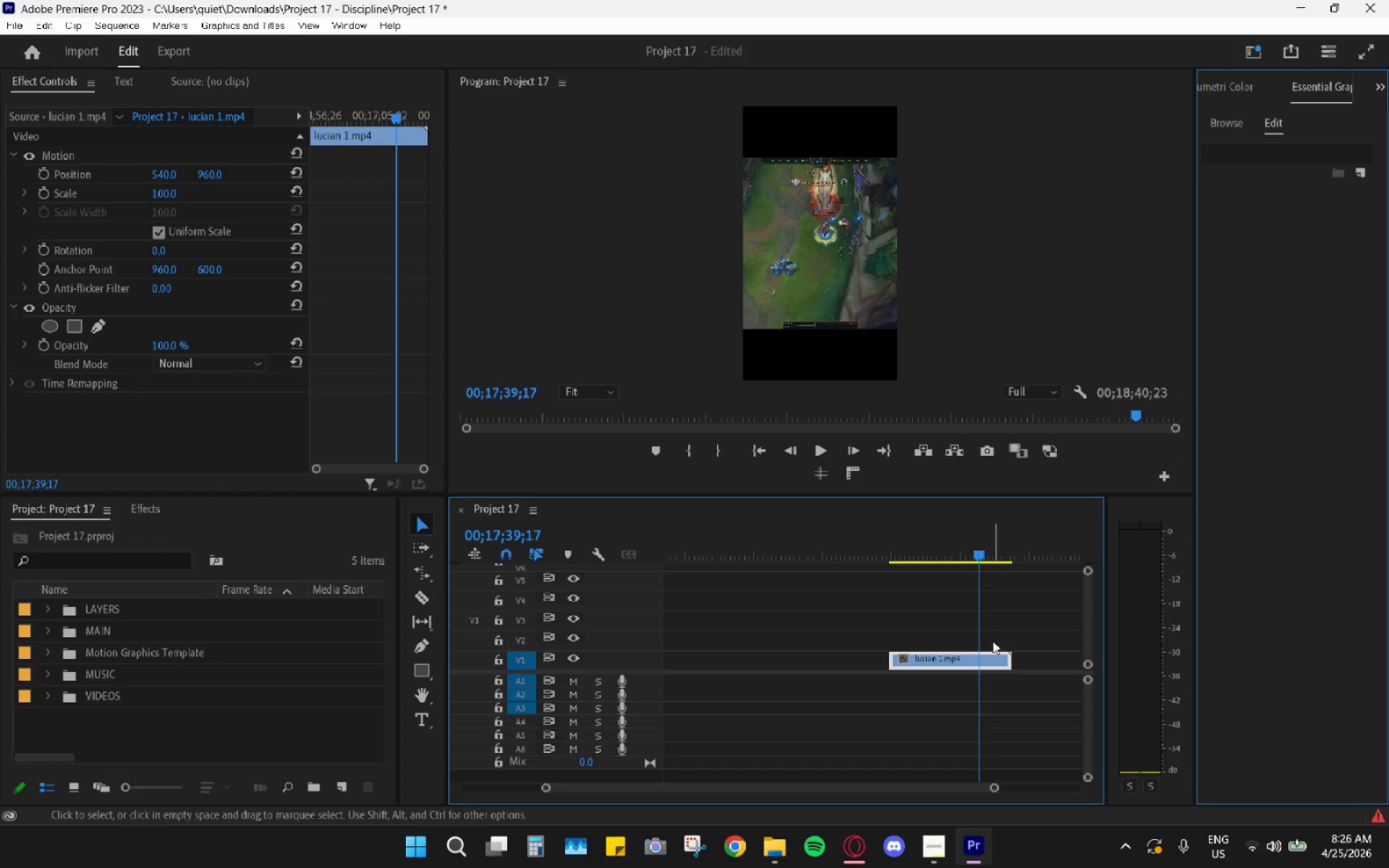 
hold_key(key=ArrowLeft, duration=0.91)
 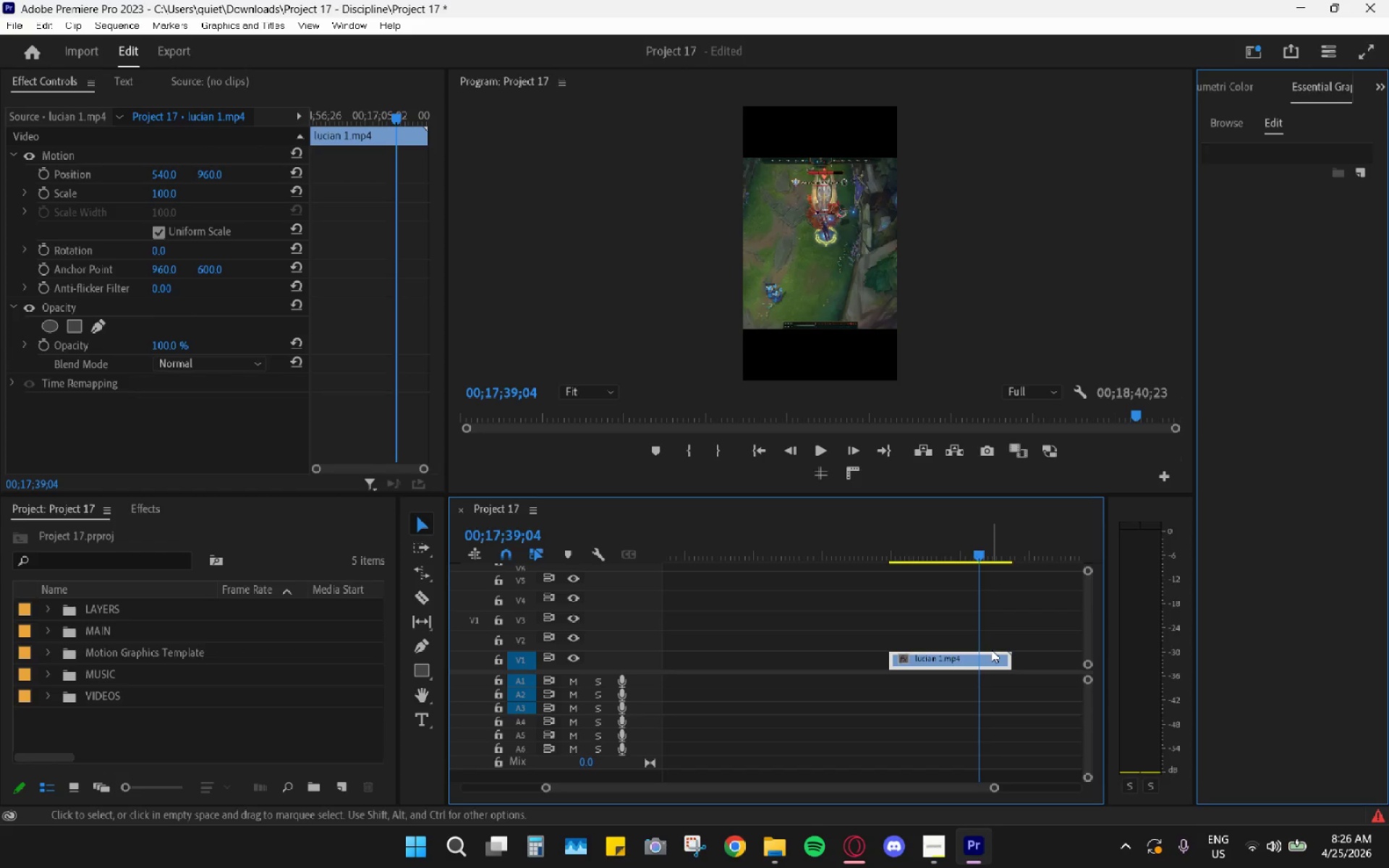 
key(C)
 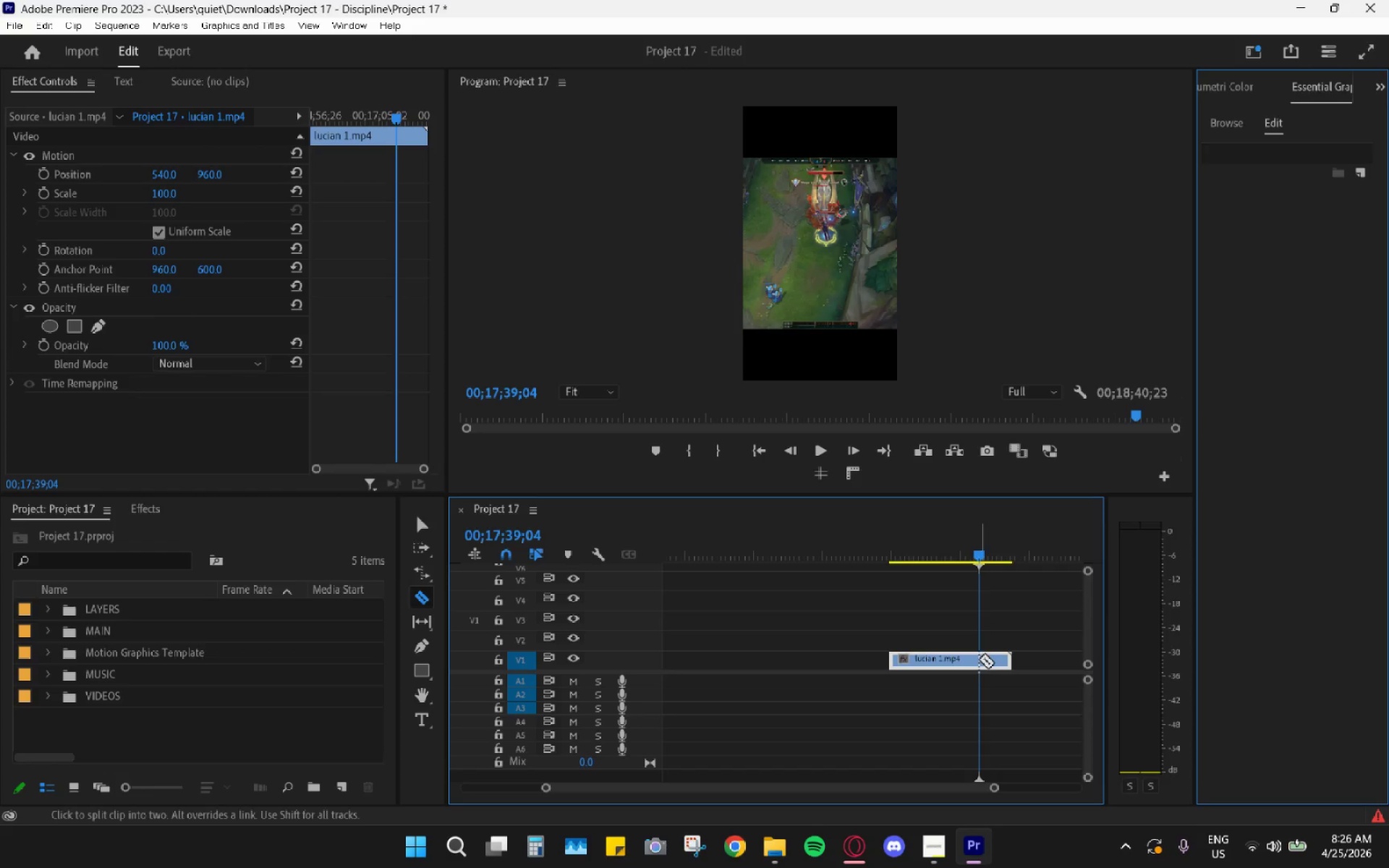 
left_click([973, 665])
 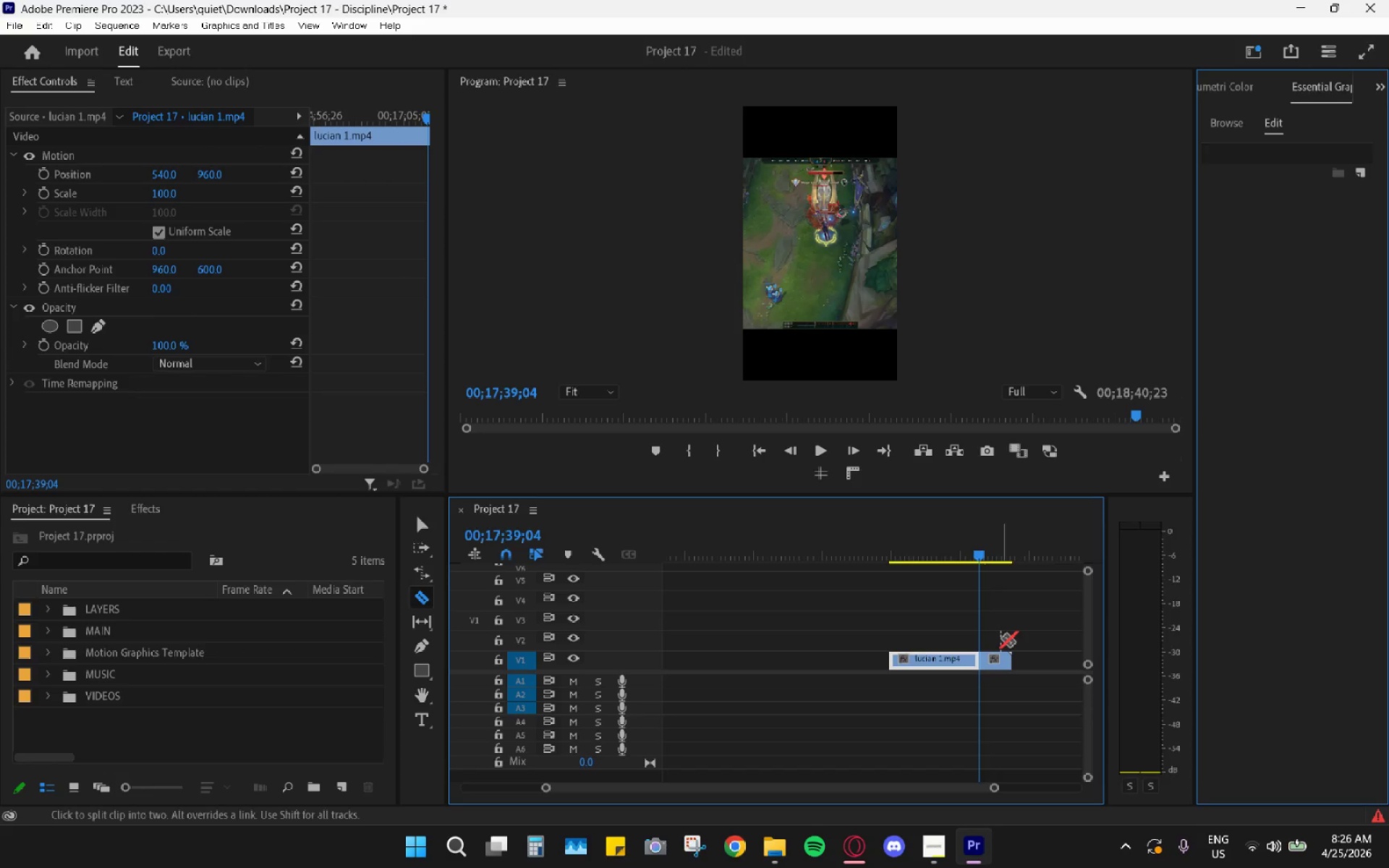 
type(hv)
 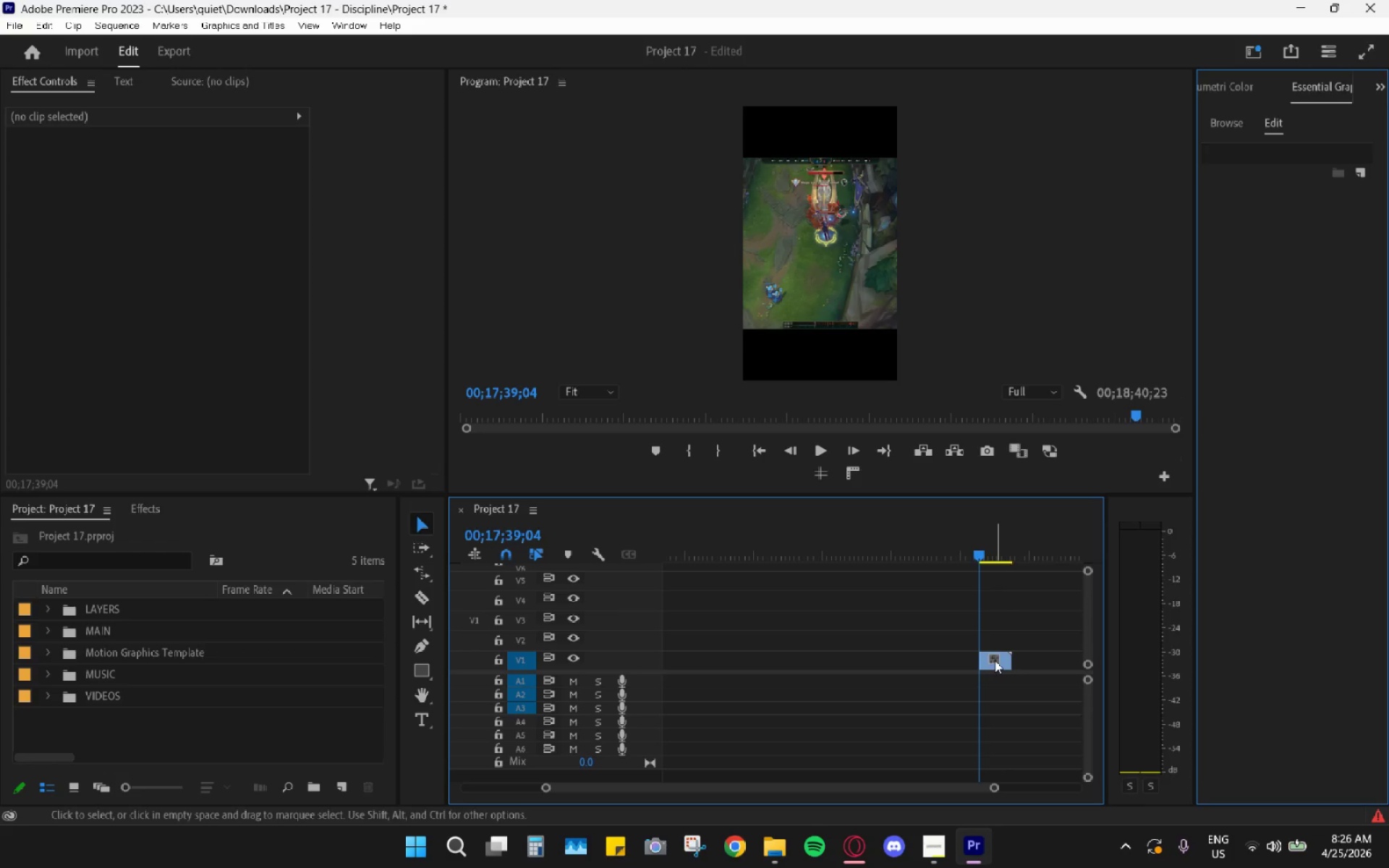 
left_click_drag(start_coordinate=[995, 664], to_coordinate=[660, 663])
 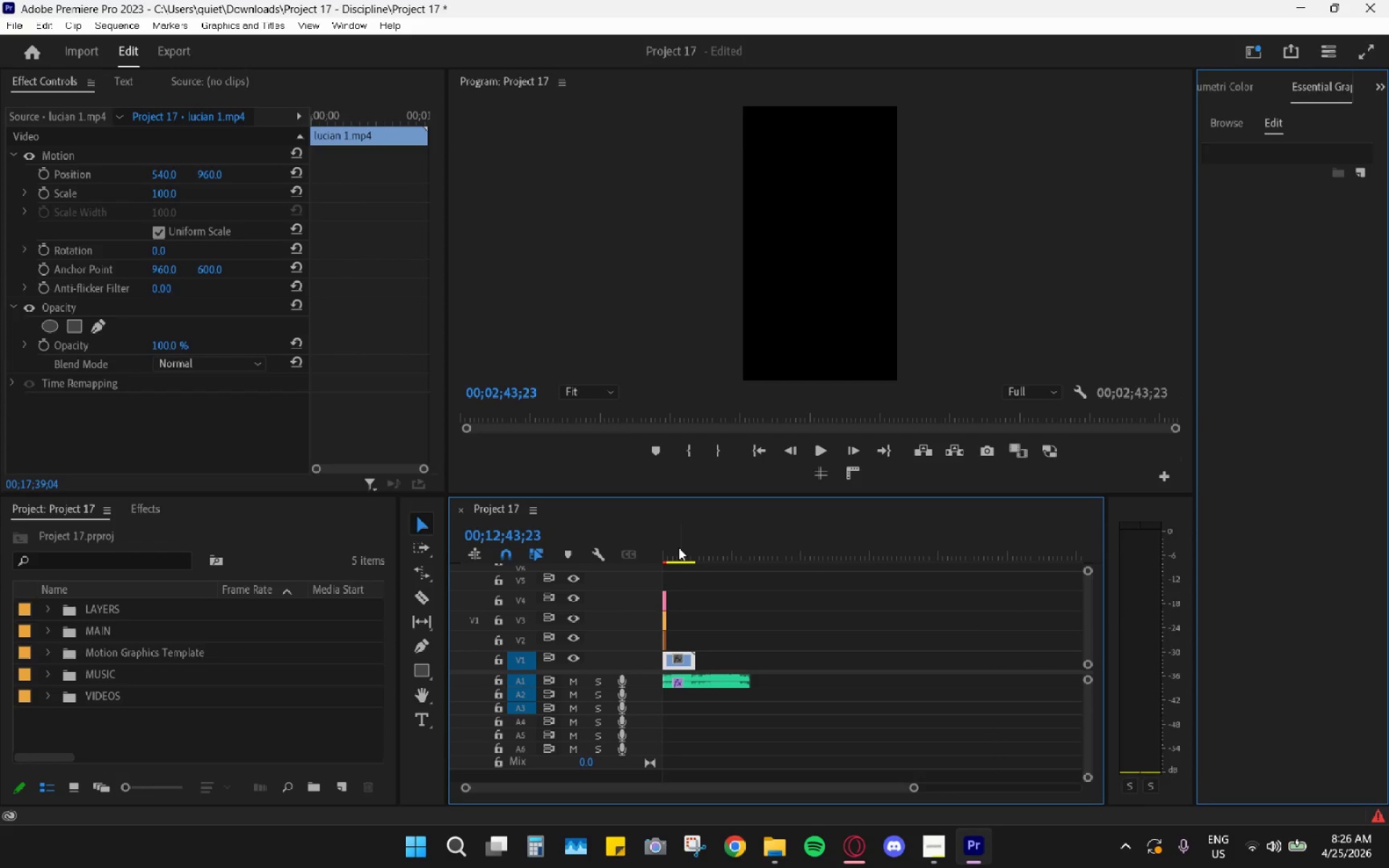 
left_click_drag(start_coordinate=[679, 546], to_coordinate=[646, 553])
 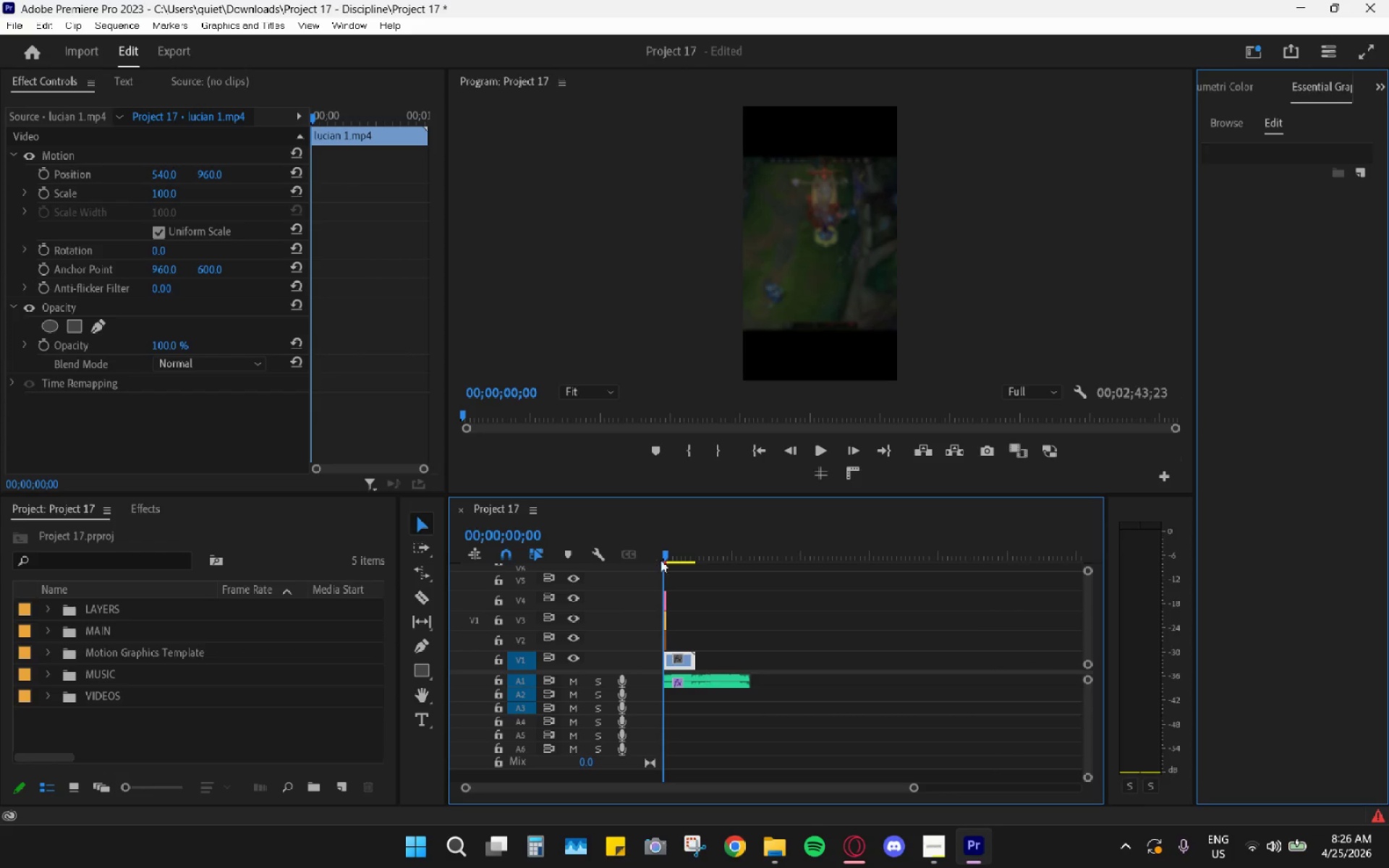 
hold_key(key=AltLeft, duration=0.95)
 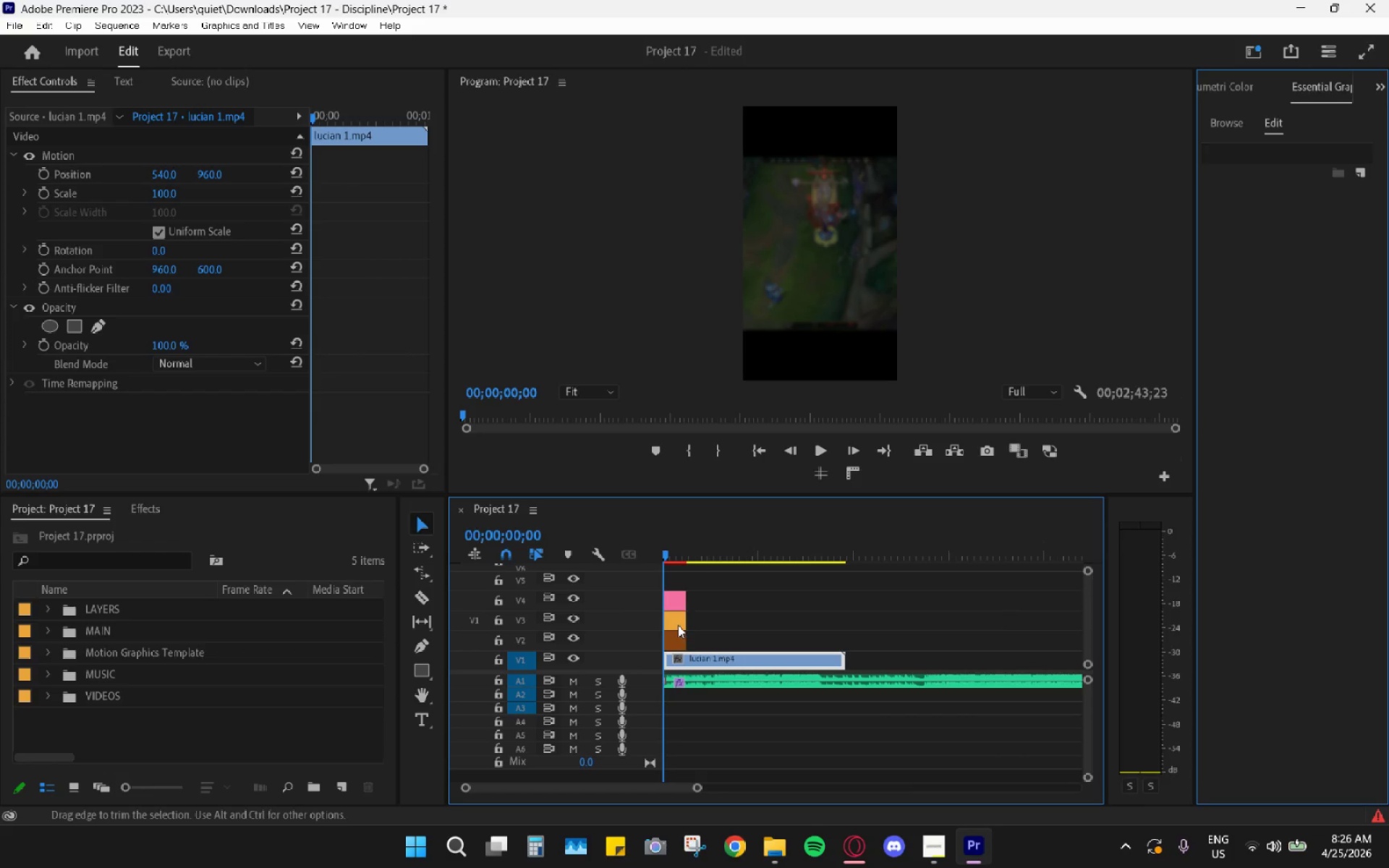 
key(Space)
 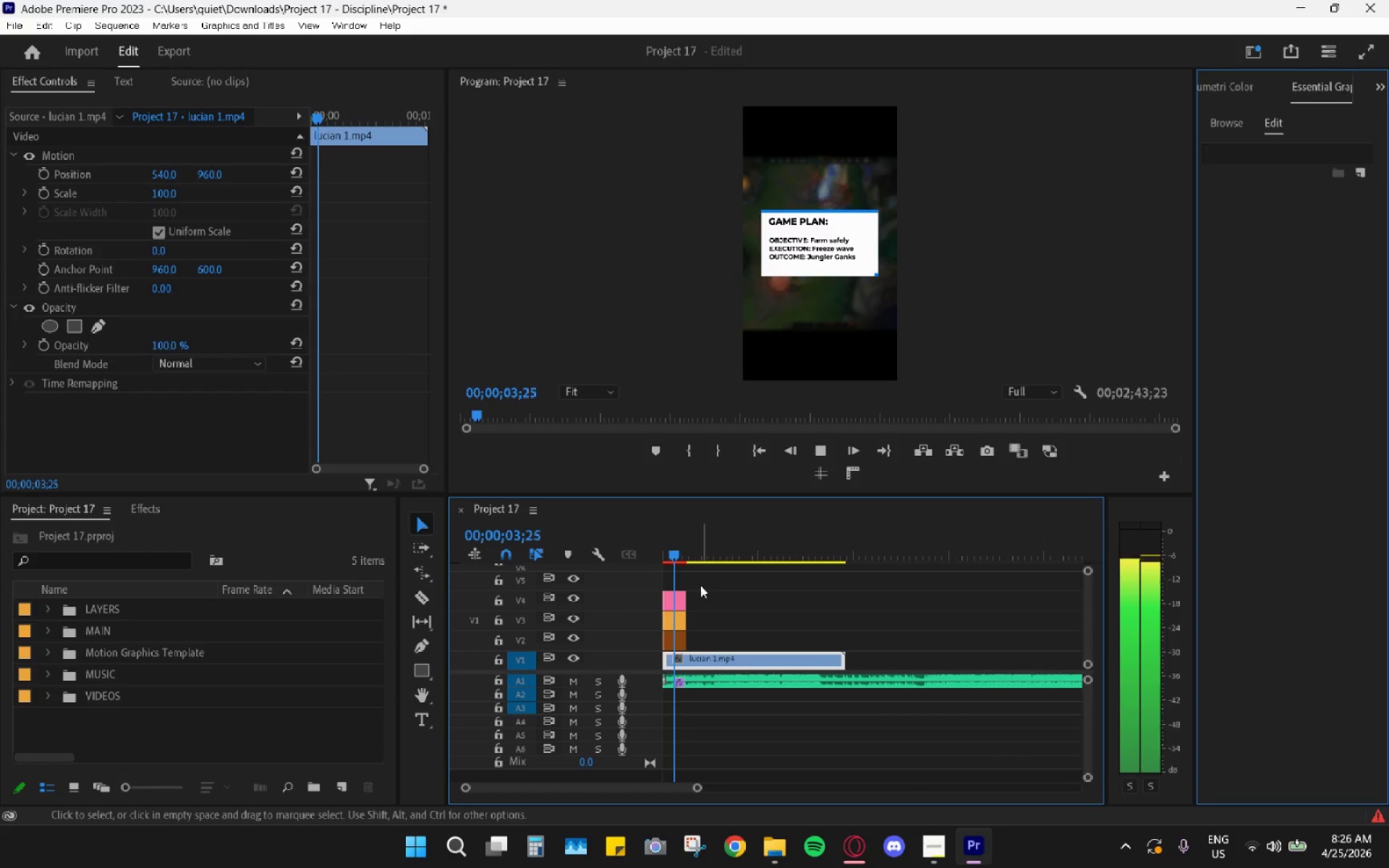 
scroll: coordinate [677, 625], scroll_direction: up, amount: 26.0
 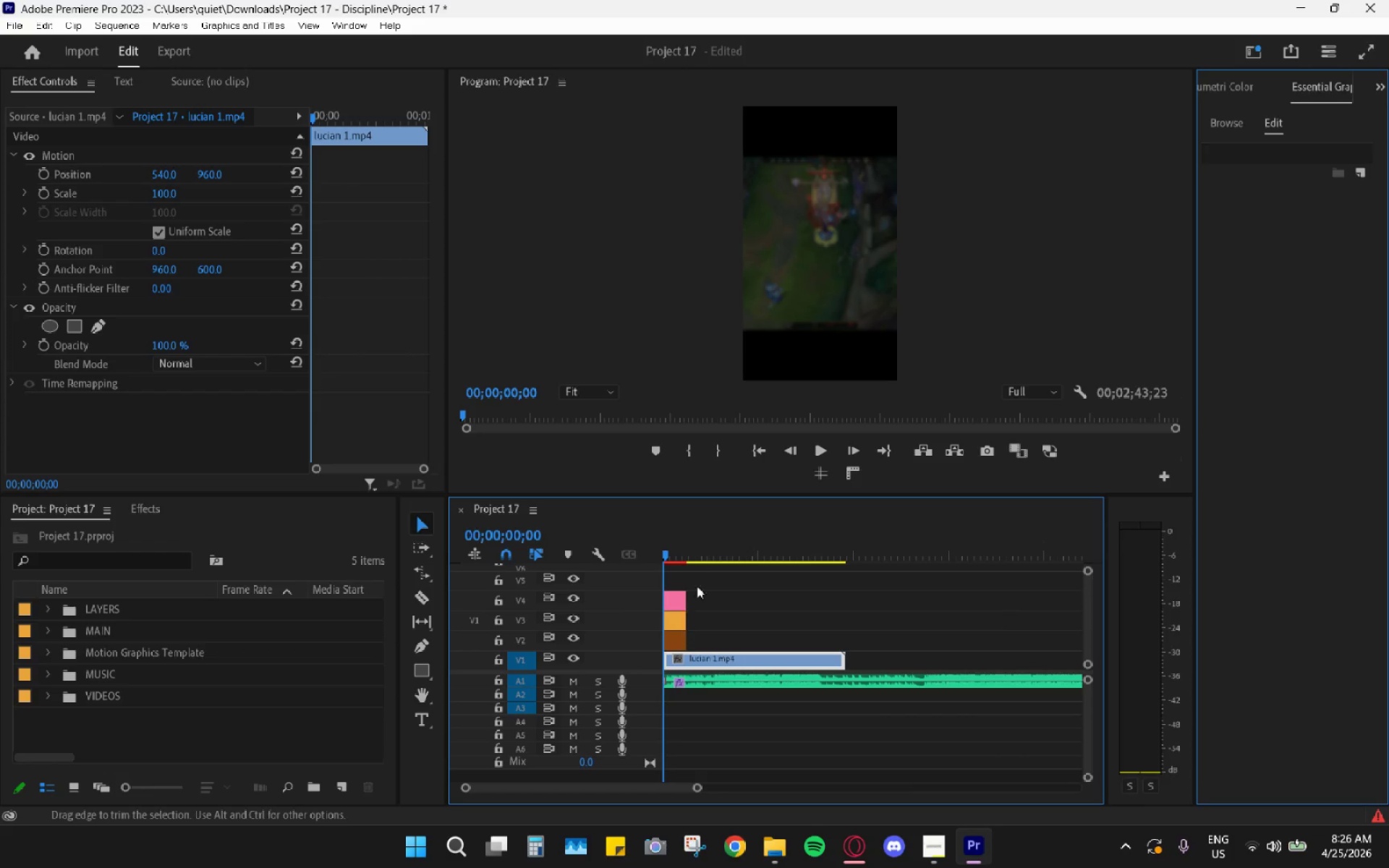 
wait(5.04)
 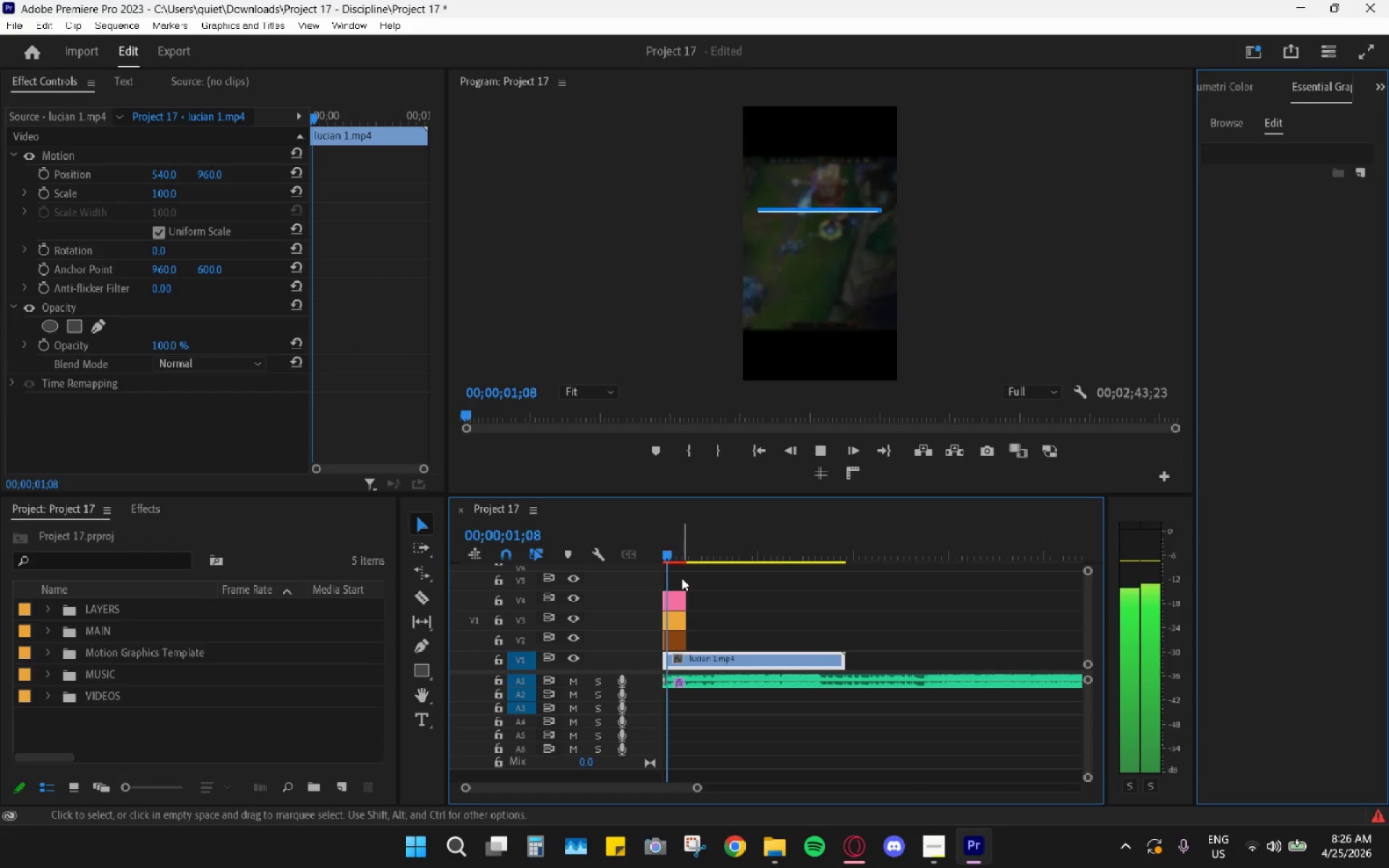 
key(Space)
 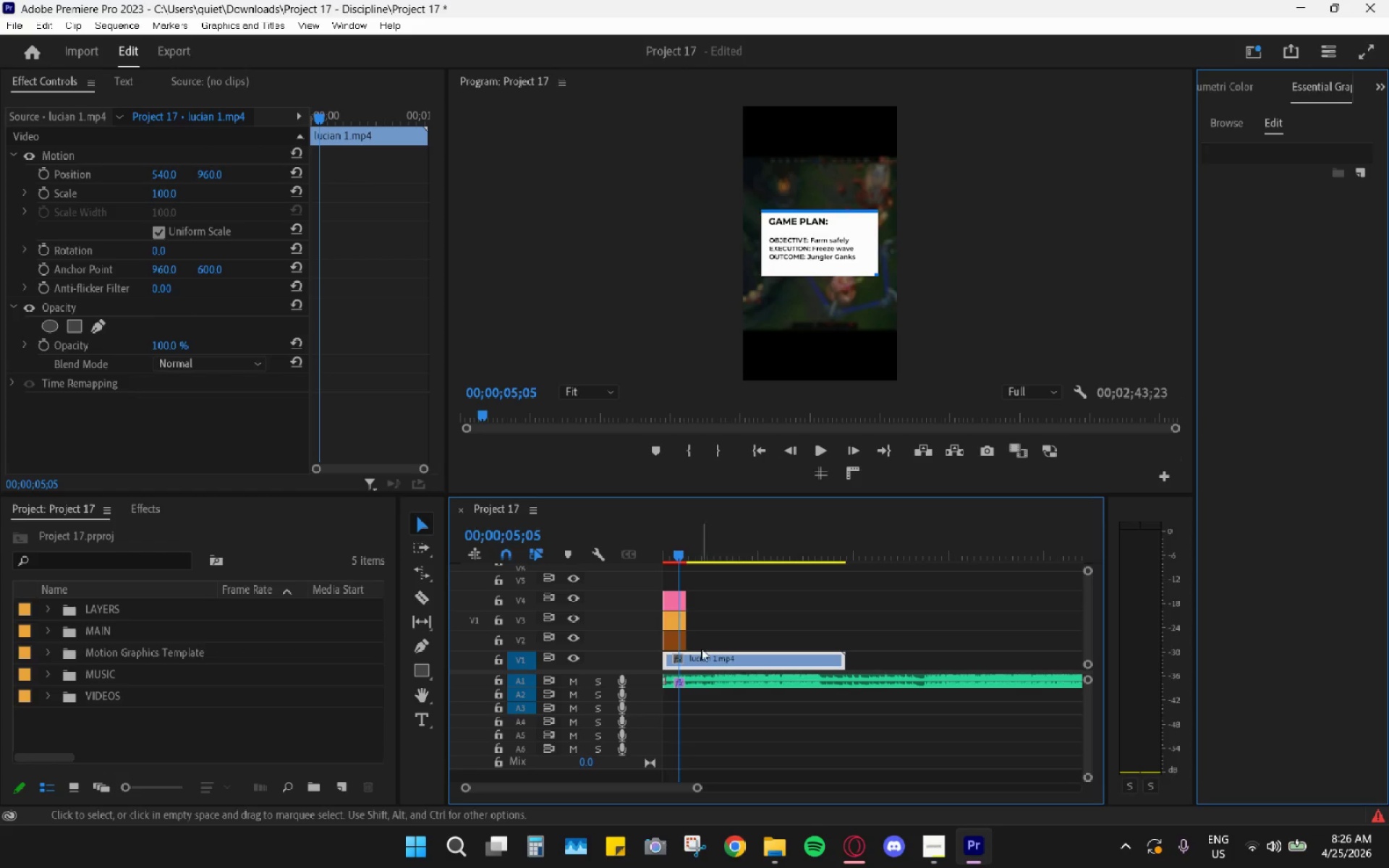 
left_click_drag(start_coordinate=[687, 667], to_coordinate=[705, 664])
 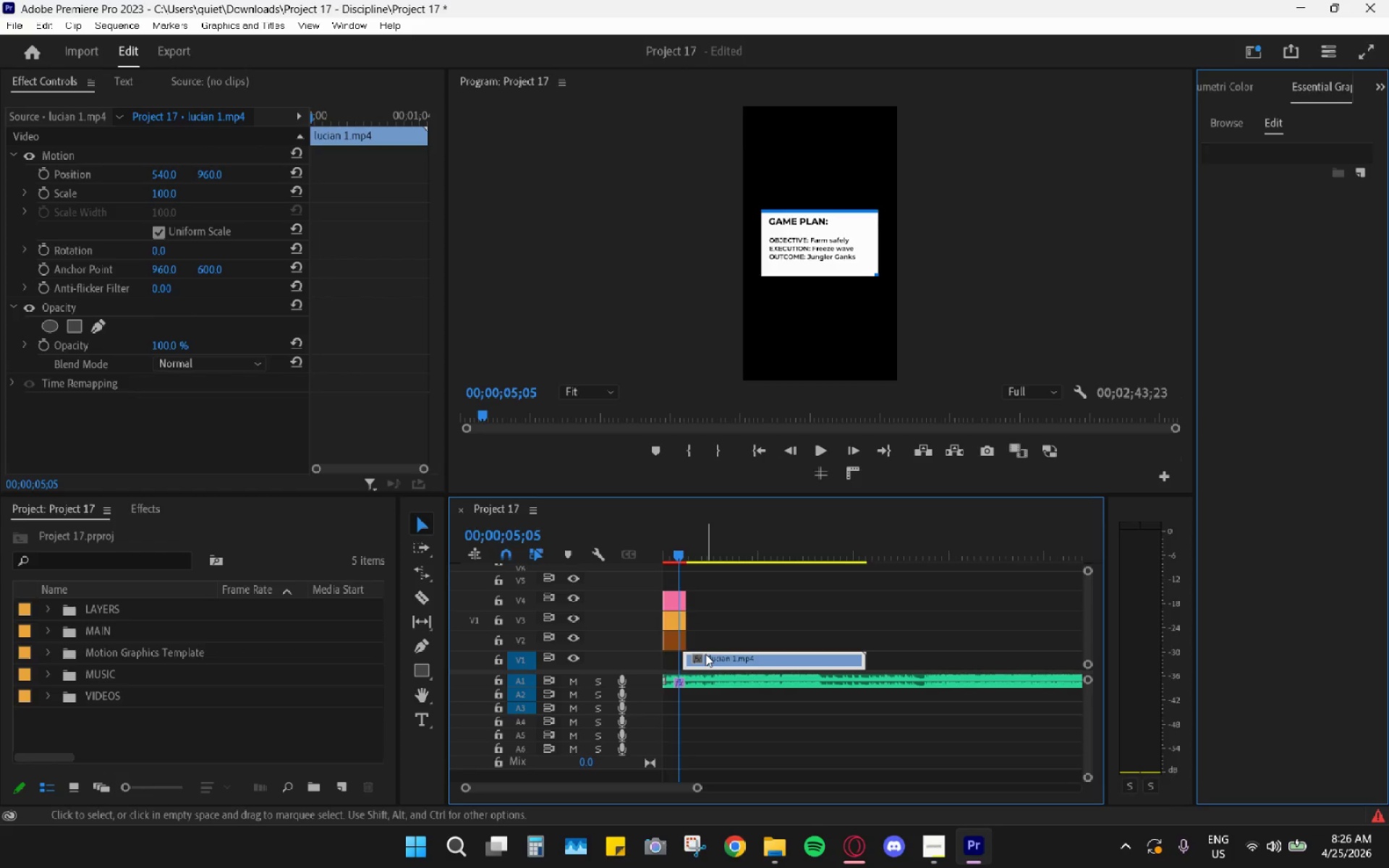 
key(Space)
 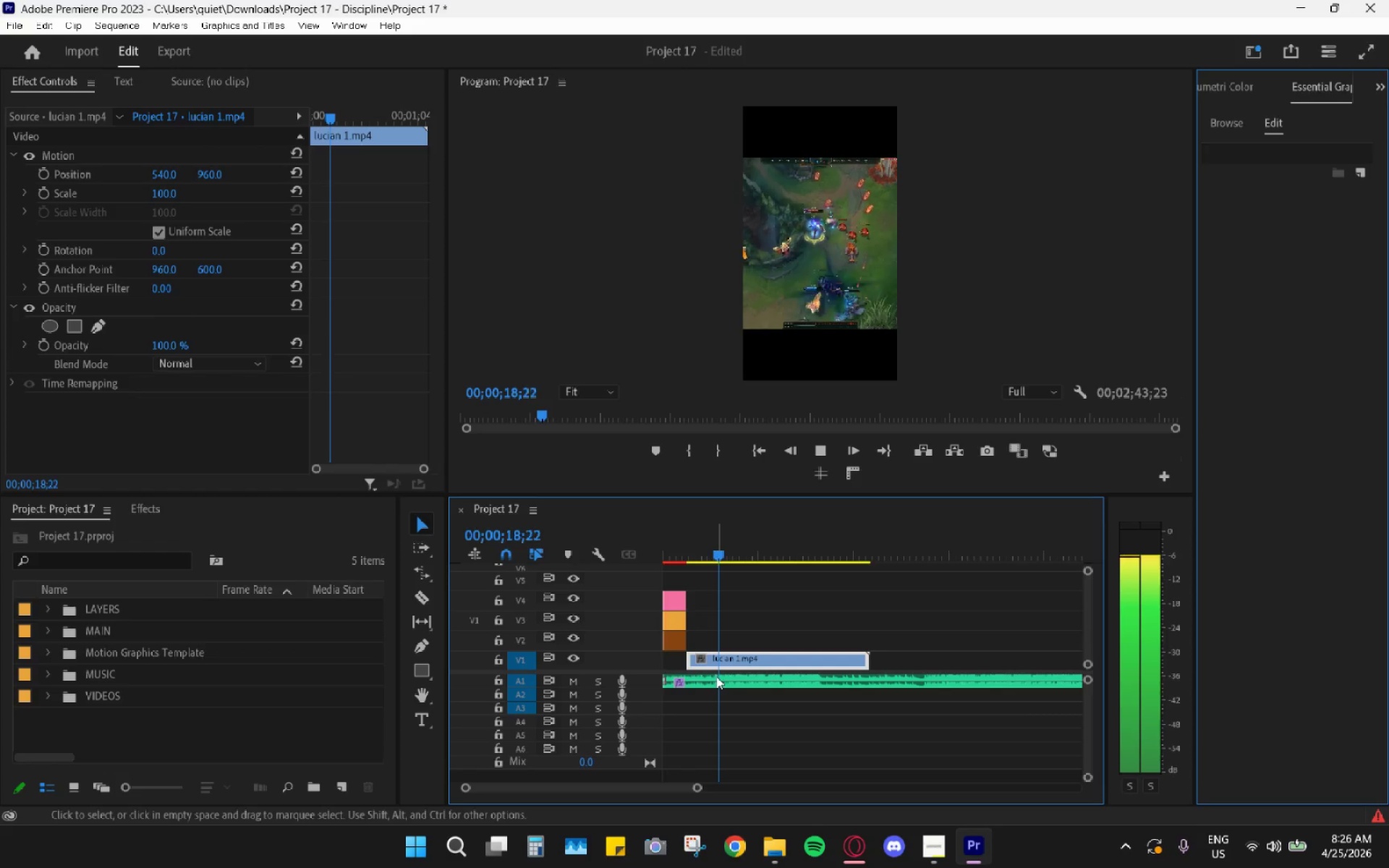 
wait(19.2)
 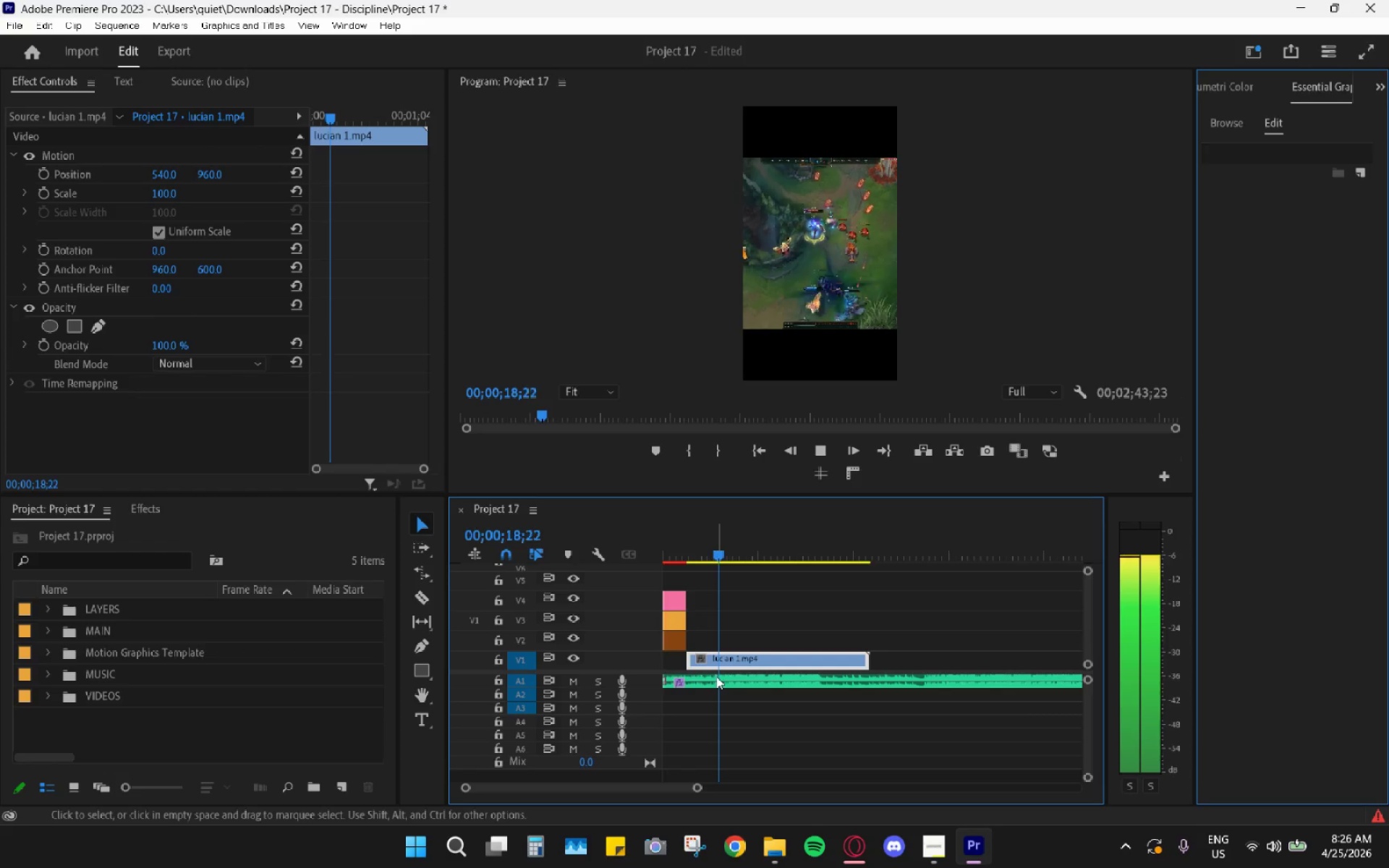 
key(Space)
 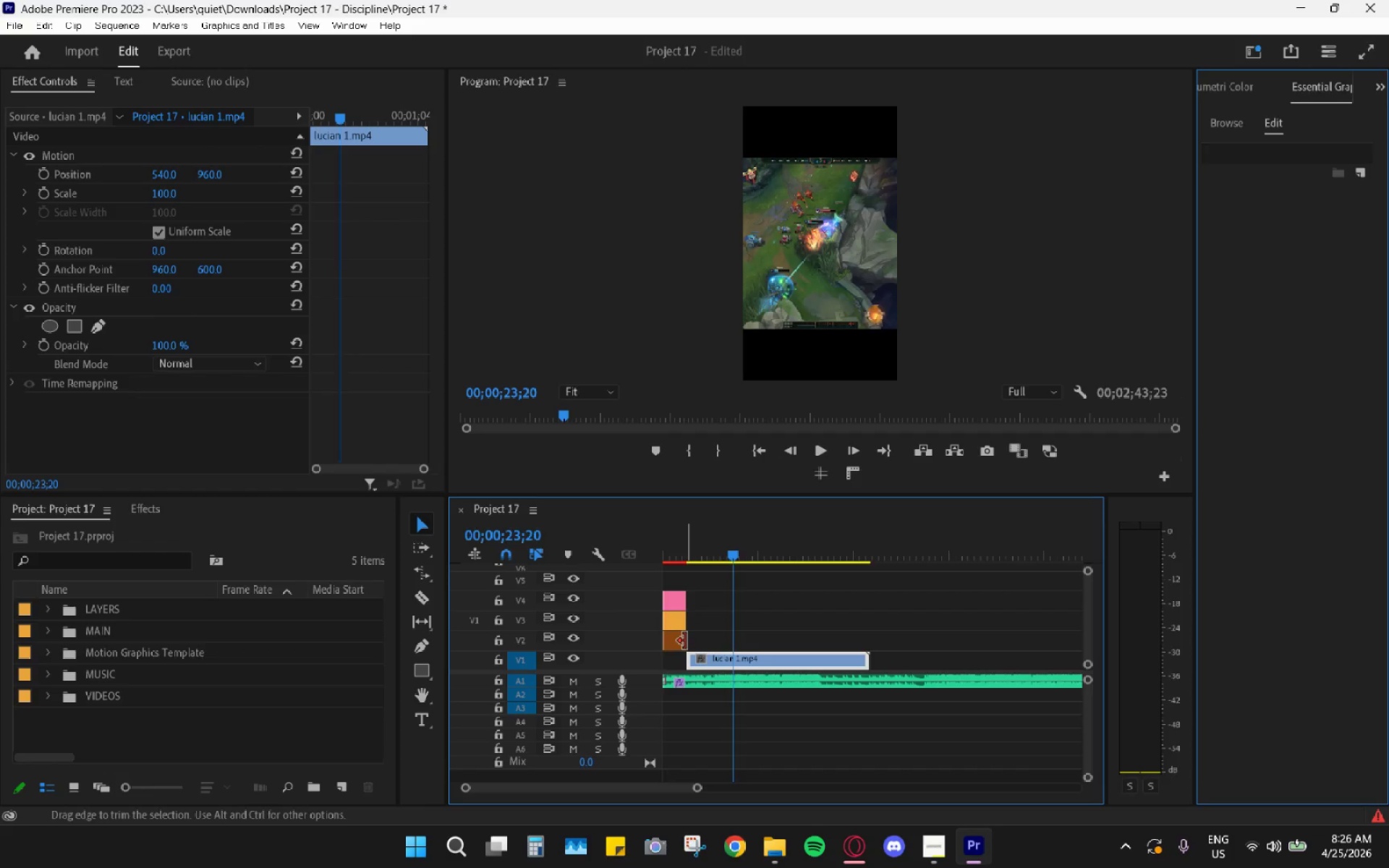 
left_click_drag(start_coordinate=[689, 660], to_coordinate=[653, 652])
 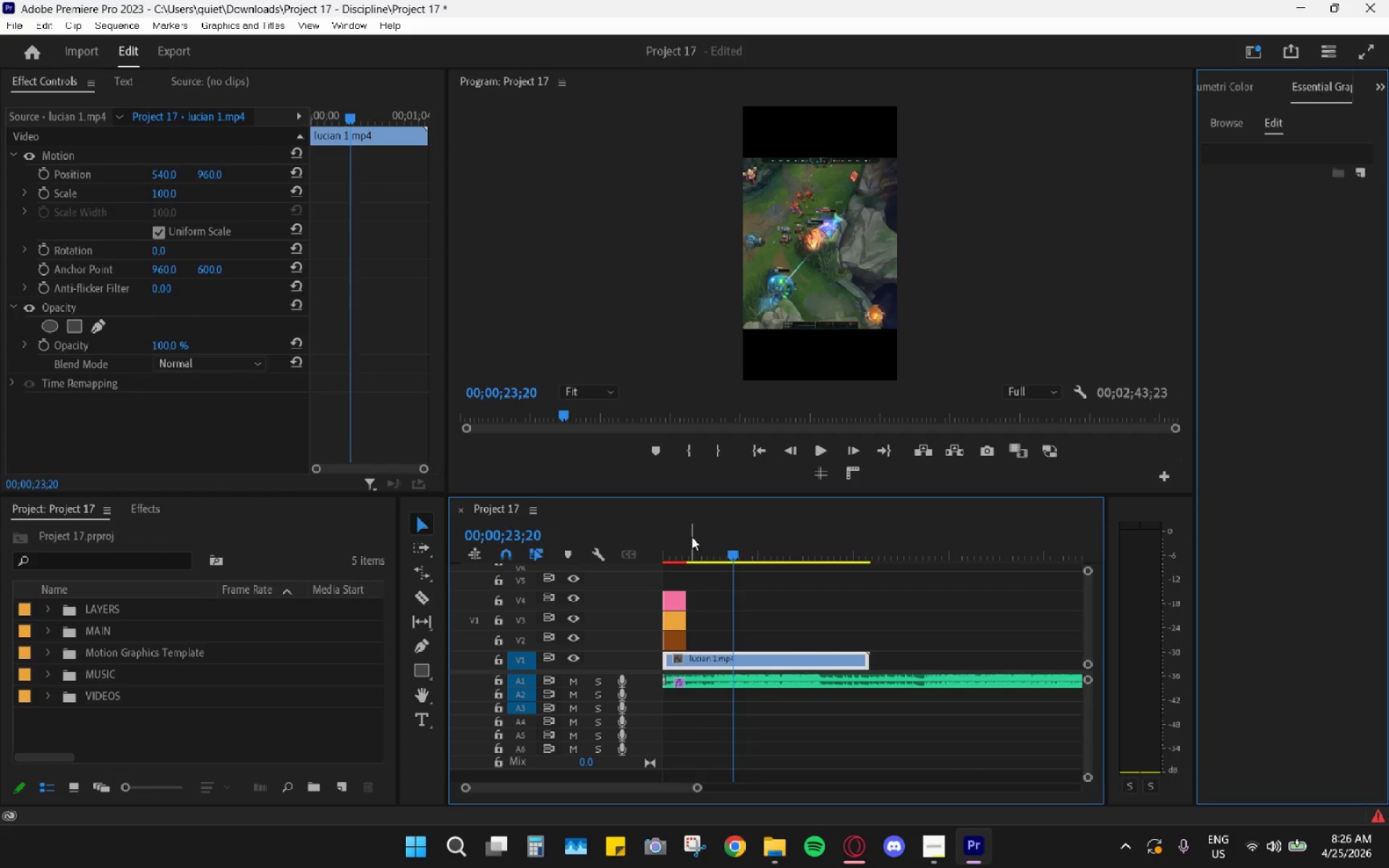 
left_click_drag(start_coordinate=[692, 535], to_coordinate=[650, 540])
 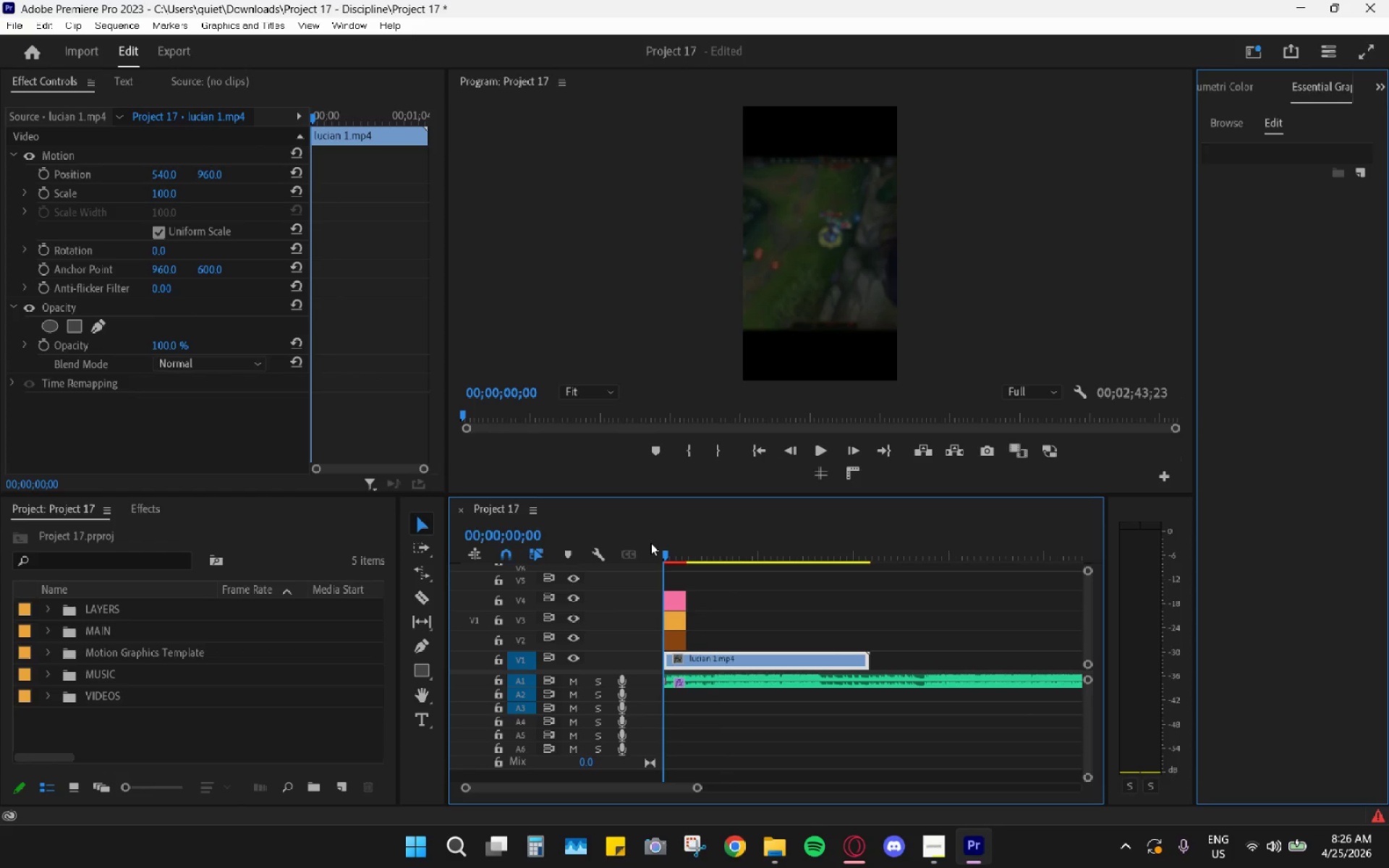 
key(Space)
 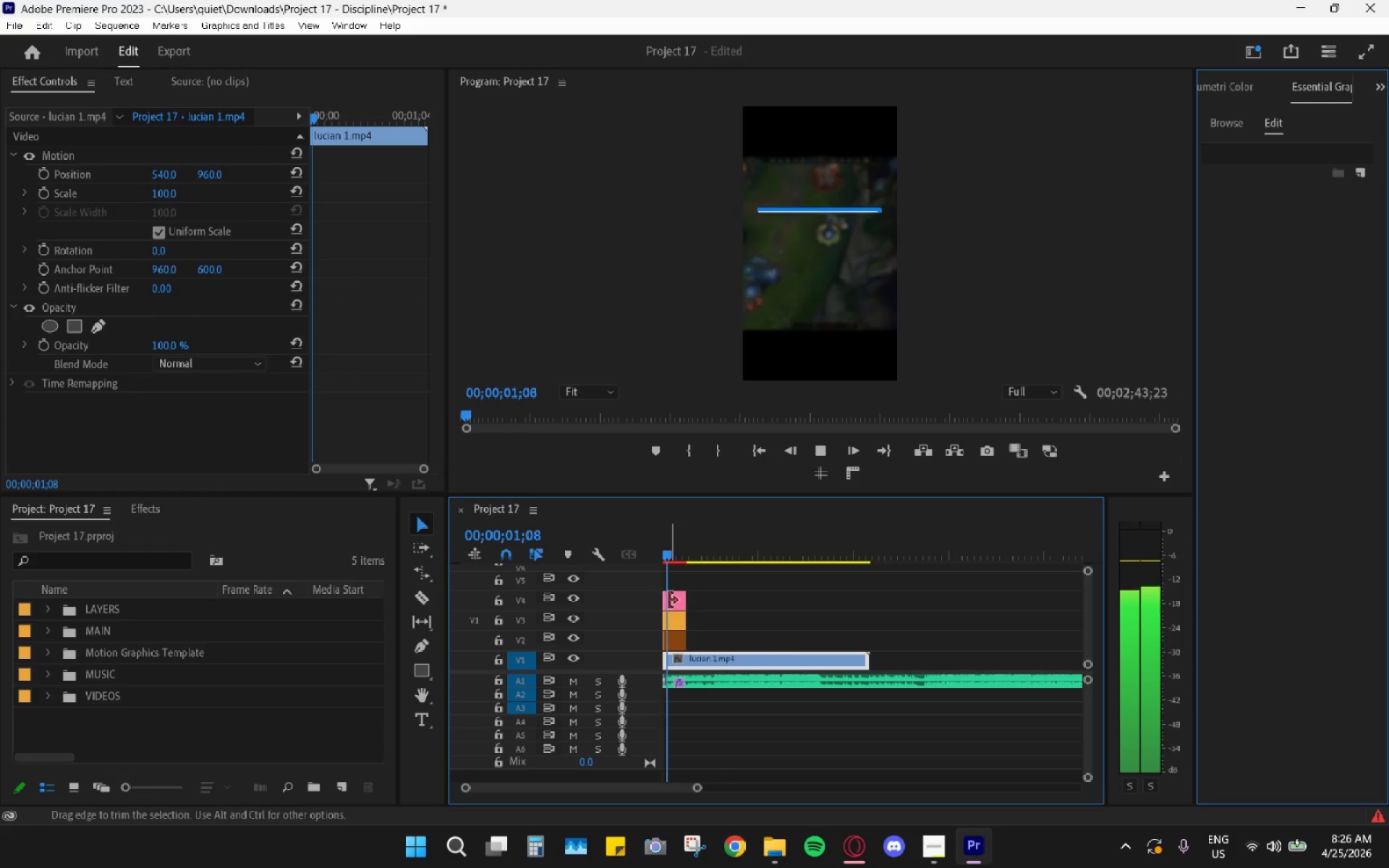 
key(Space)
 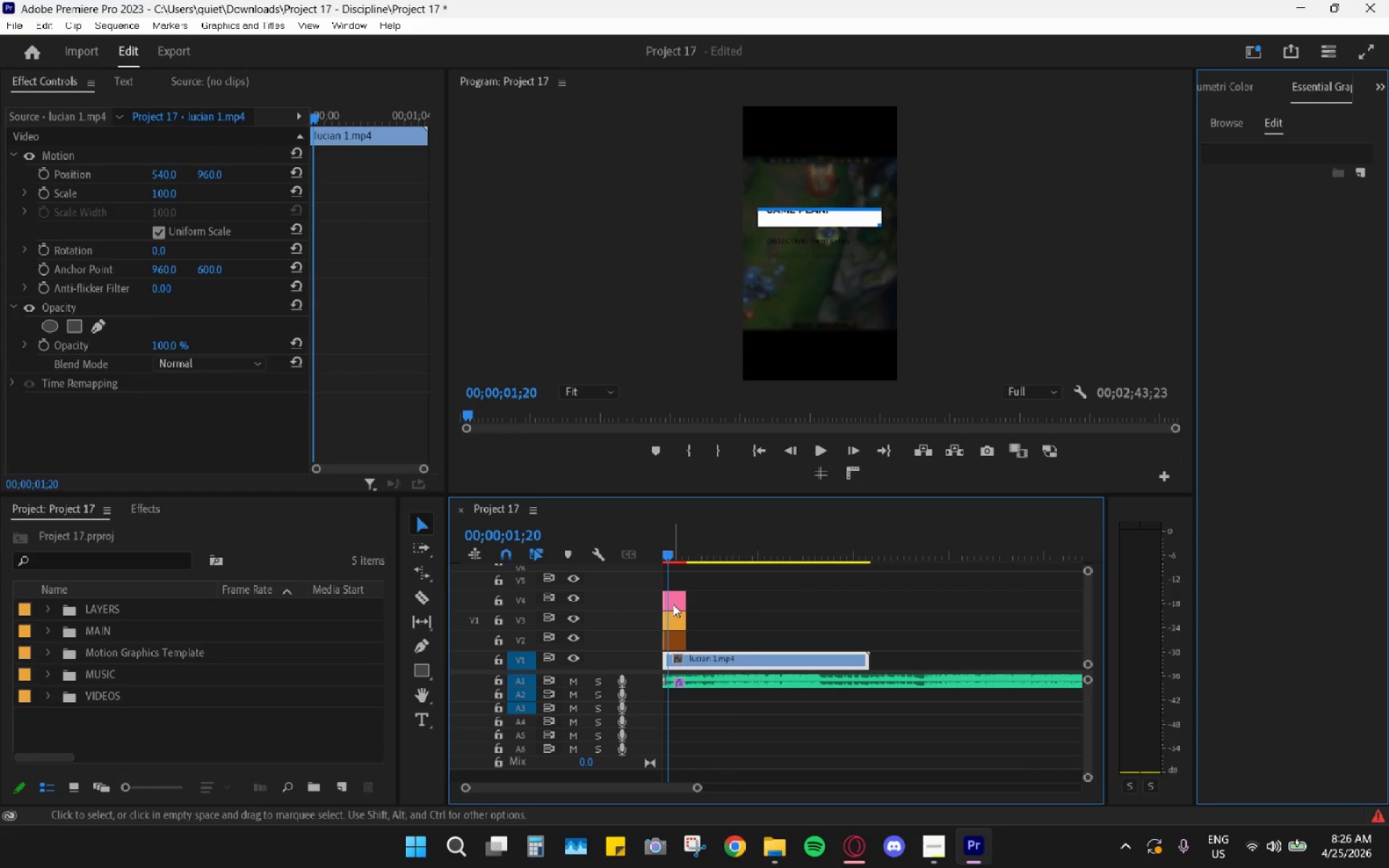 
left_click([673, 603])
 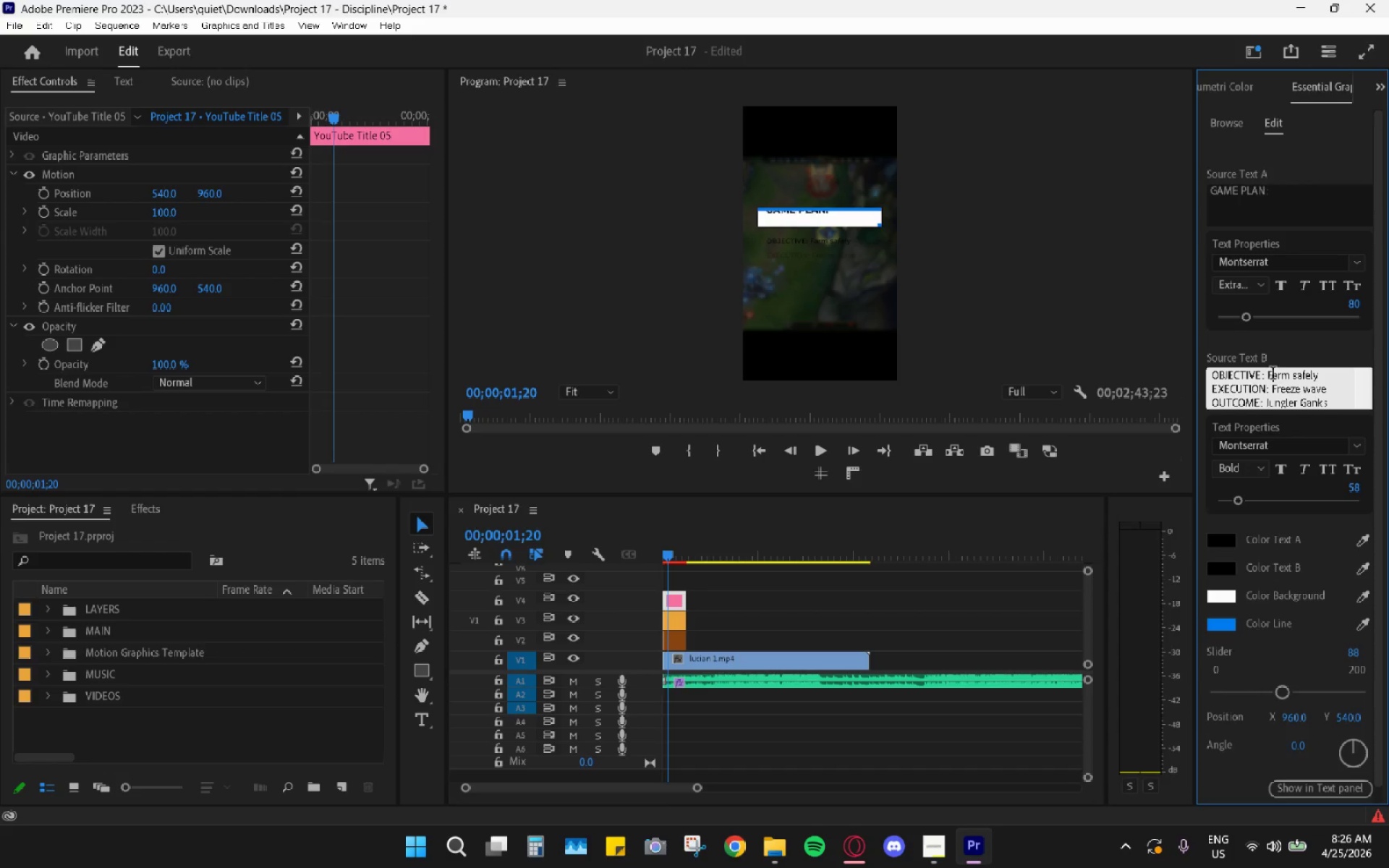 
left_click_drag(start_coordinate=[1341, 382], to_coordinate=[1280, 378])
 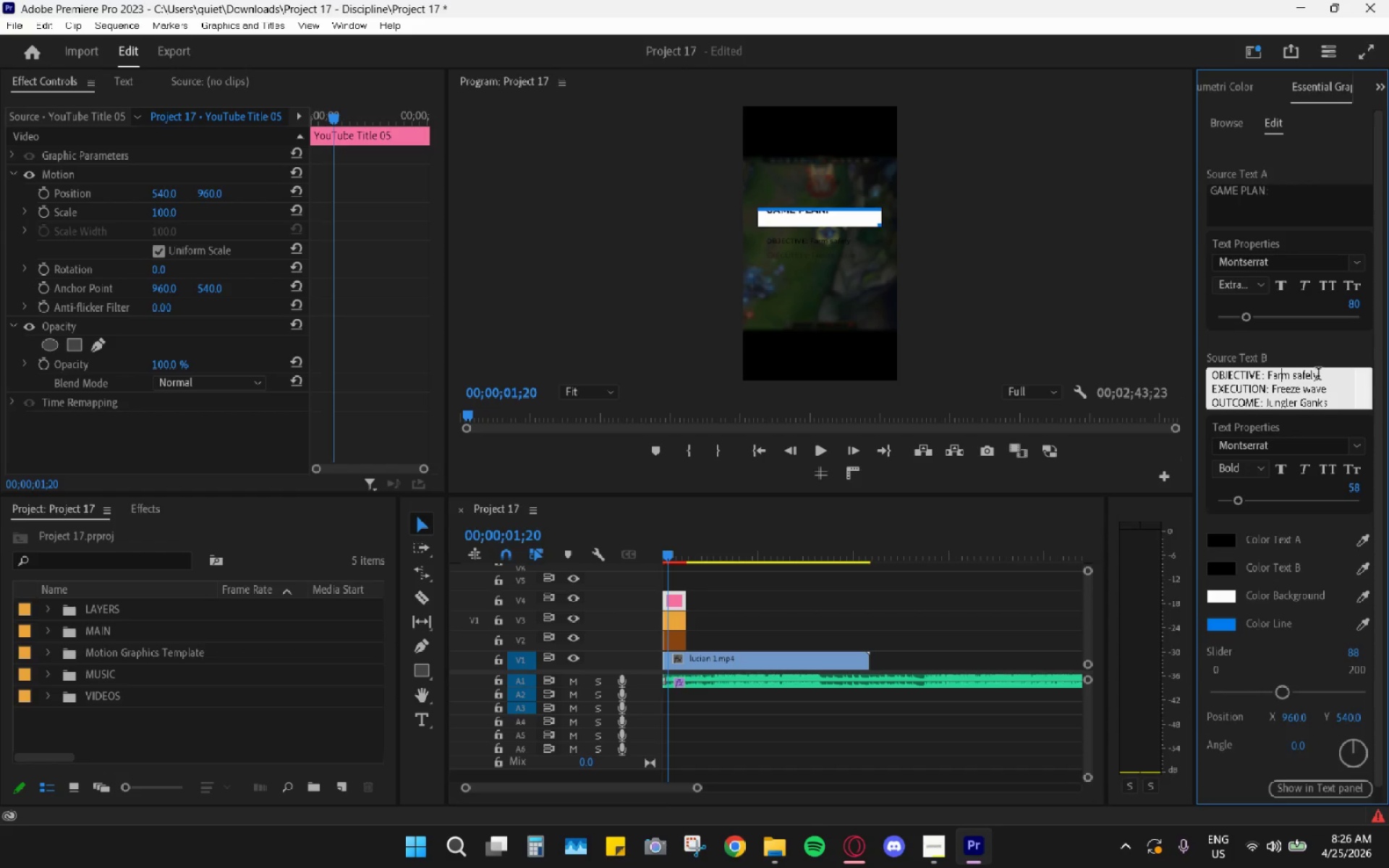 
left_click_drag(start_coordinate=[1318, 375], to_coordinate=[1270, 372])
 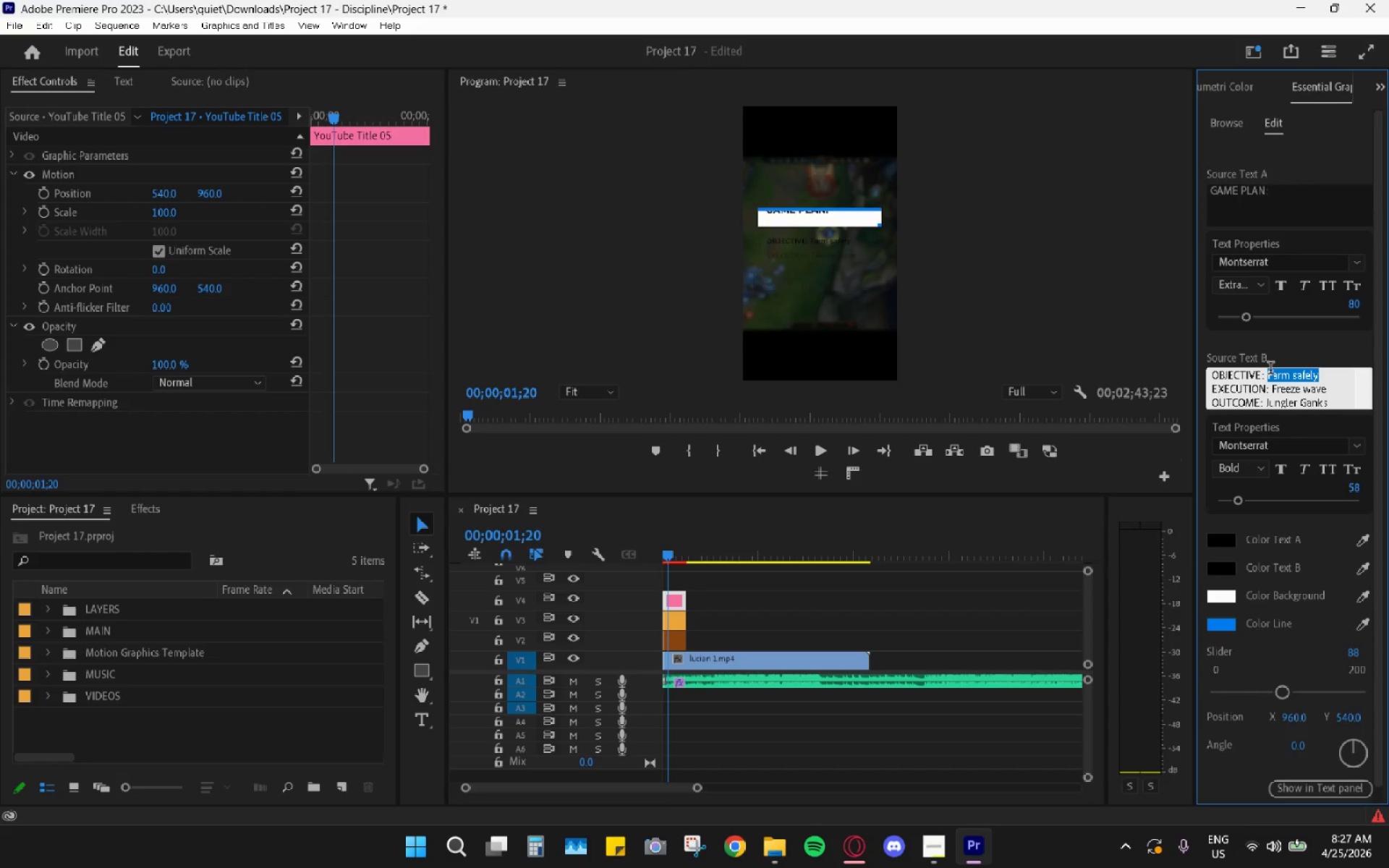 
scroll: coordinate [1270, 370], scroll_direction: down, amount: 1.0
 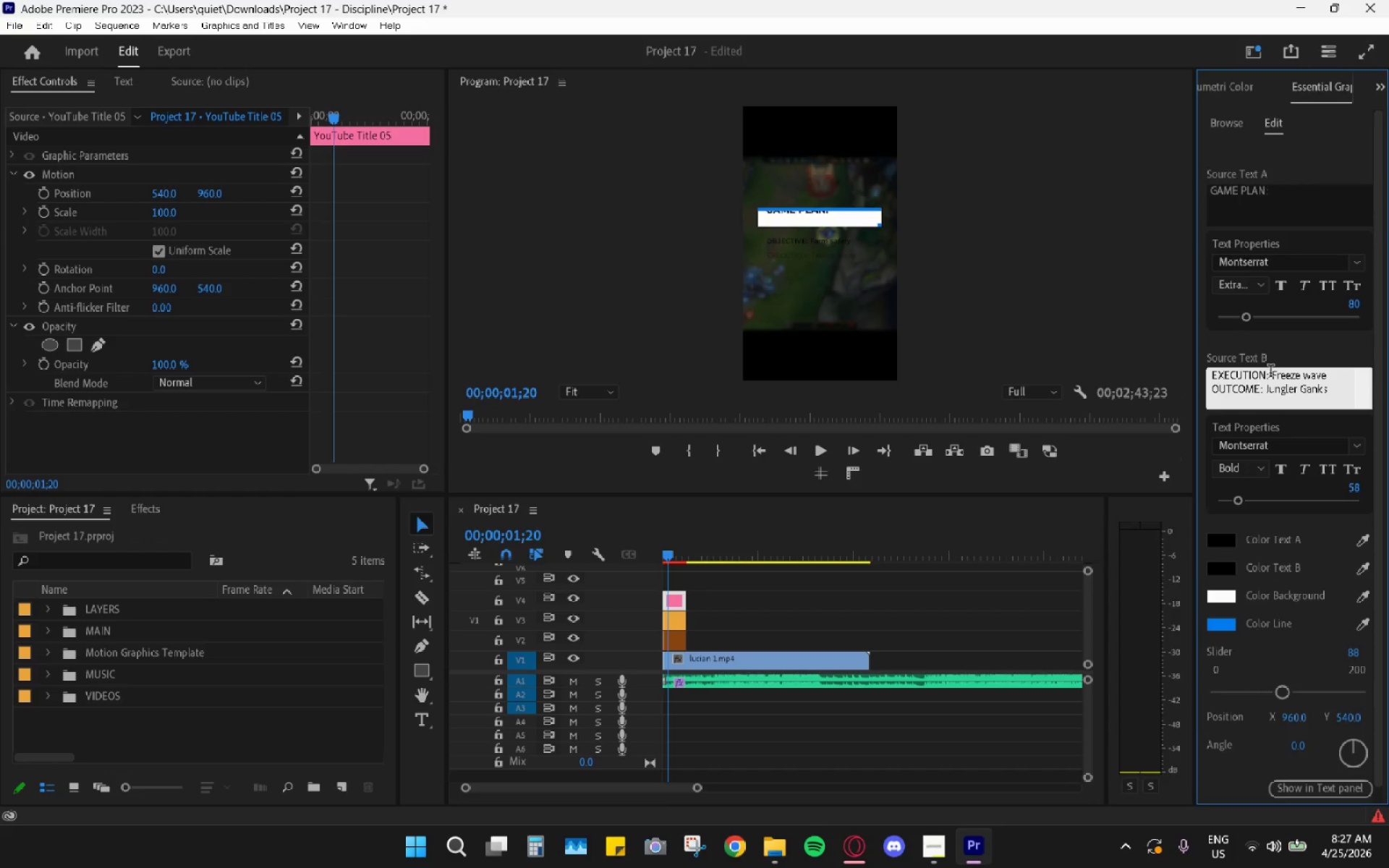 
scroll: coordinate [1270, 378], scroll_direction: none, amount: 0.0
 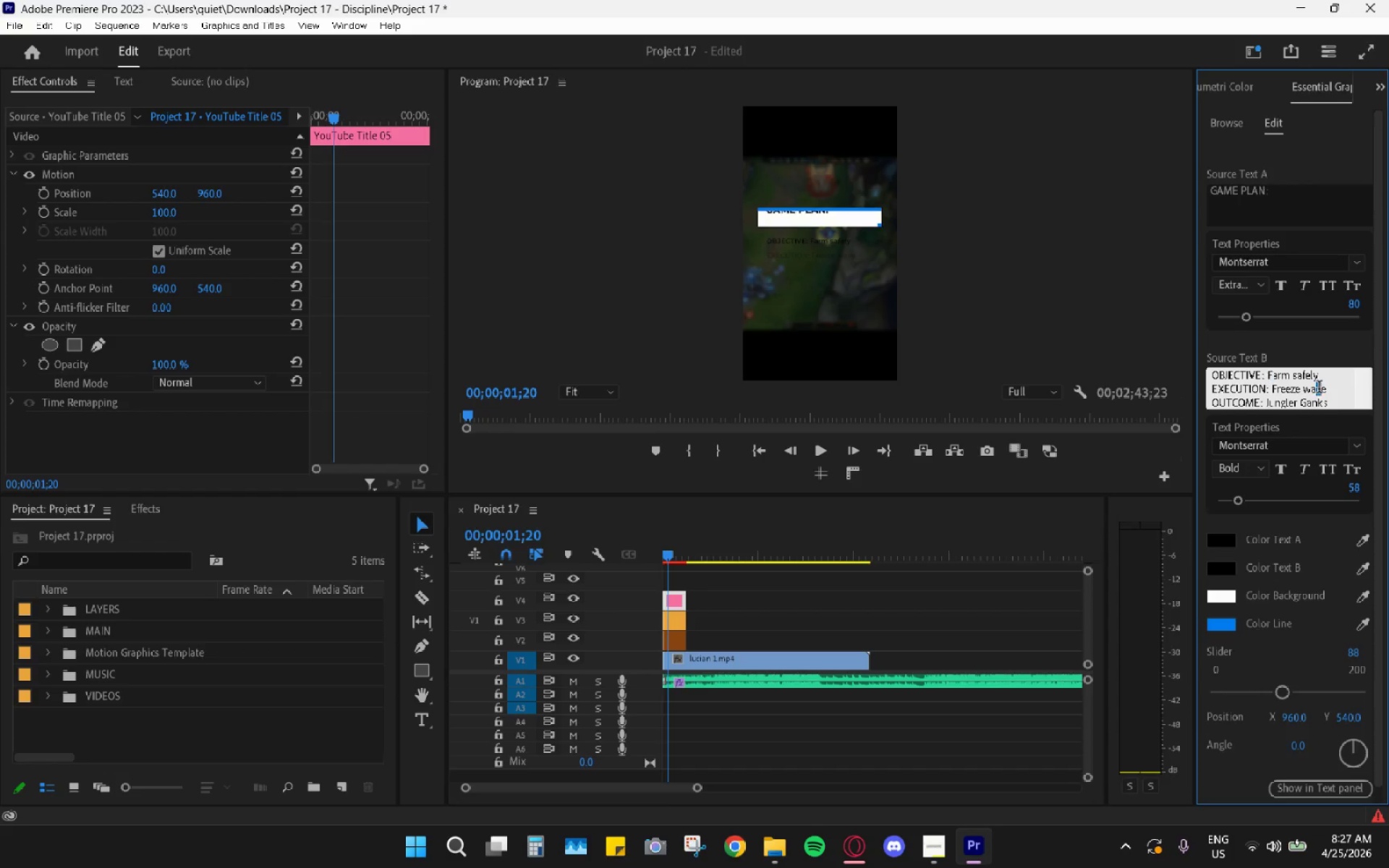 
left_click_drag(start_coordinate=[1333, 387], to_coordinate=[1273, 381])
 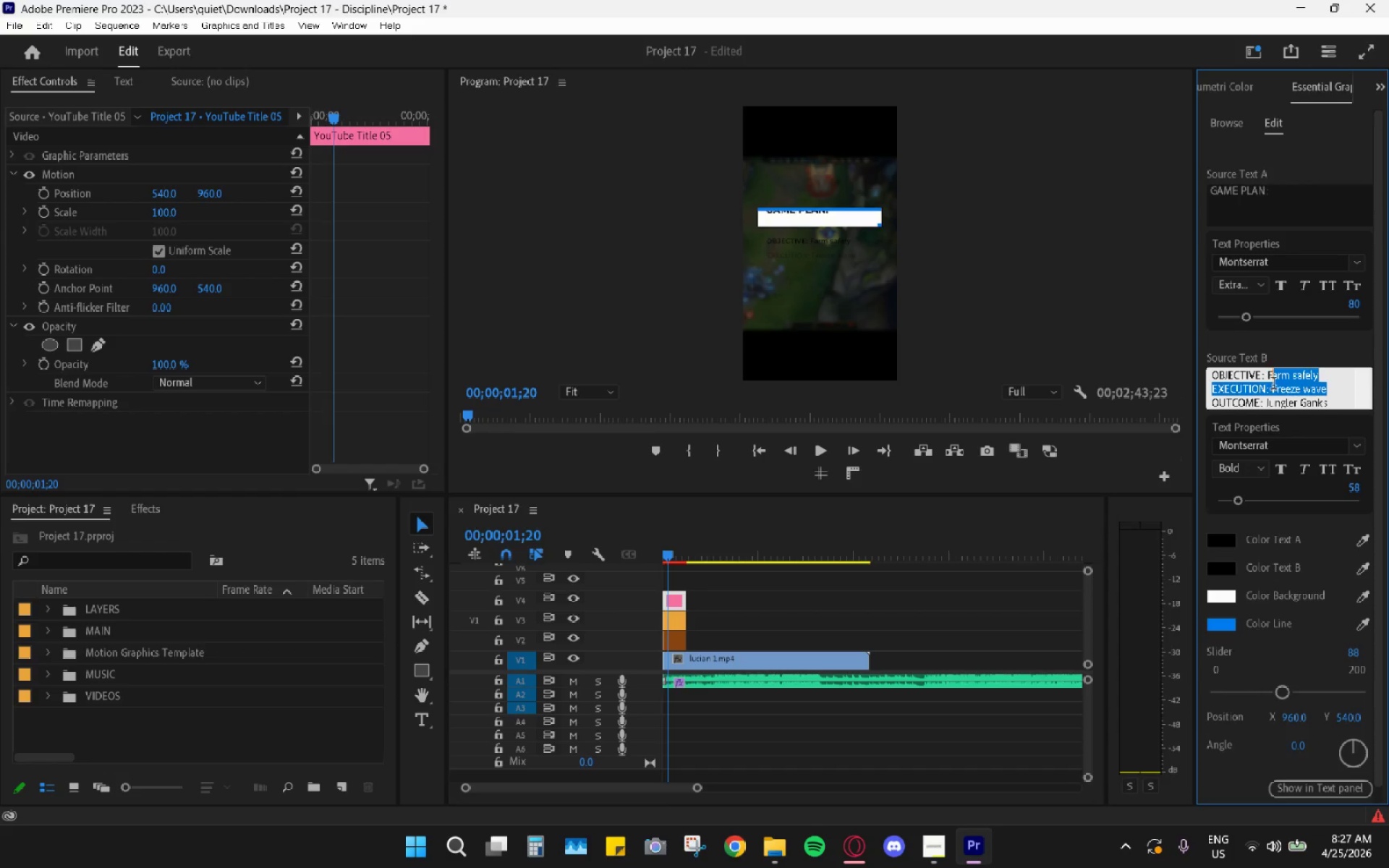 
left_click([1272, 392])
 